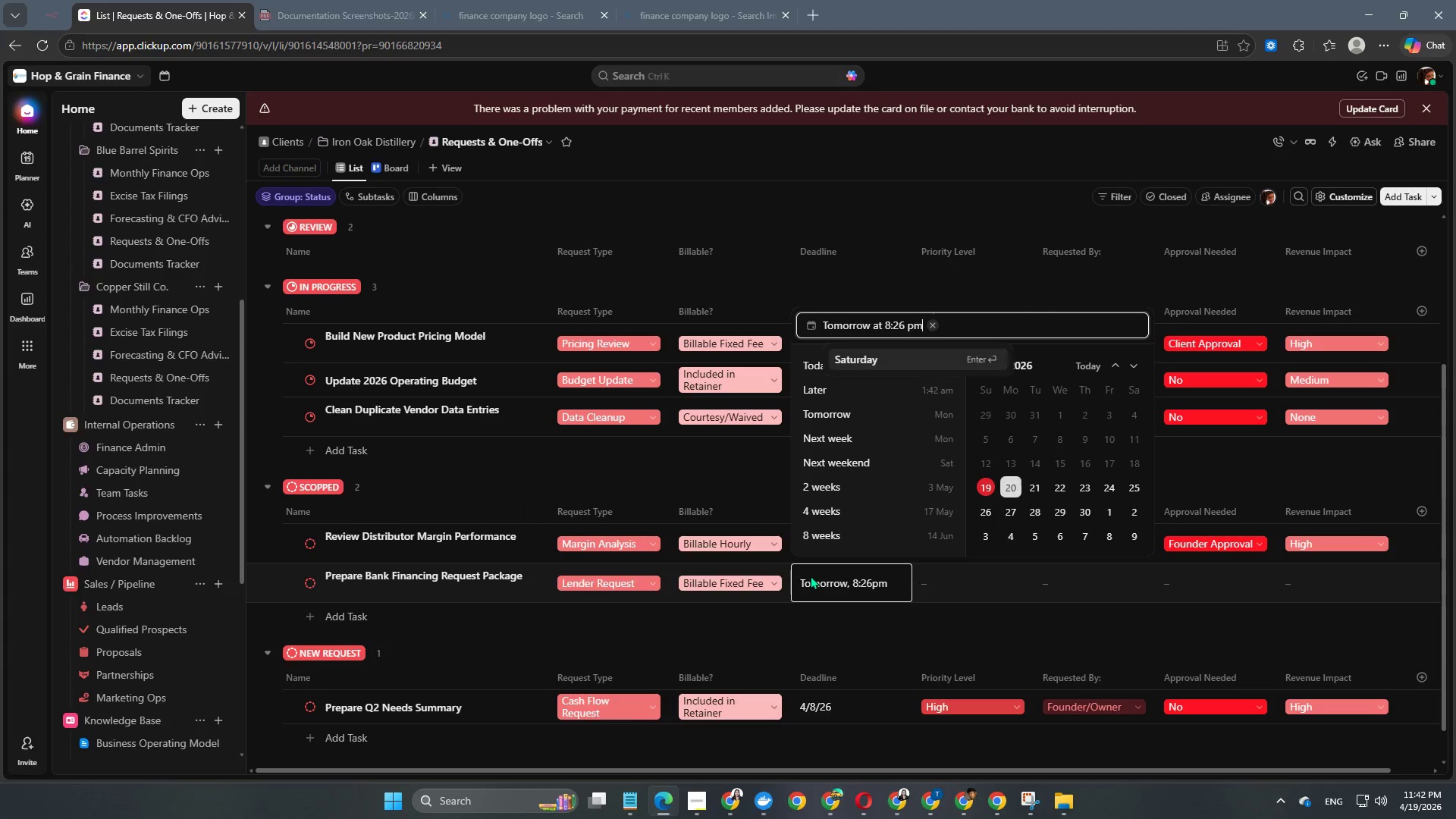 
key(NumpadEnter)
 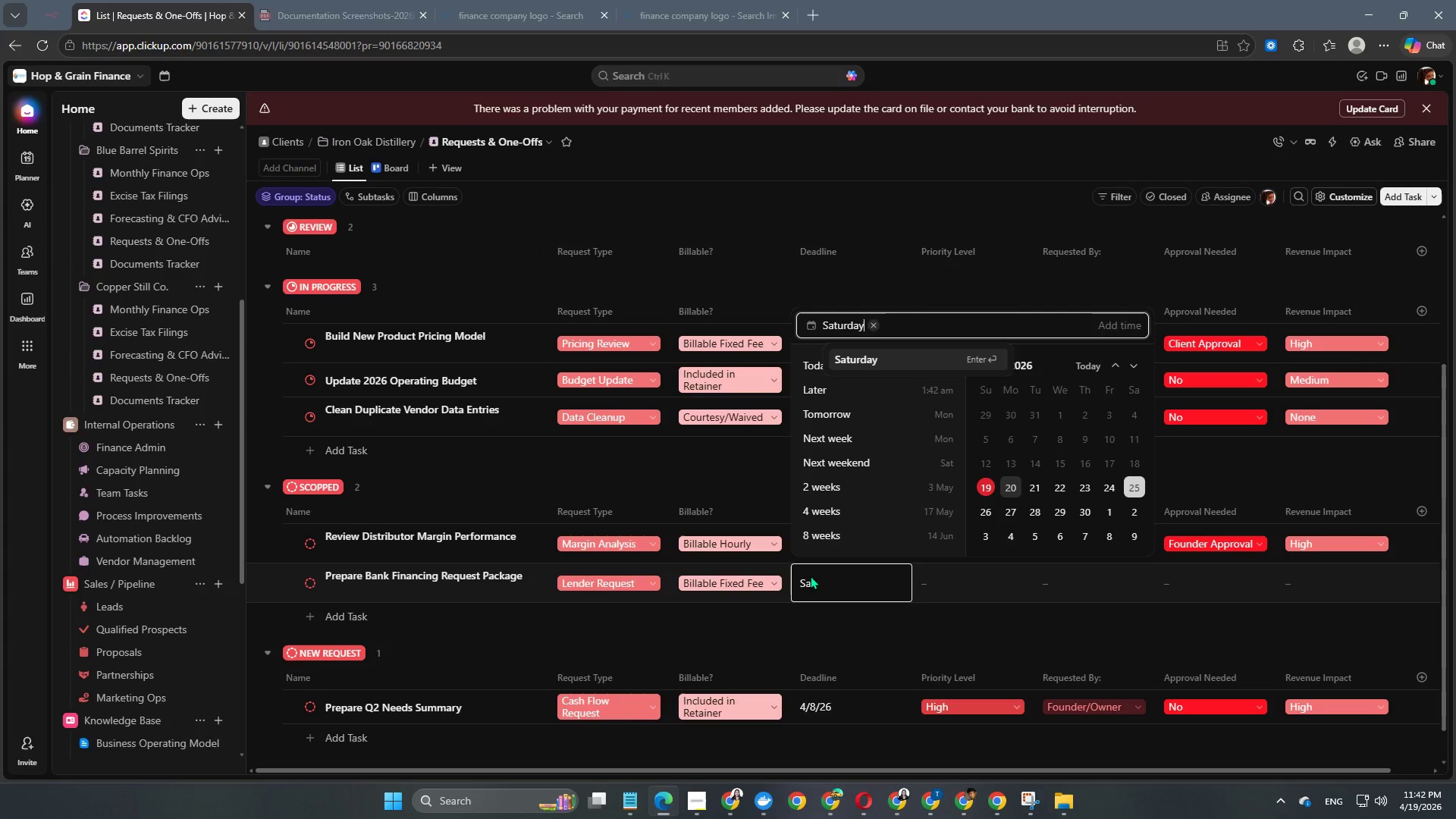 
key(NumpadEnter)
 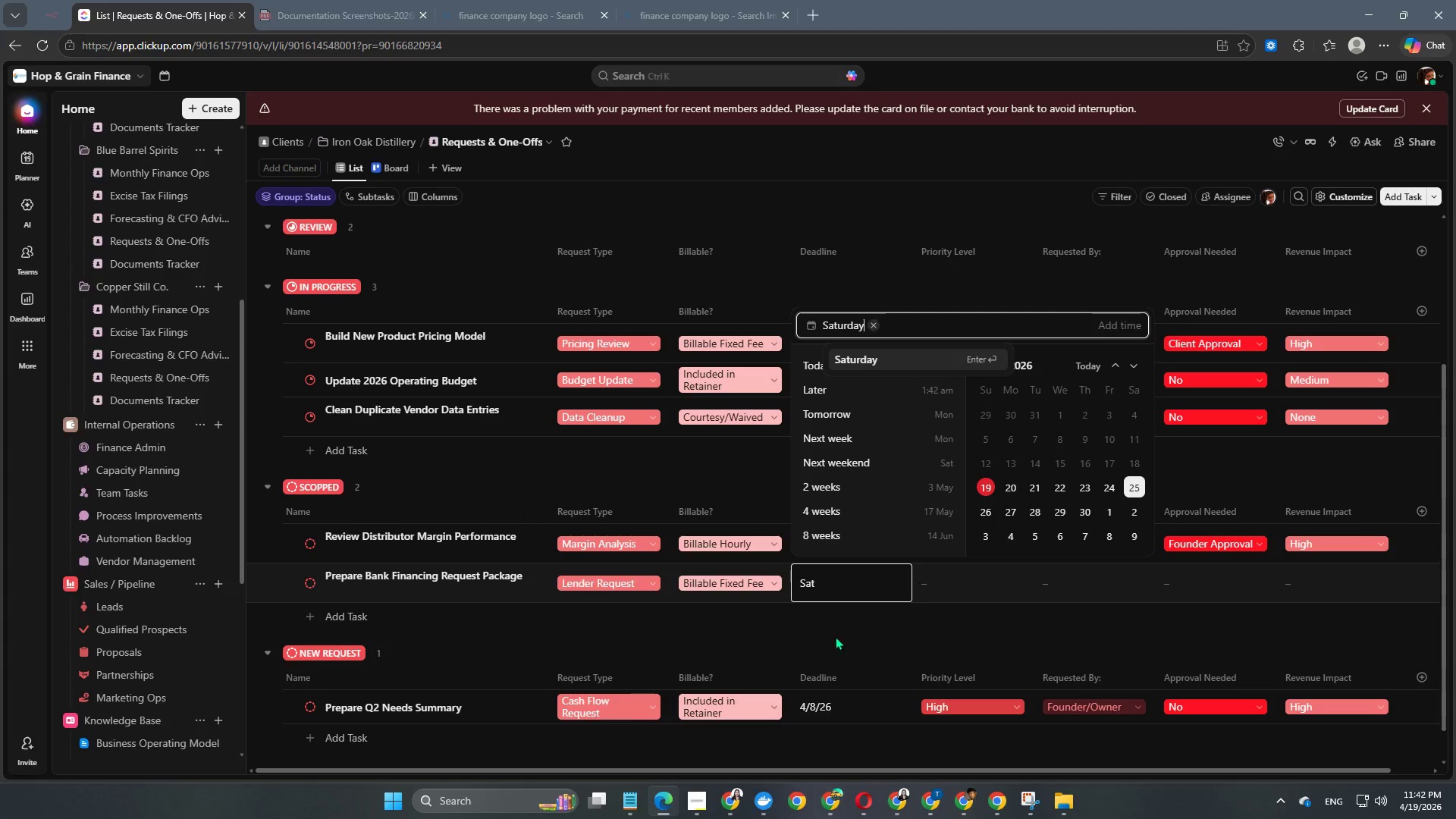 
left_click([806, 635])
 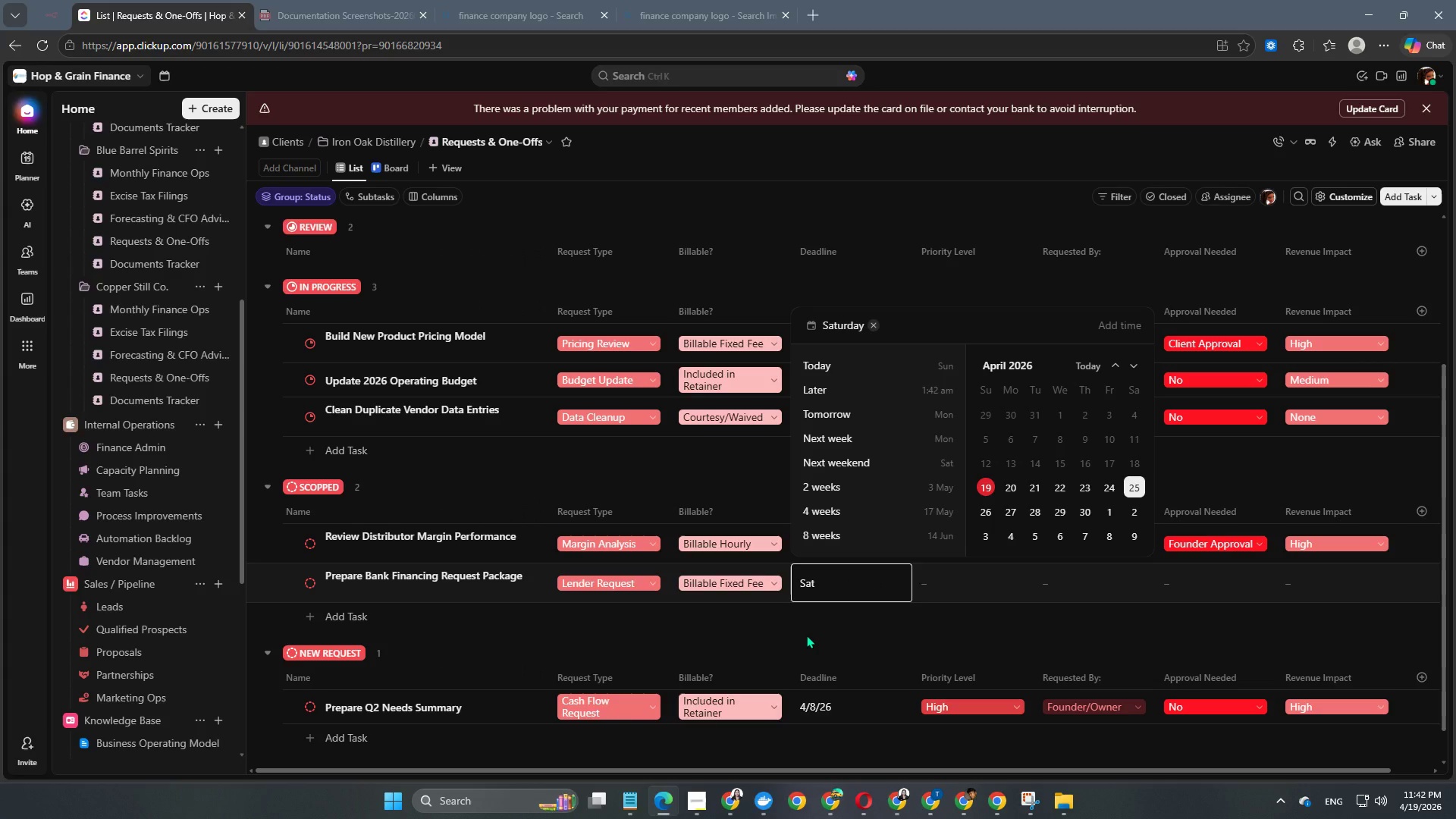 
left_click([806, 635])
 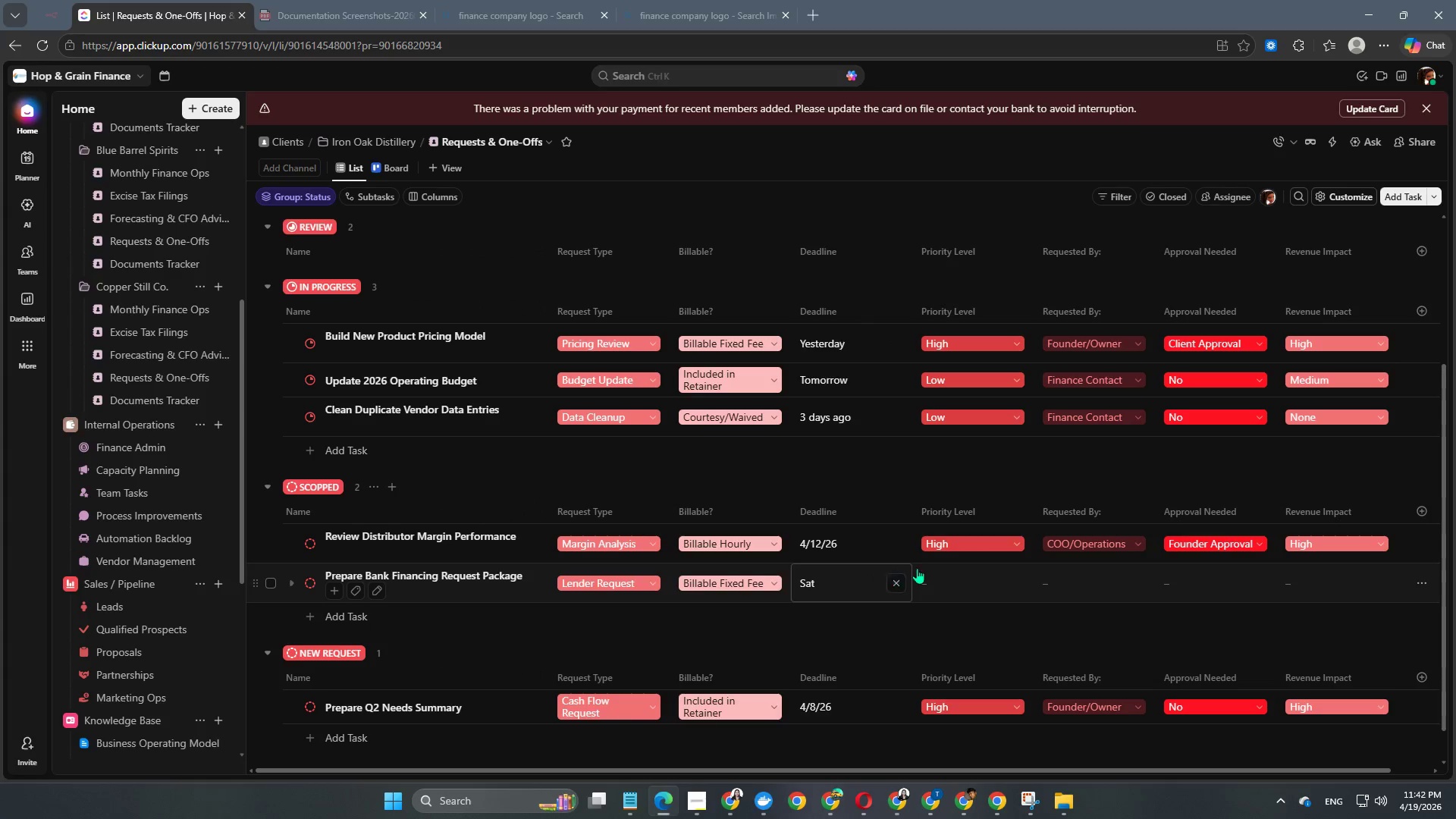 
left_click([943, 582])
 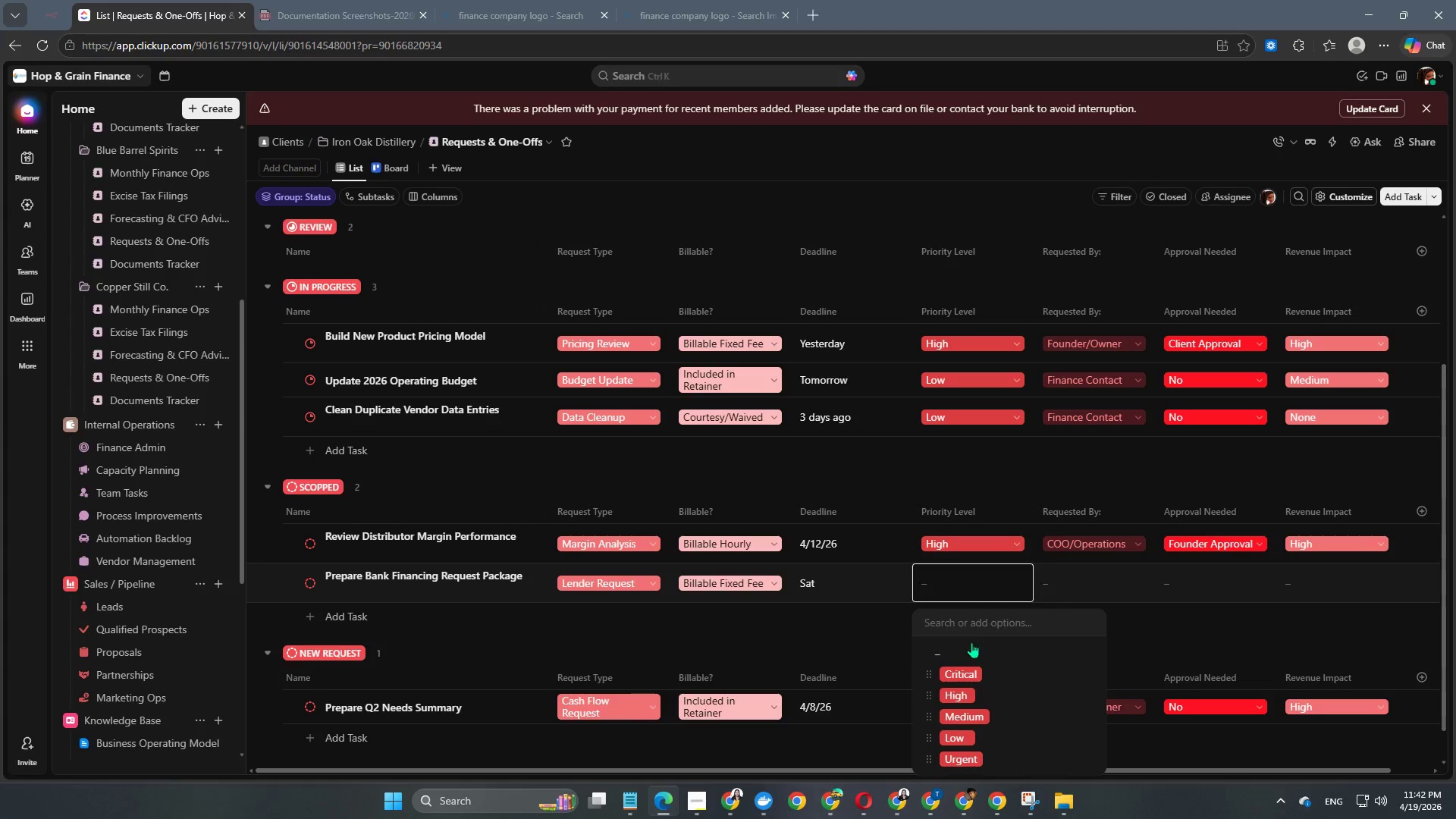 
left_click([989, 689])
 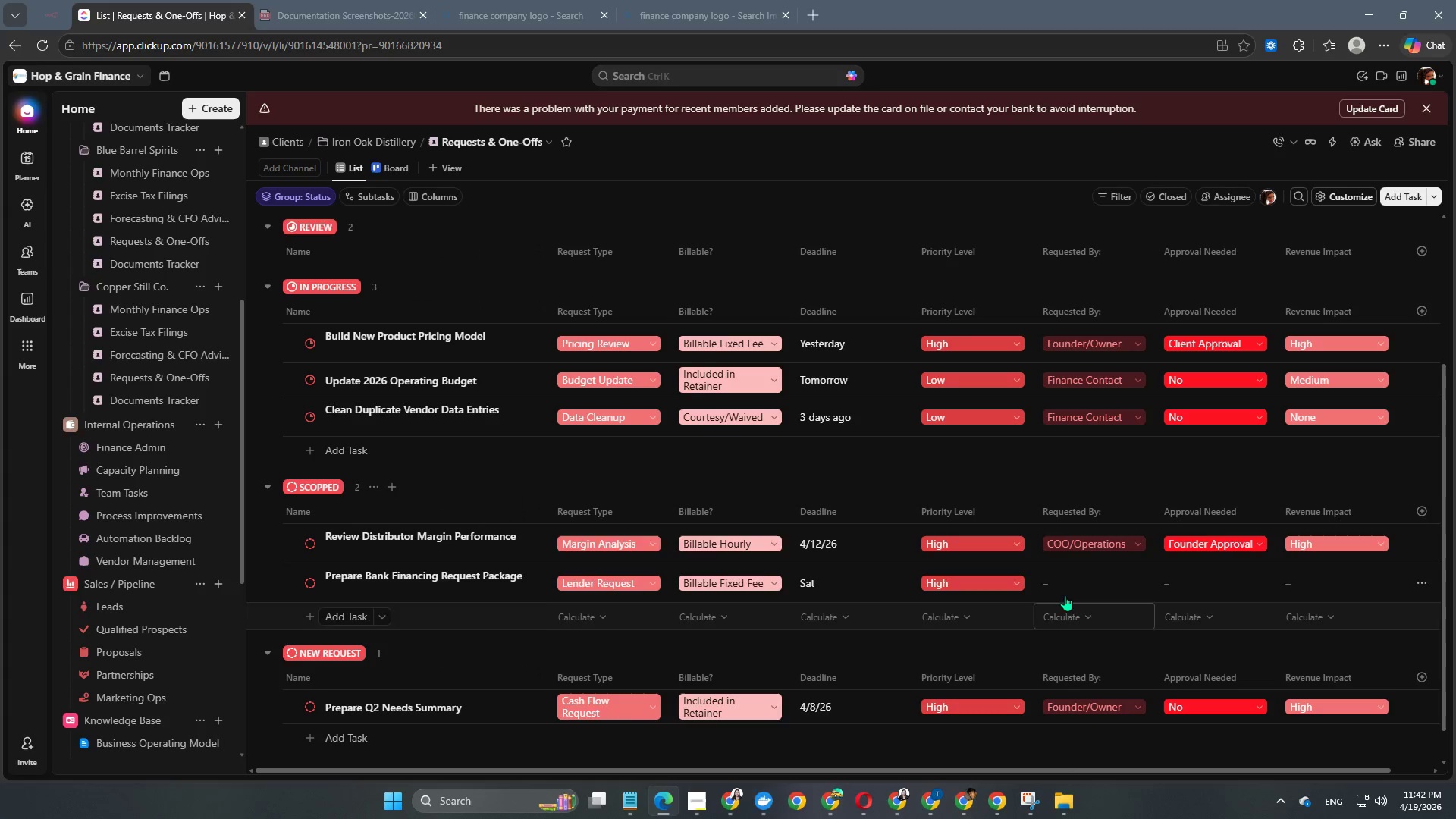 
left_click([1078, 582])
 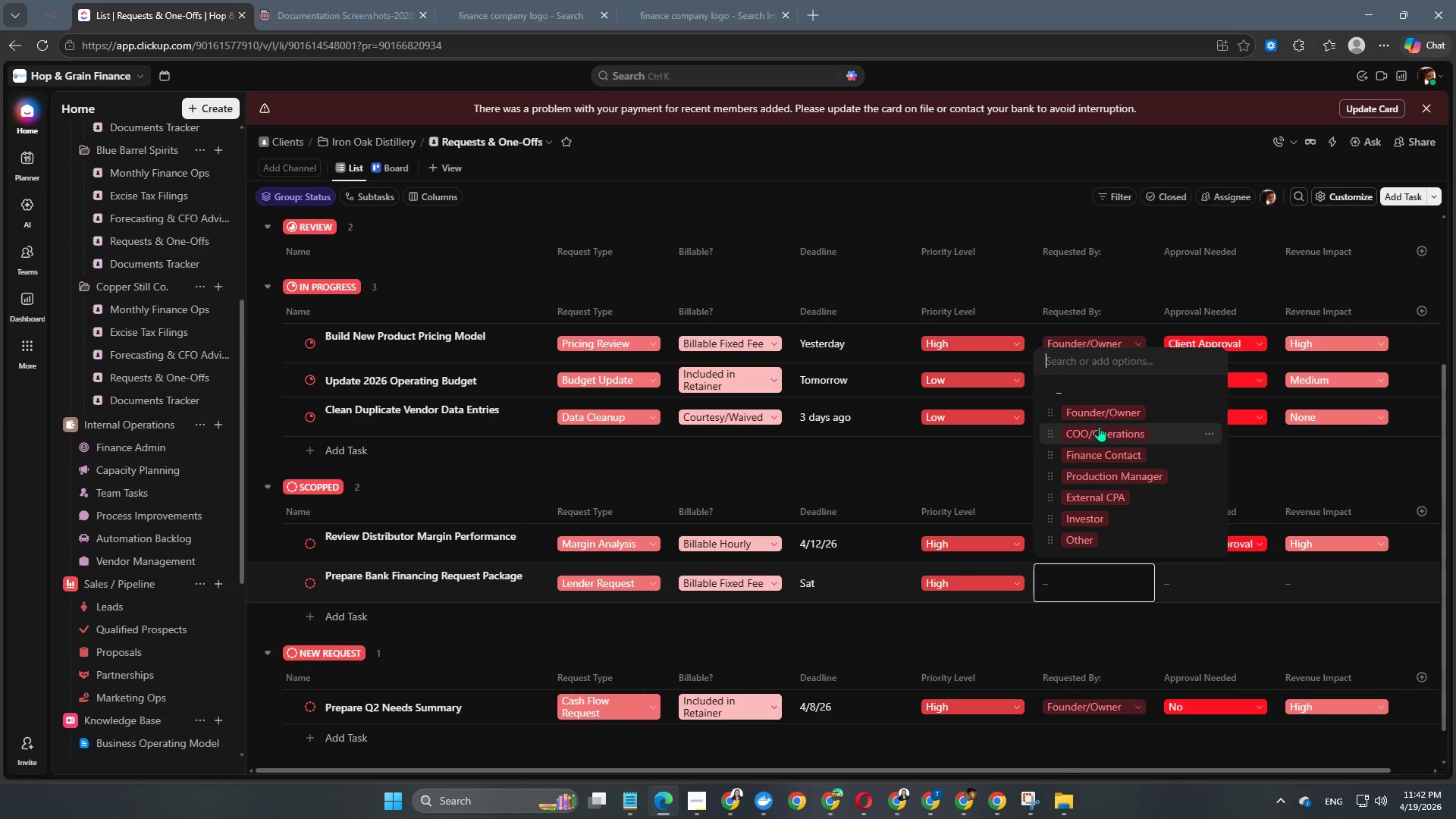 
left_click([1106, 419])
 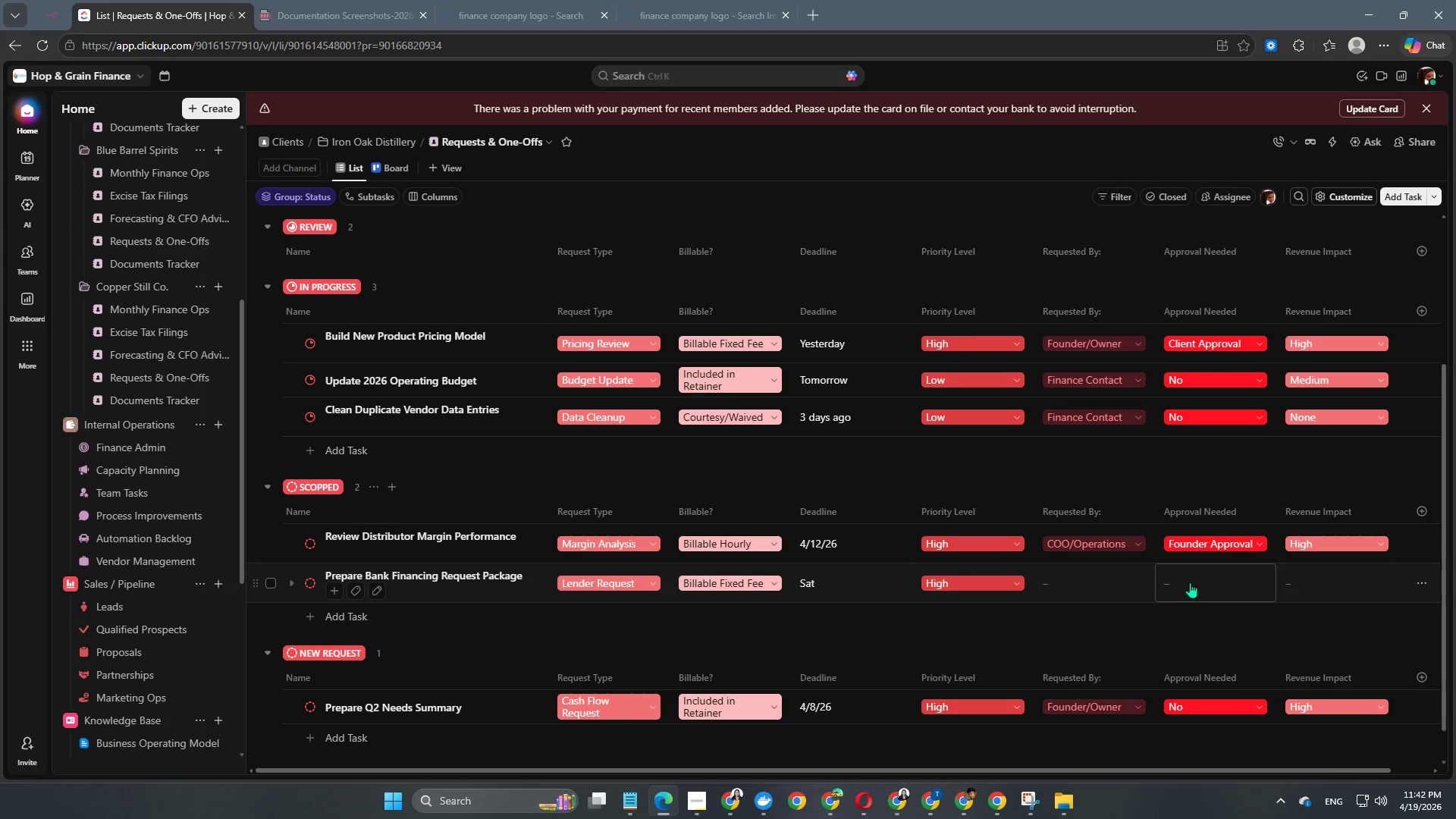 
mouse_move([1193, 597])
 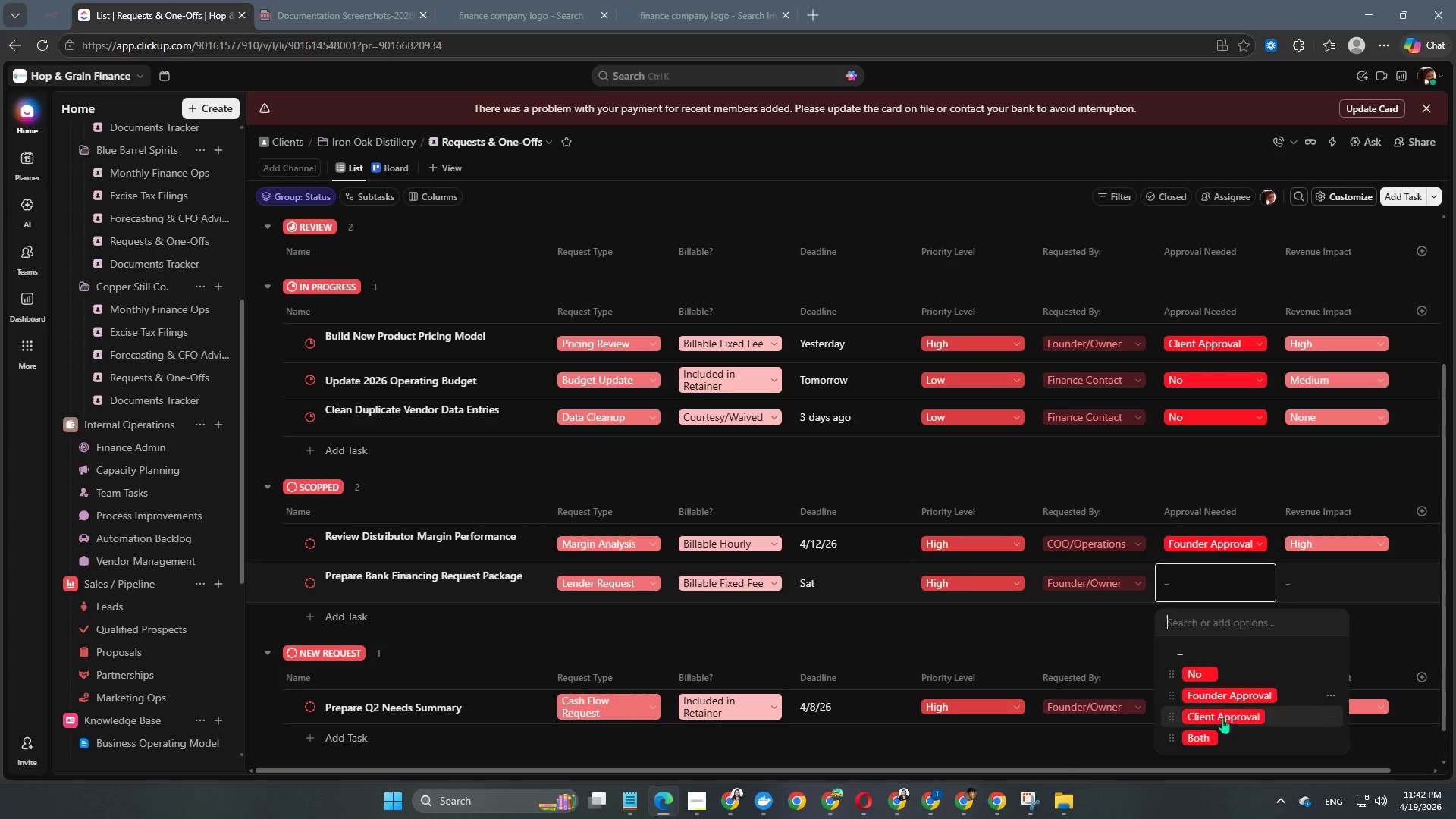 
left_click([1216, 739])
 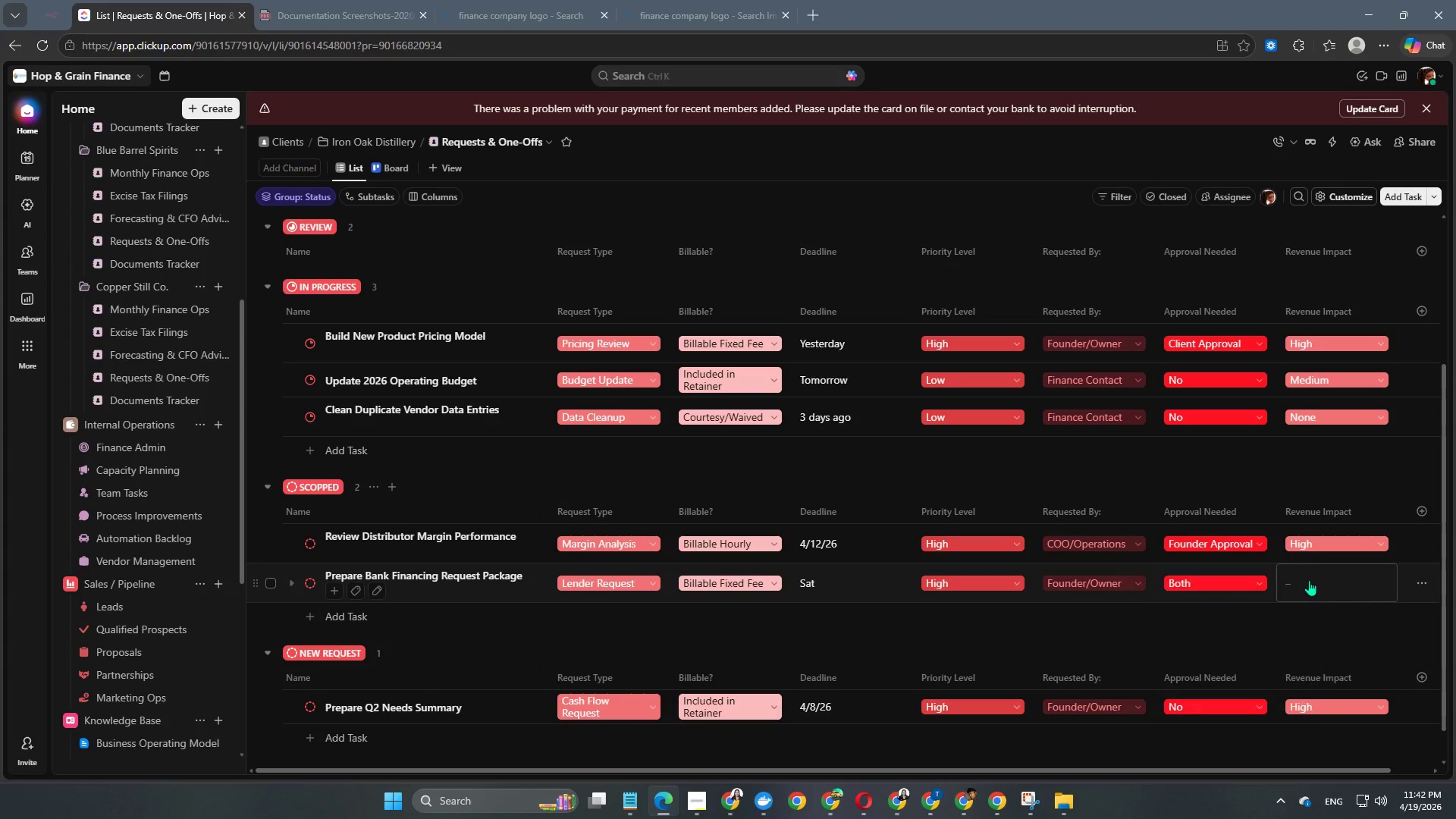 
left_click([1320, 576])
 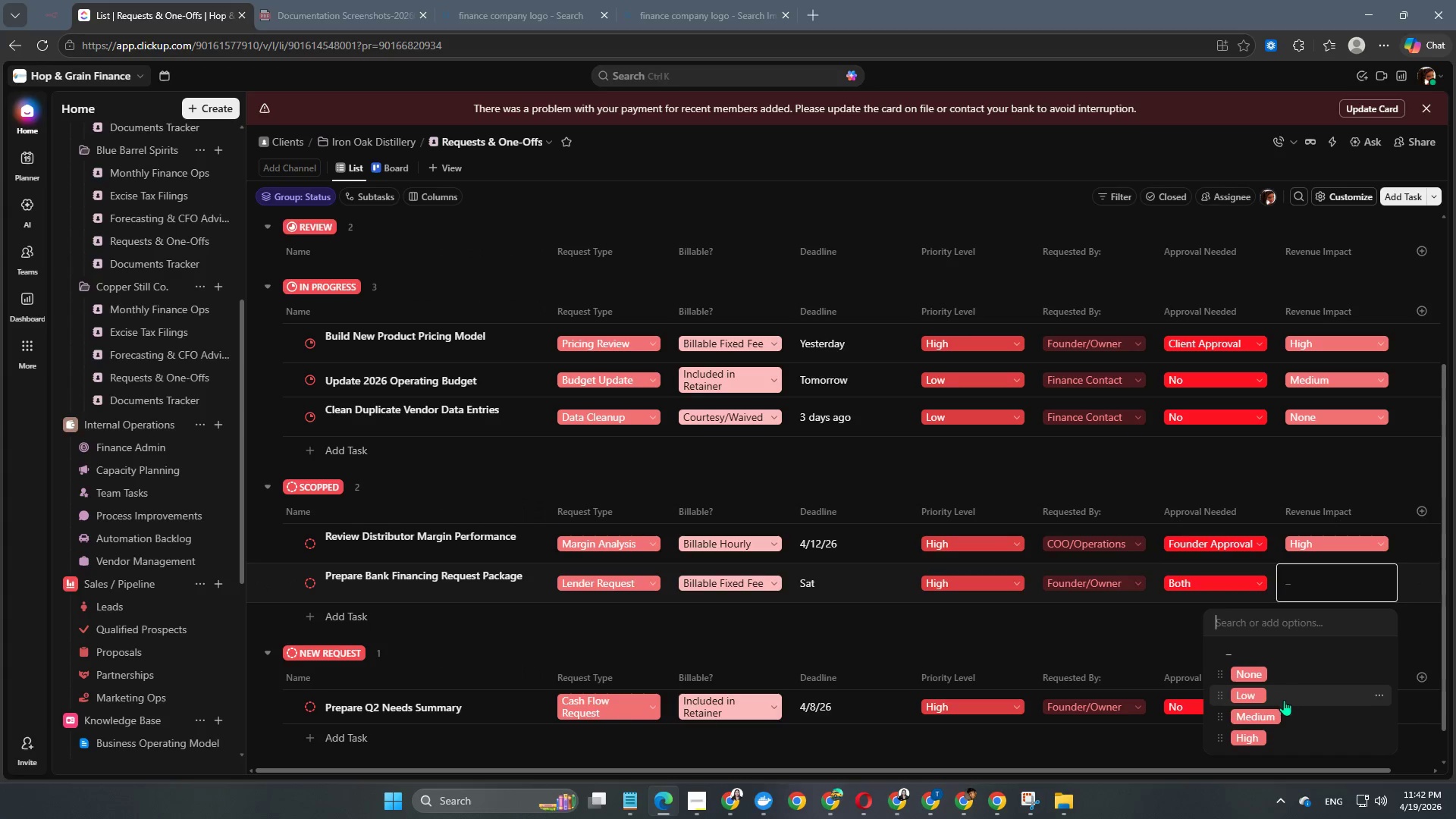 
left_click([1269, 730])
 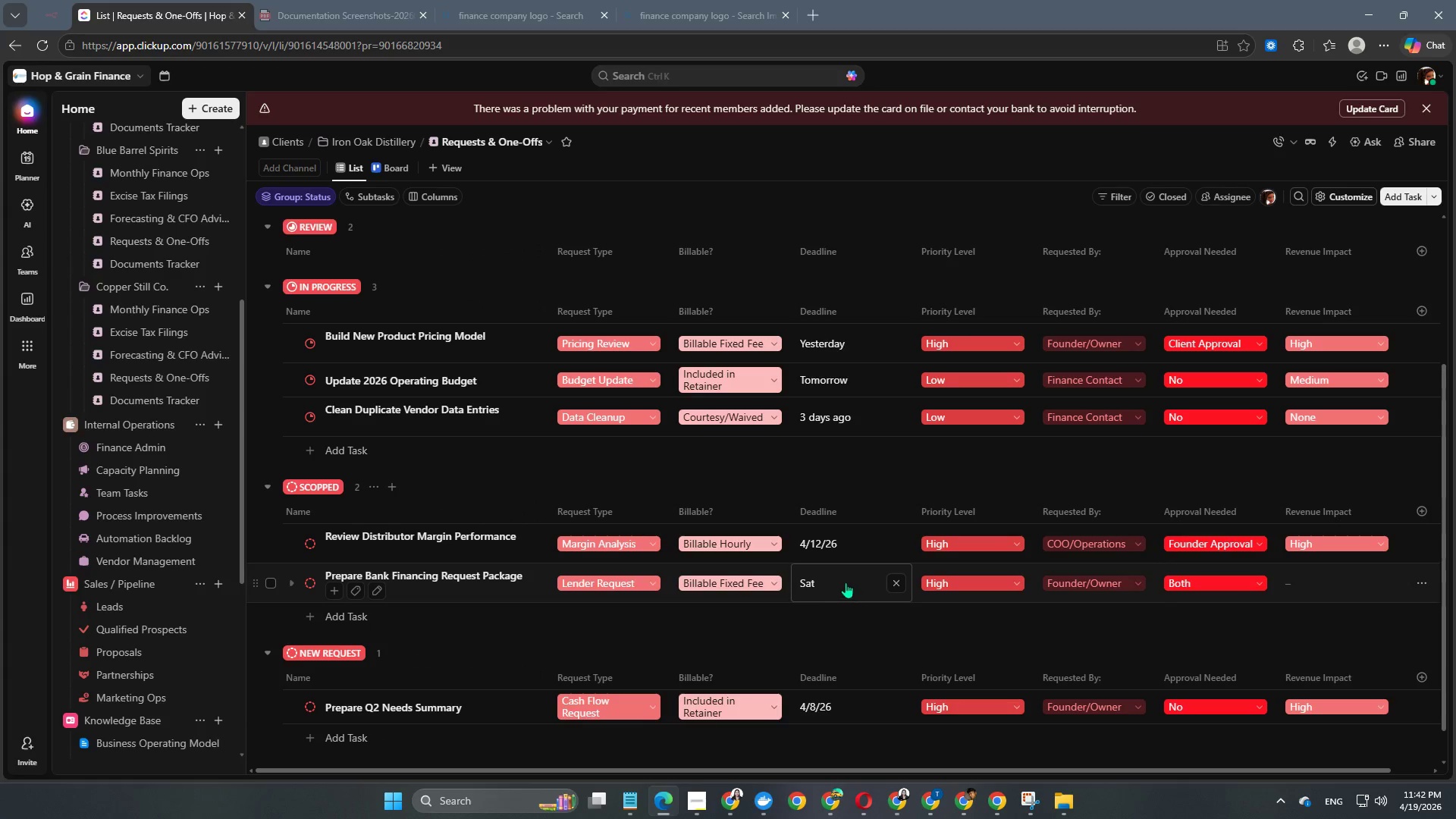 
scroll: coordinate [795, 510], scroll_direction: down, amount: 3.0
 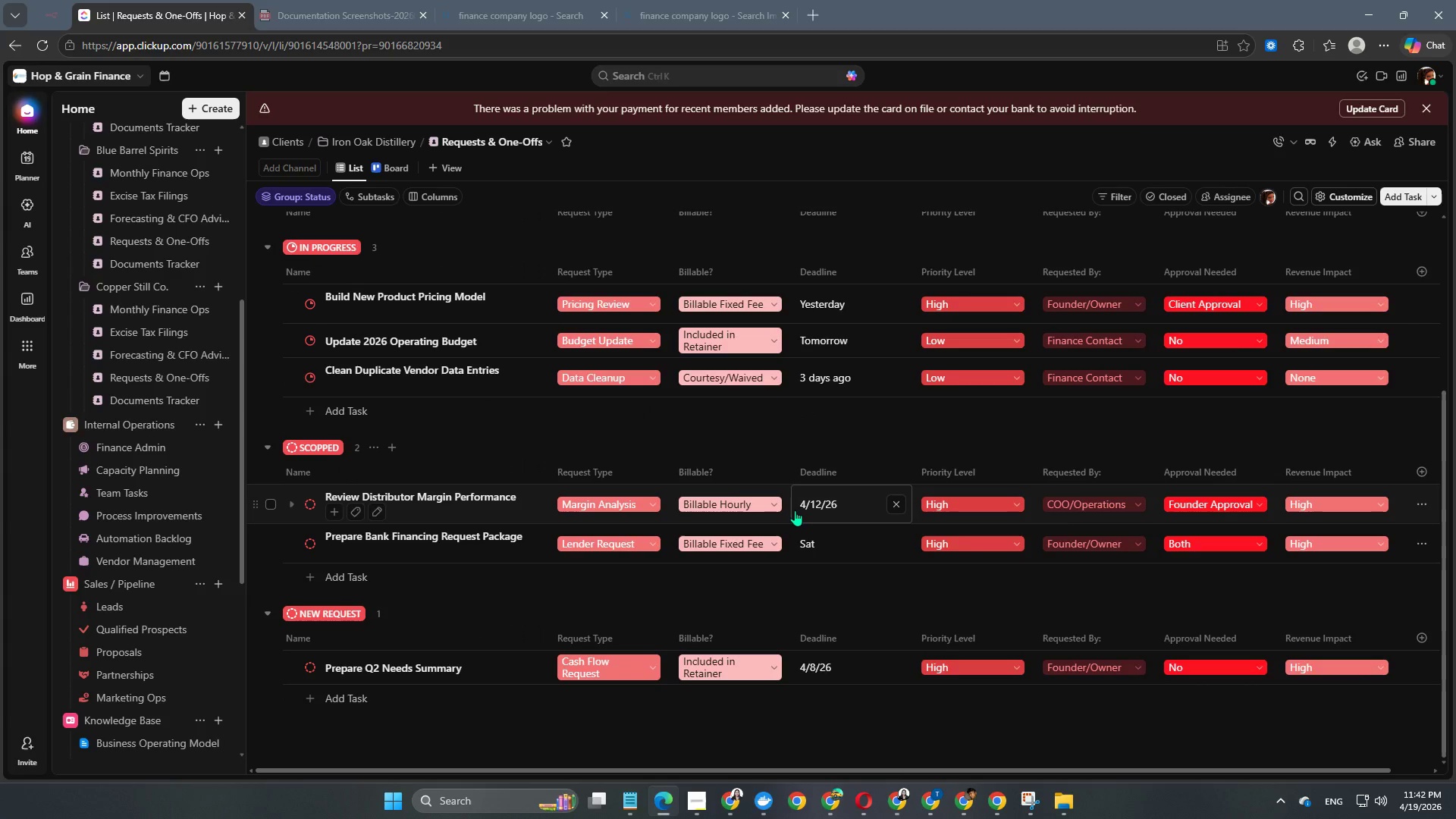 
scroll: coordinate [463, 585], scroll_direction: up, amount: 2.0
 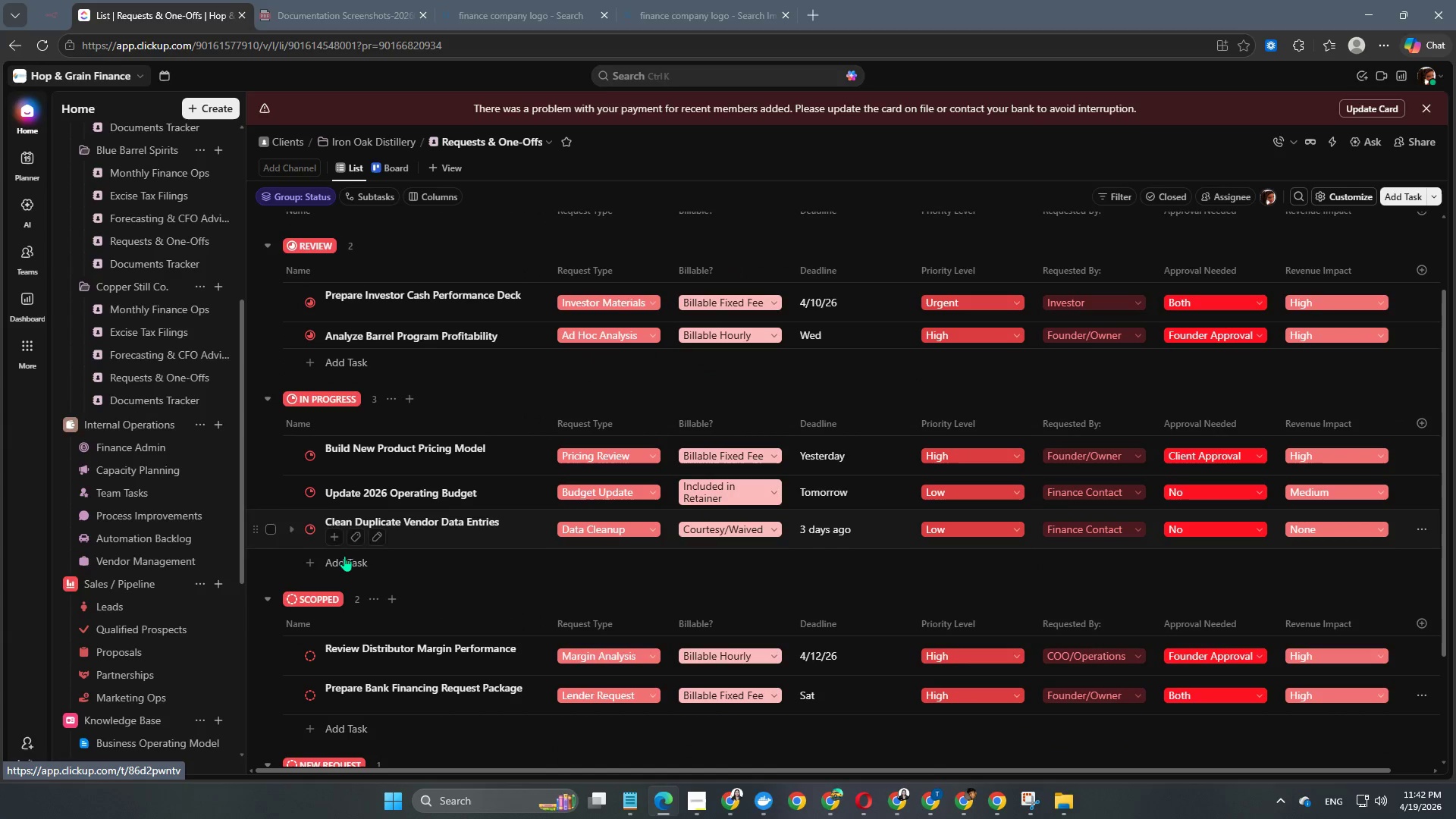 
left_click([337, 563])
 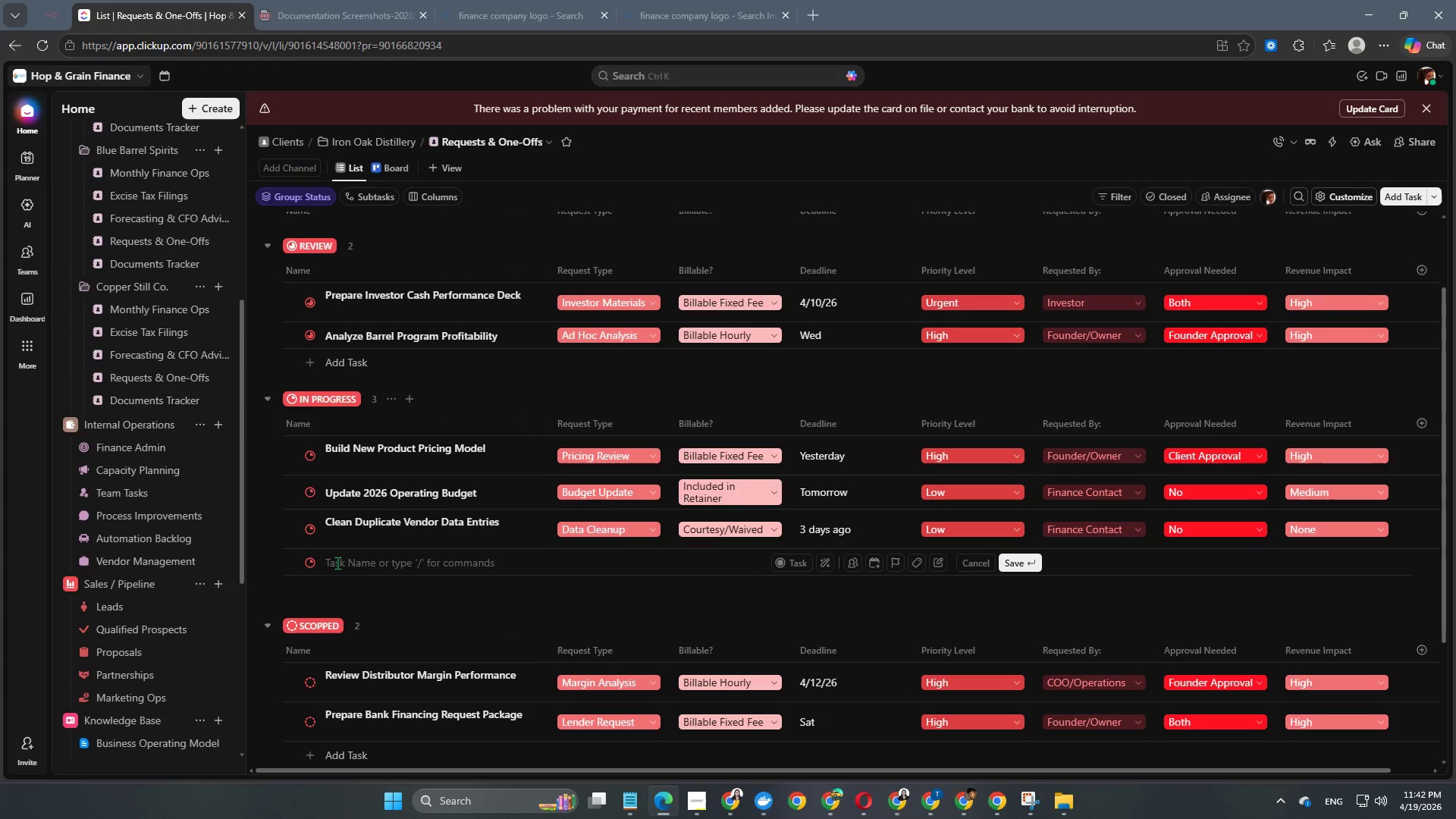 
type(Invstigate Invetro)
key(Backspace)
key(Backspace)
key(Backspace)
type(ntro)
key(Backspace)
key(Backspace)
type(ory Cost Variance)
 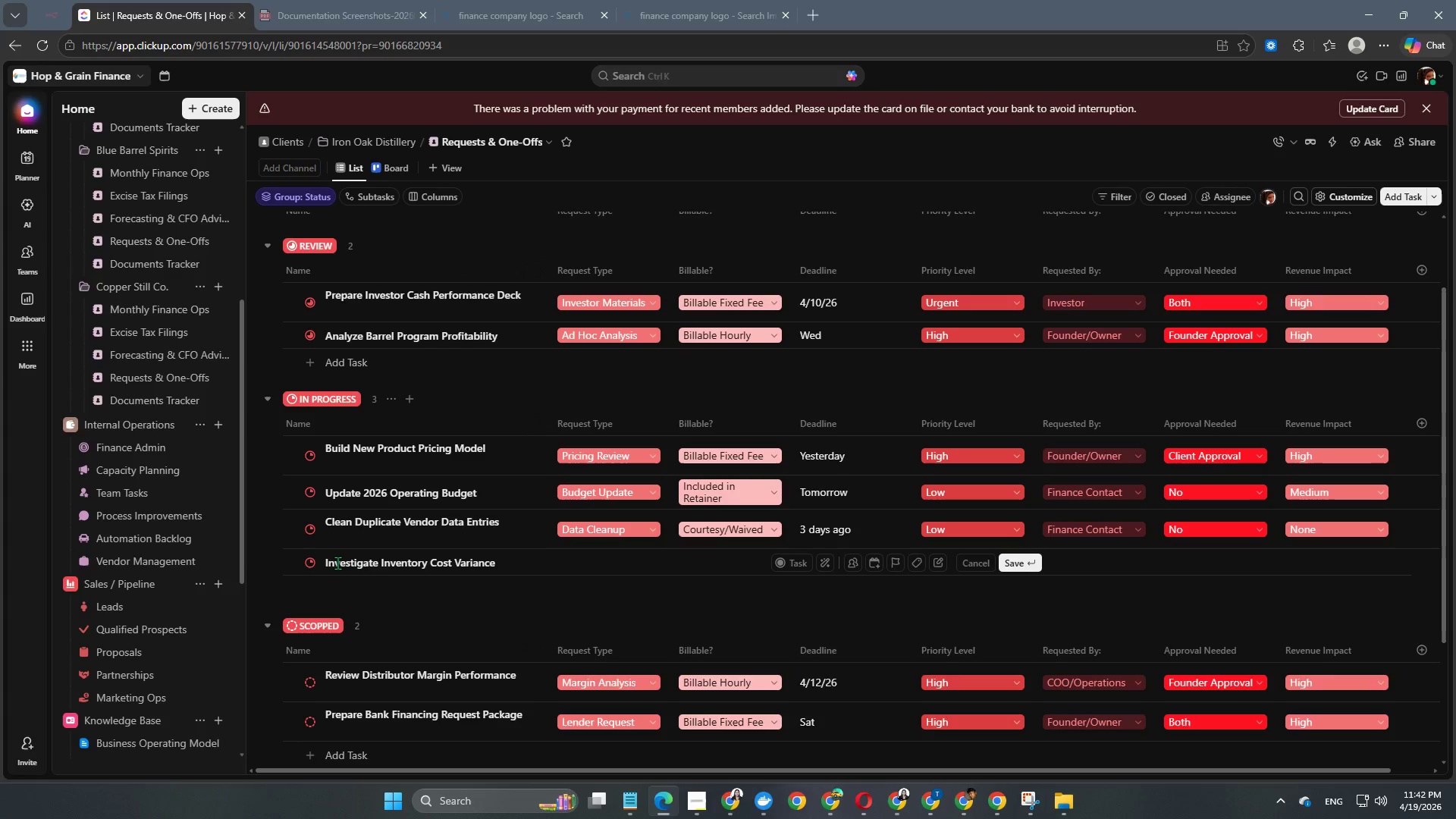 
key(Enter)
 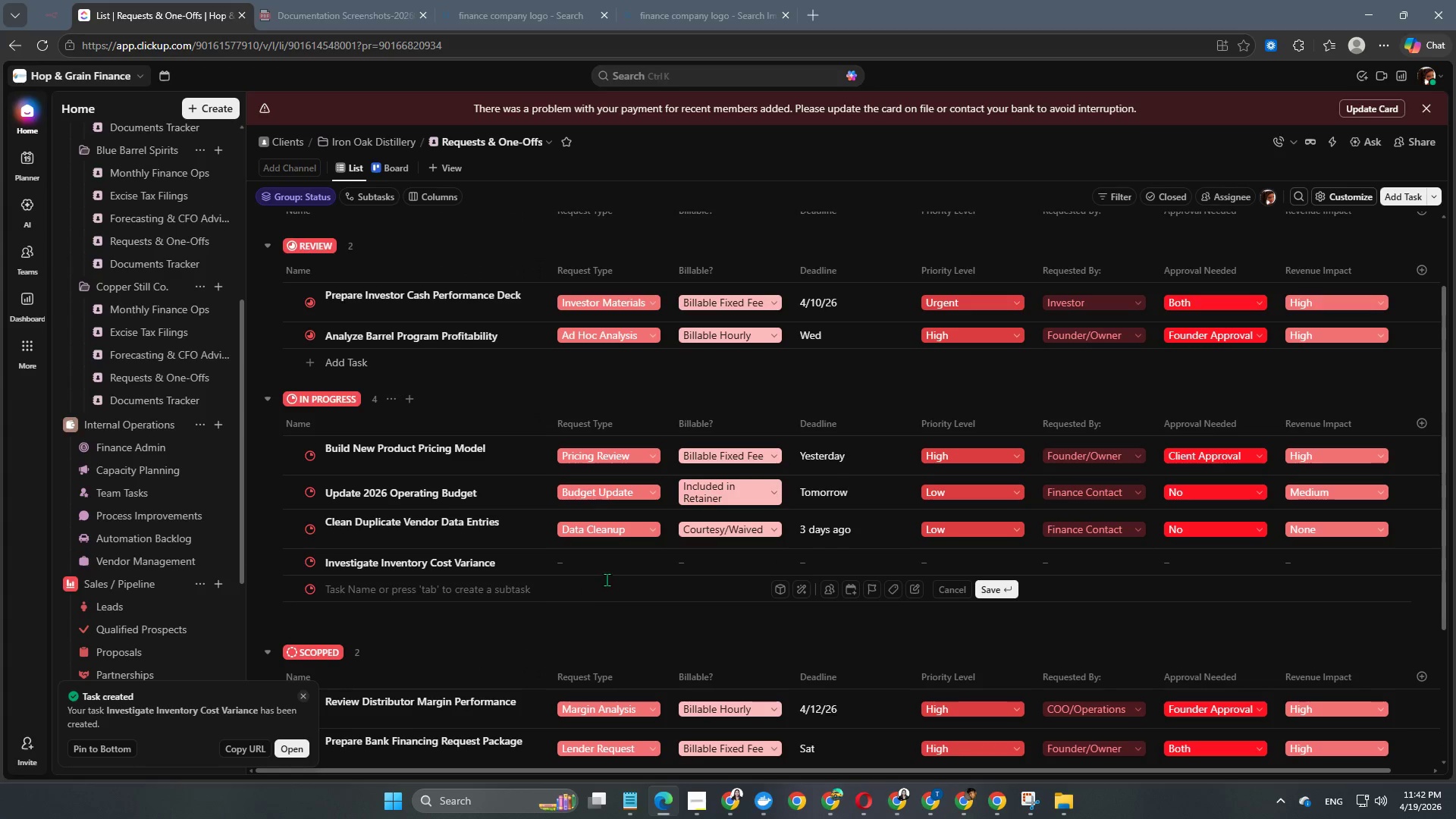 
left_click([620, 556])
 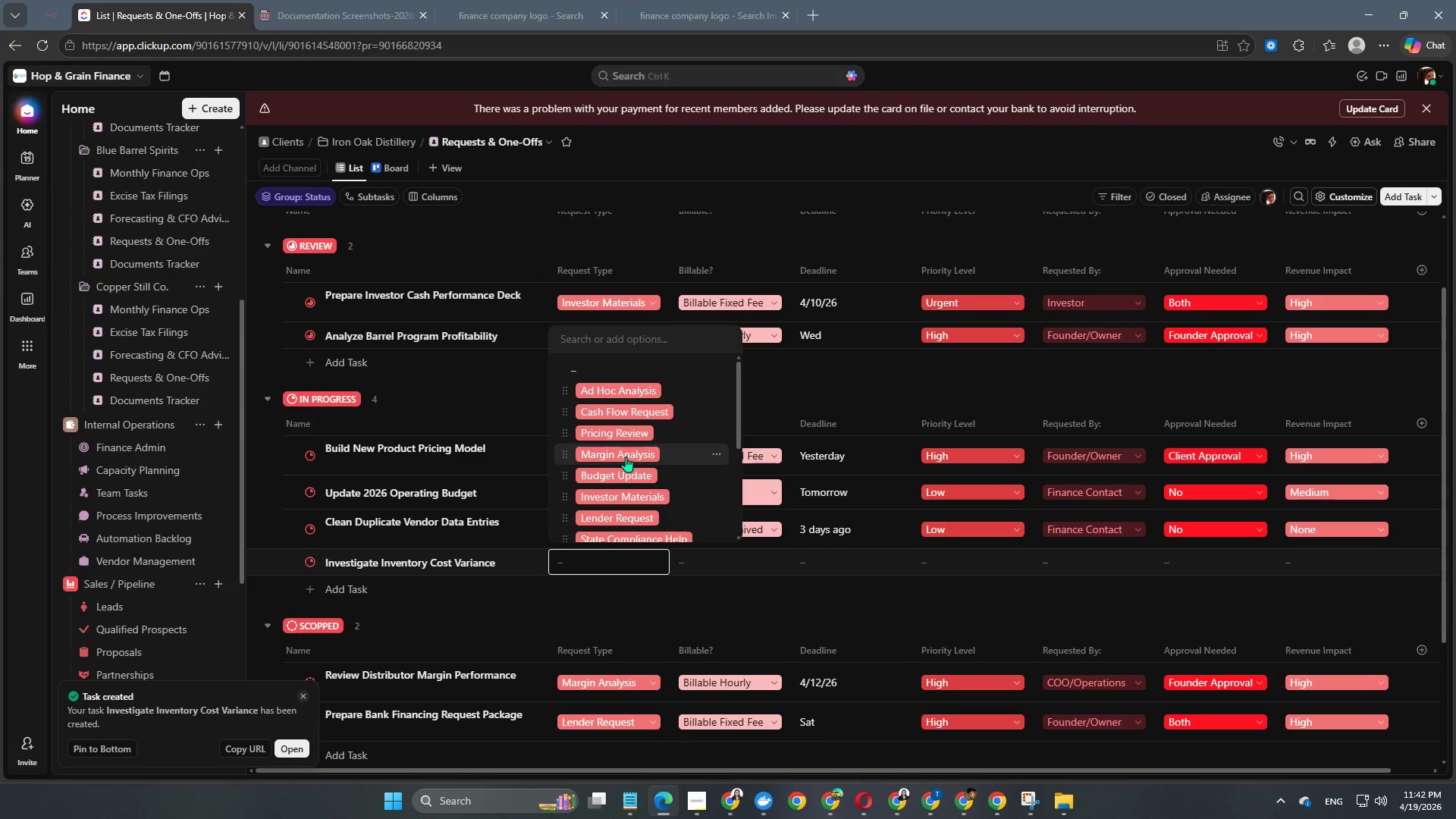 
type(in)
 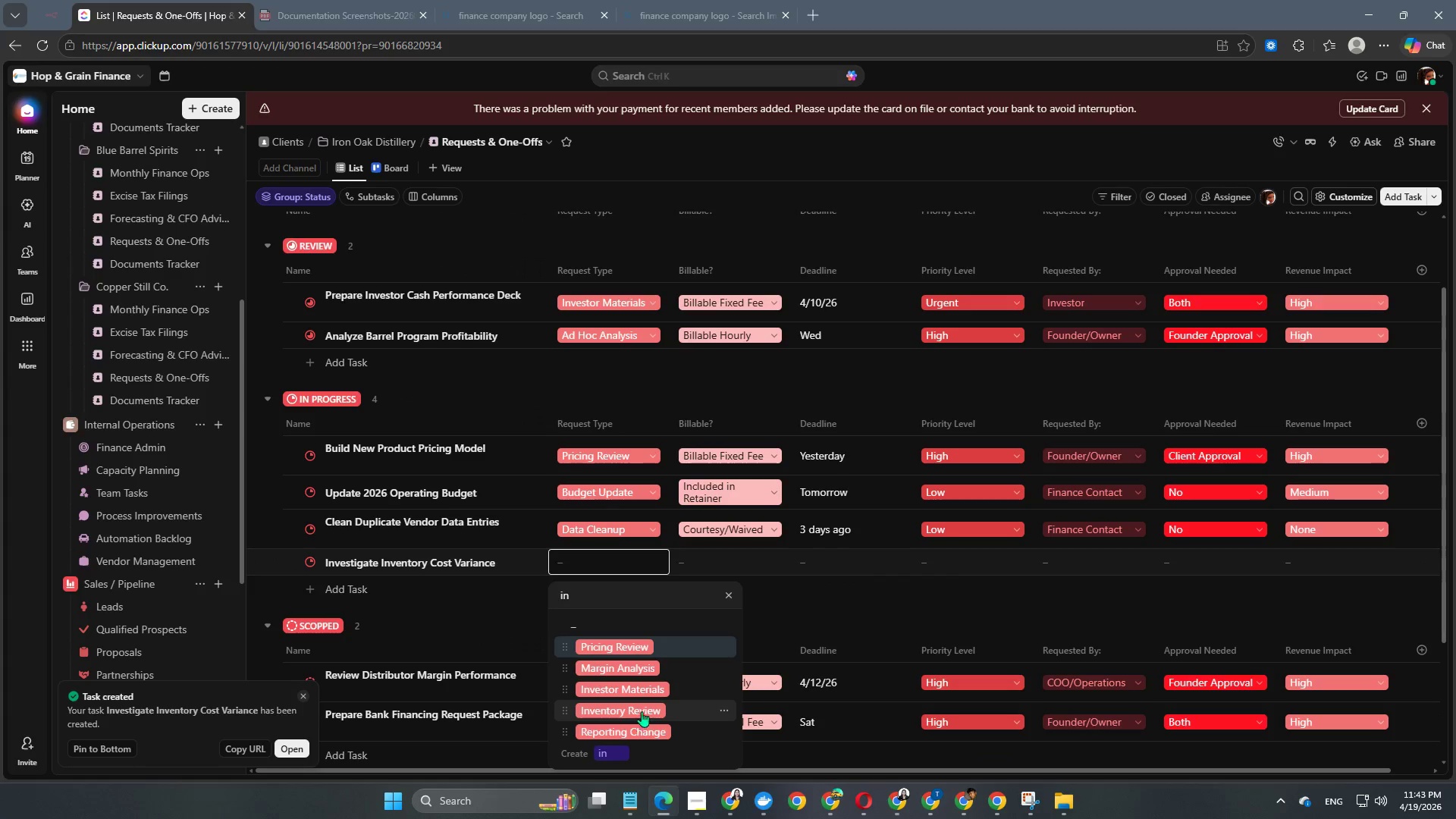 
left_click([656, 717])
 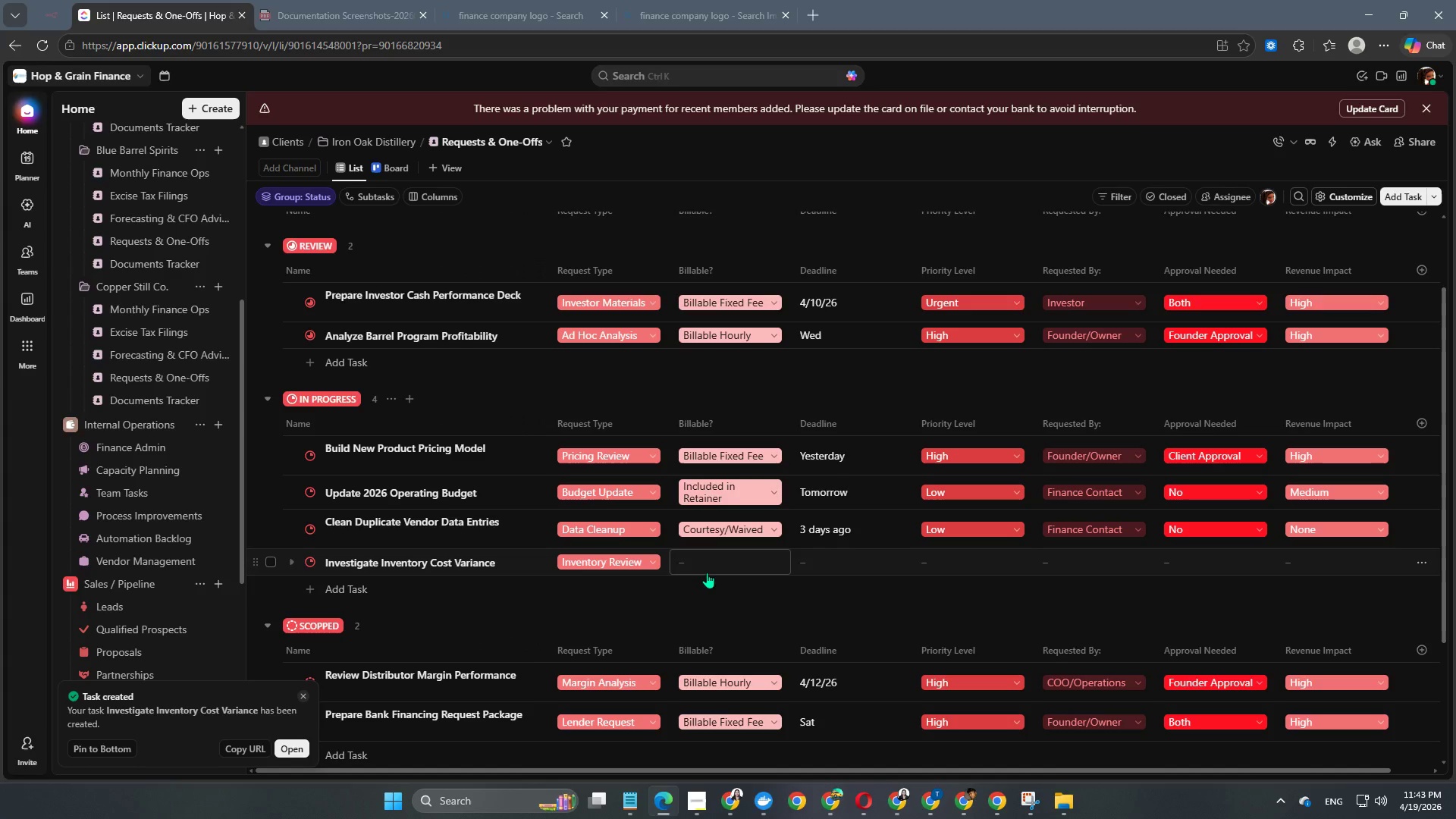 
left_click([714, 567])
 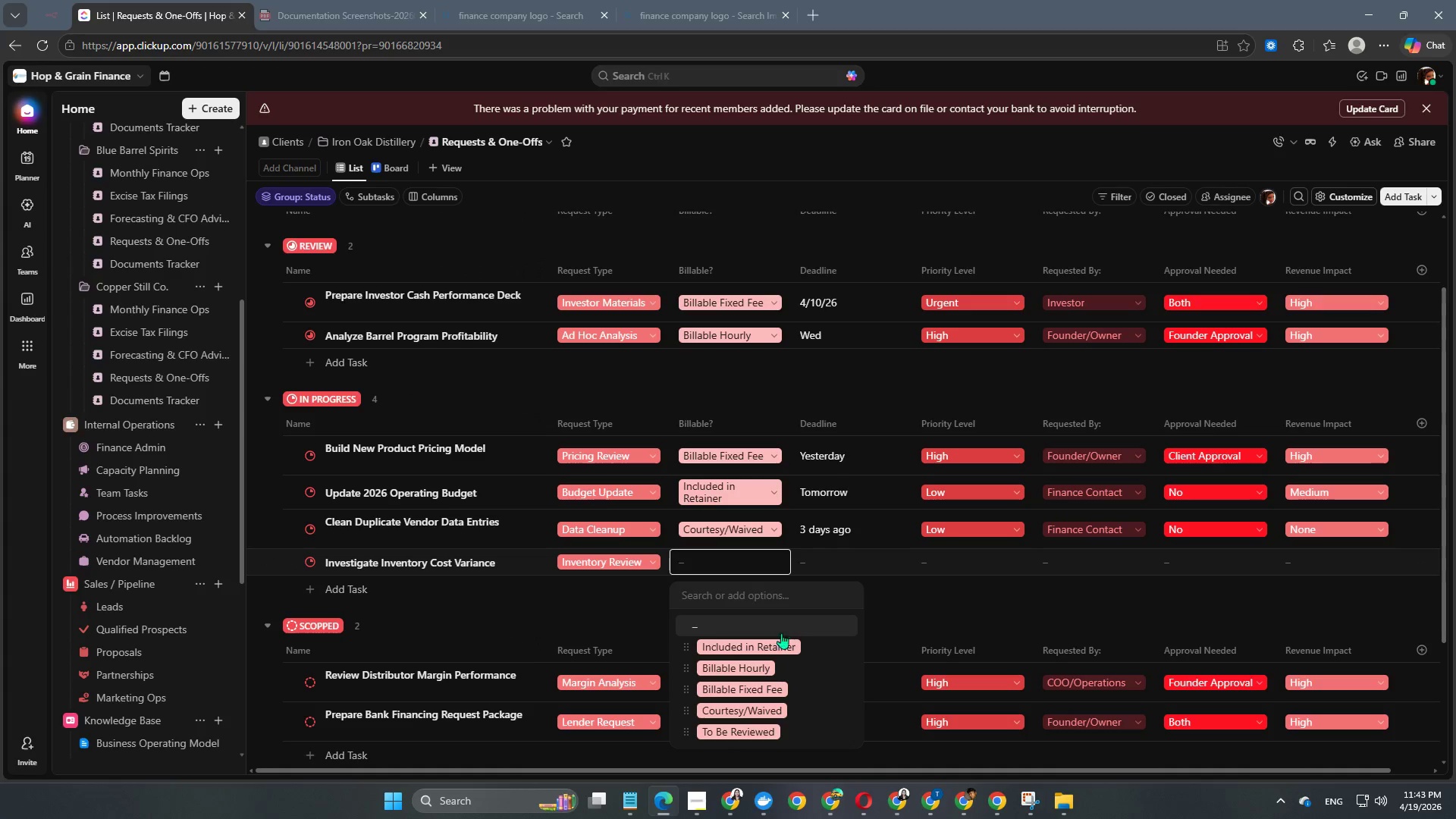 
left_click([774, 647])
 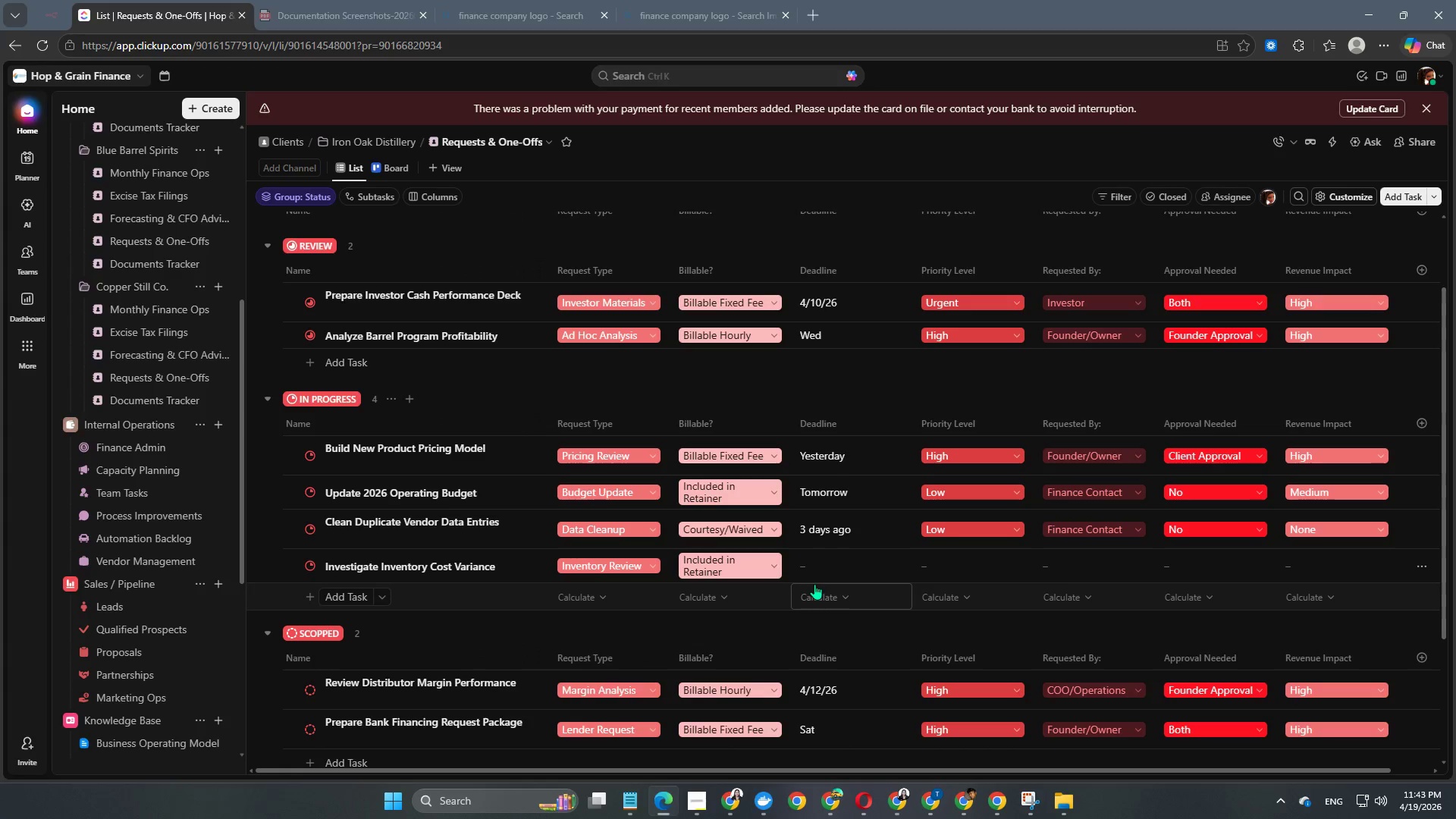 
left_click([824, 573])
 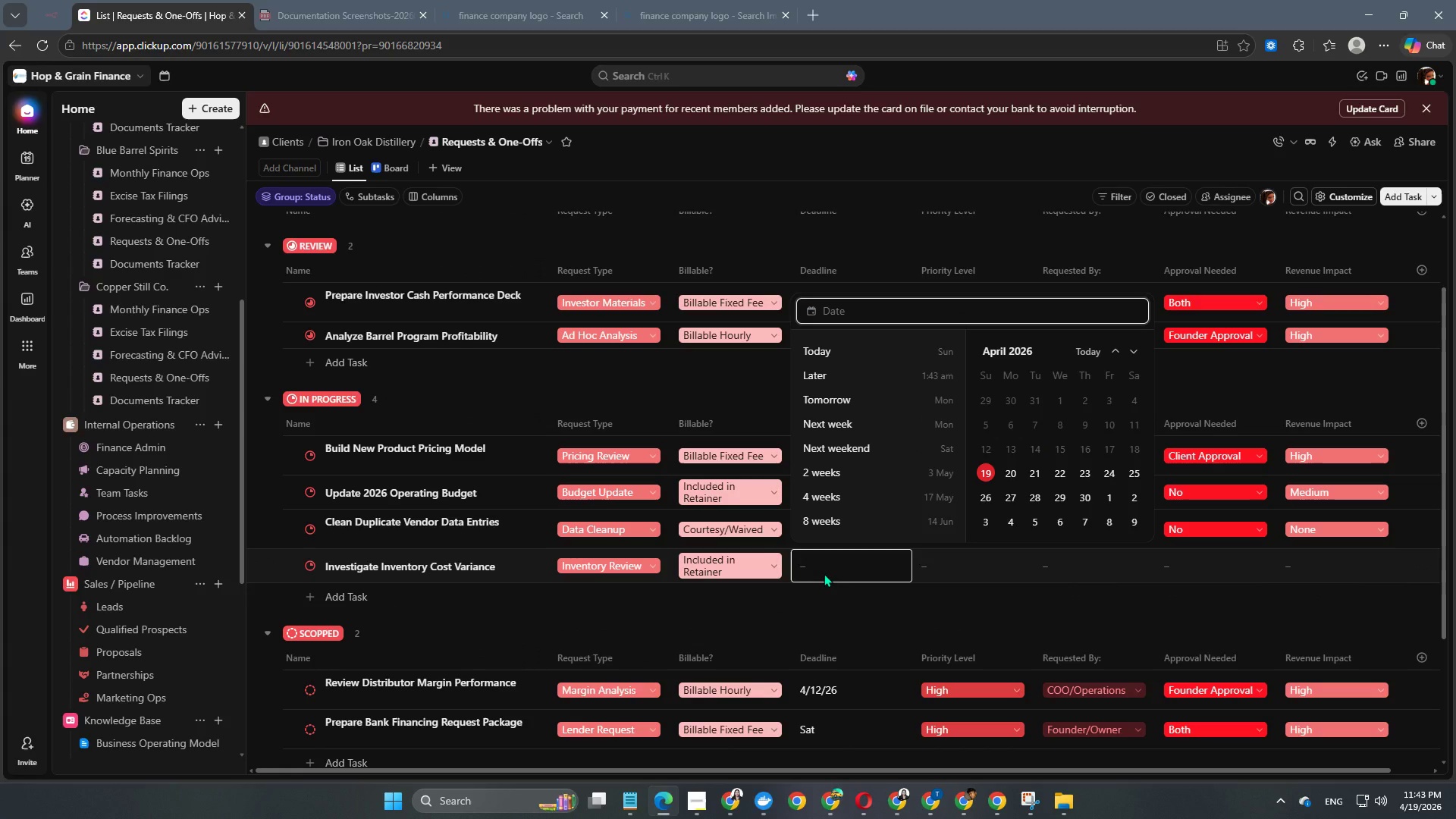 
key(Numpad2)
 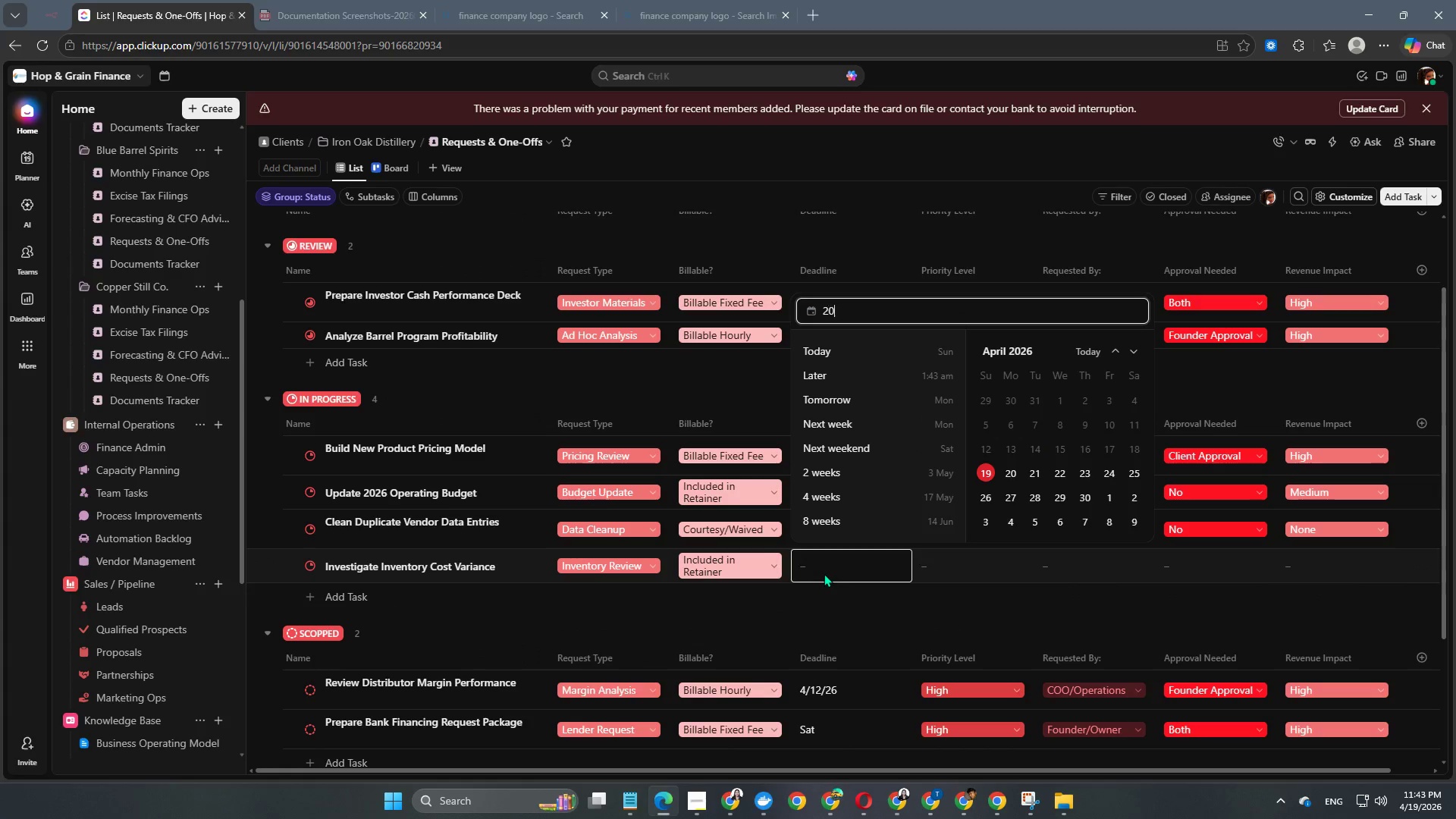 
key(Numpad0)
 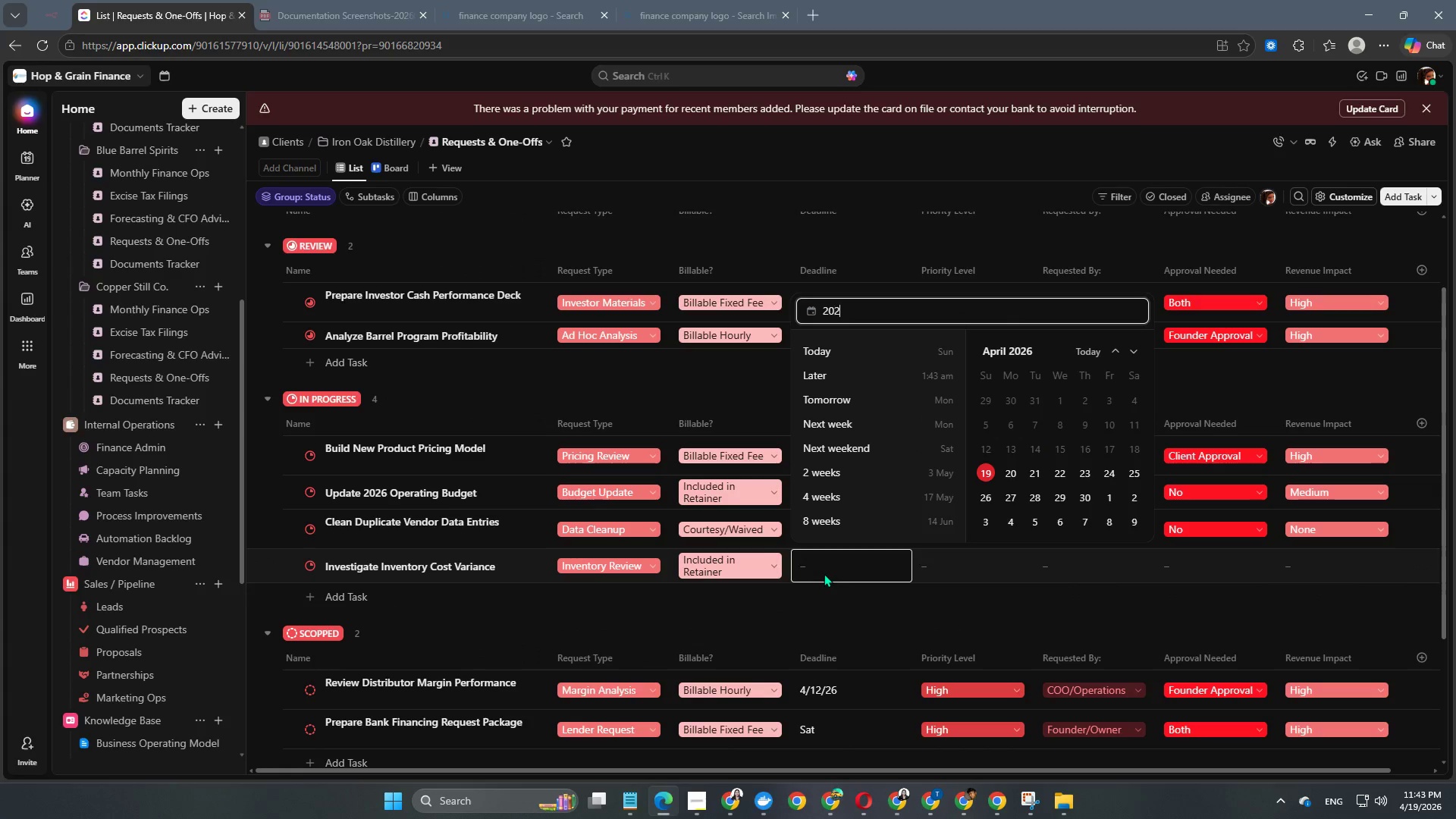 
key(Numpad2)
 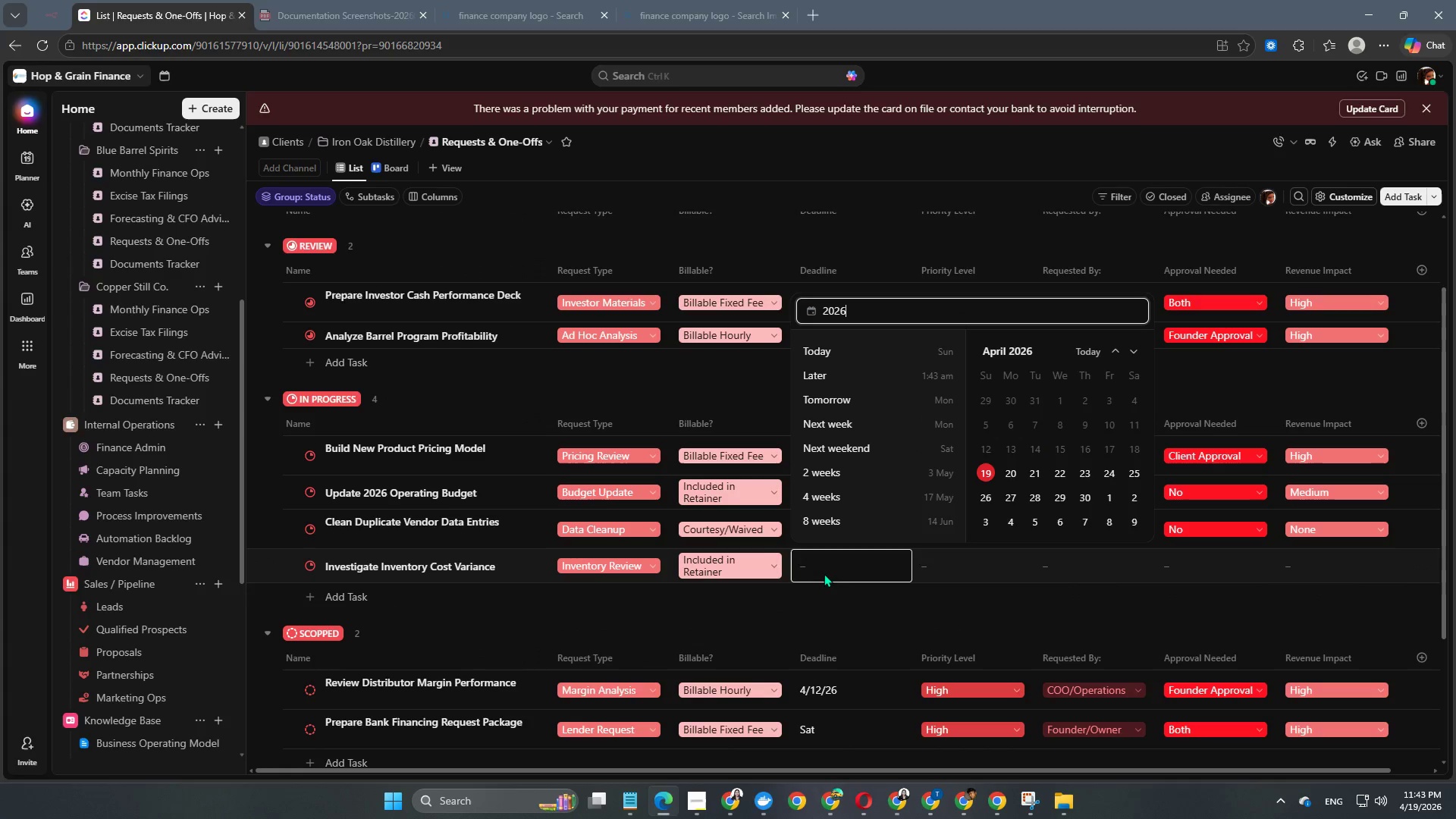 
key(Numpad6)
 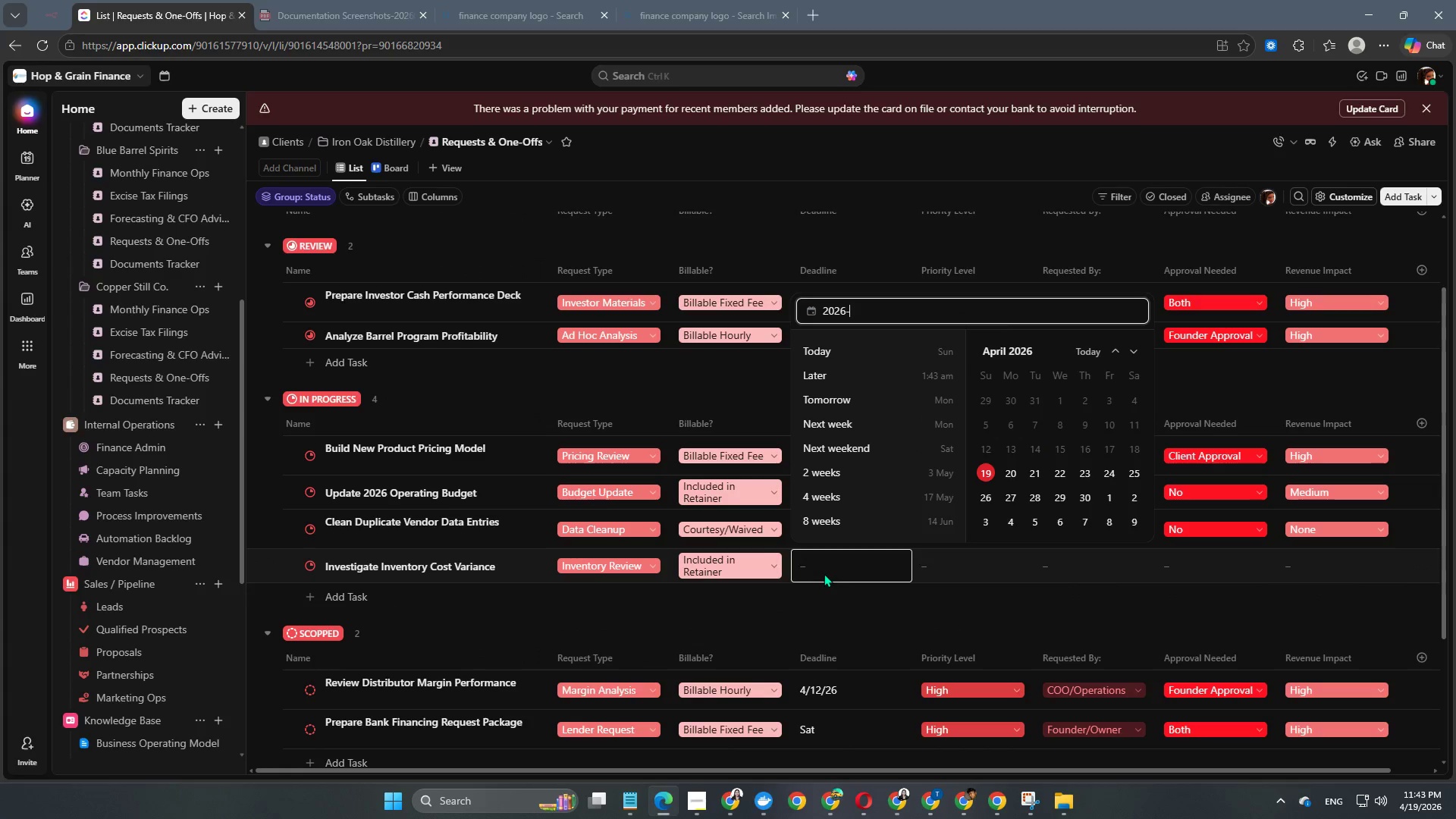 
key(NumpadSubtract)
 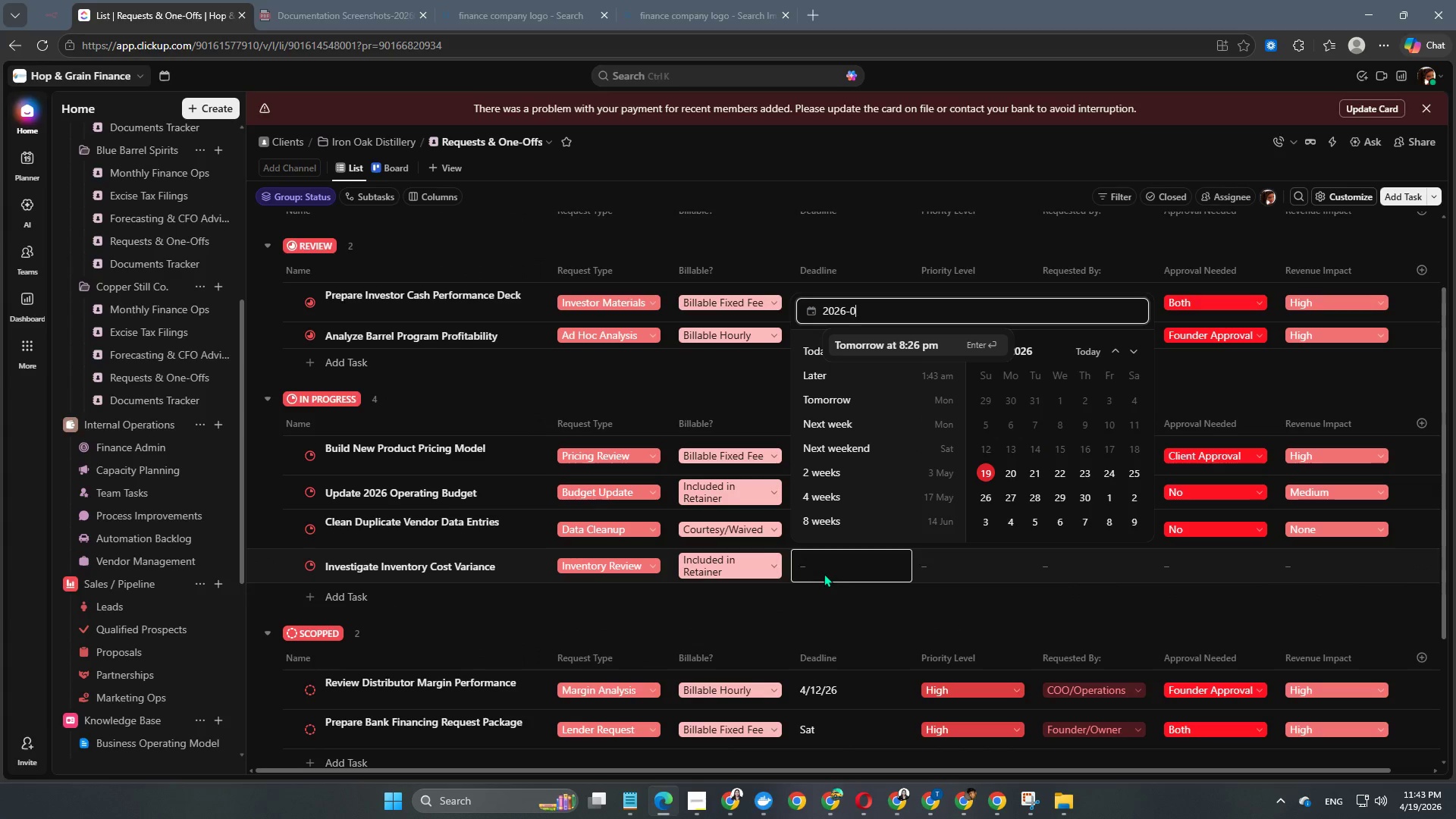 
key(Numpad0)
 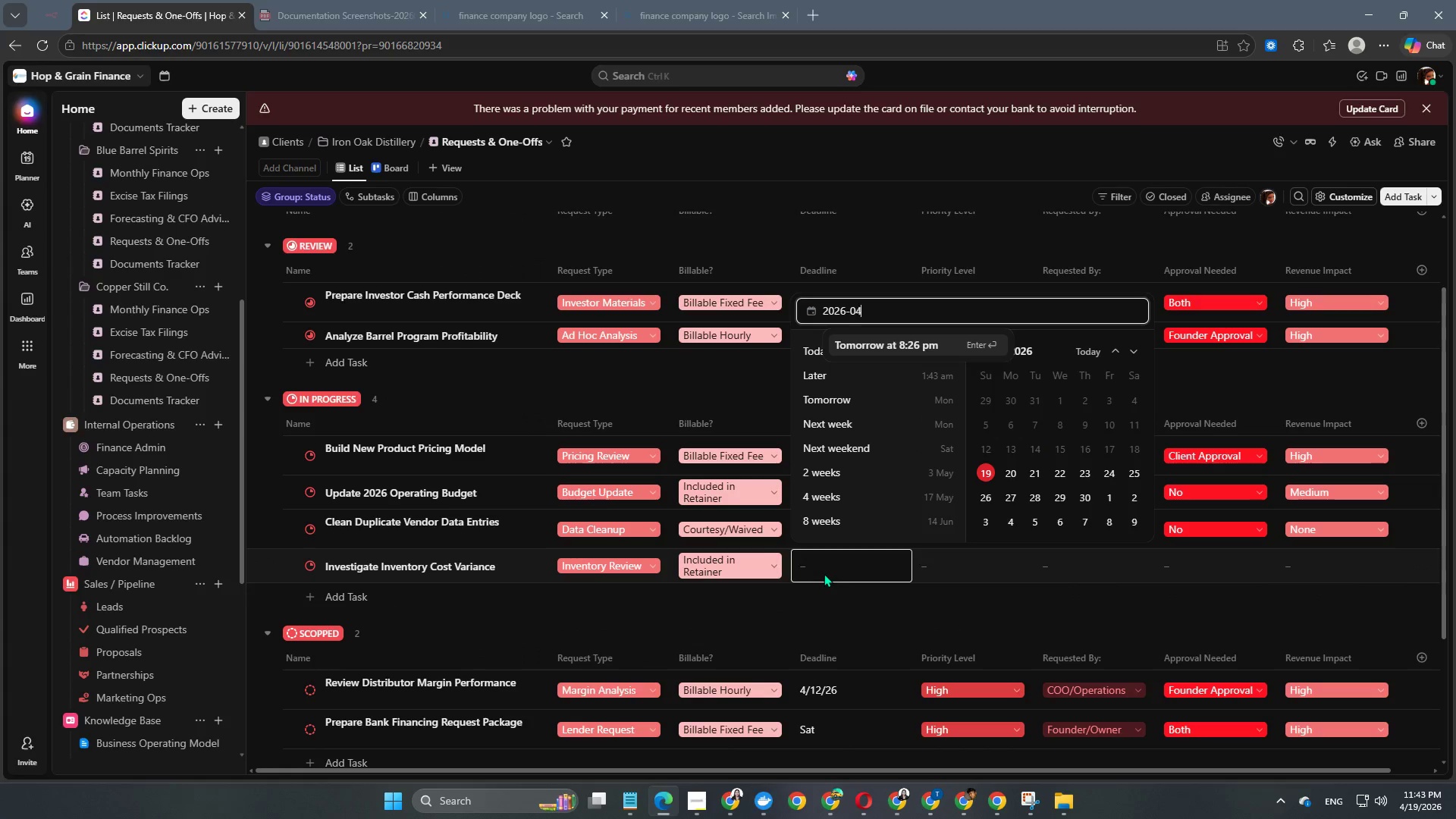 
key(Numpad4)
 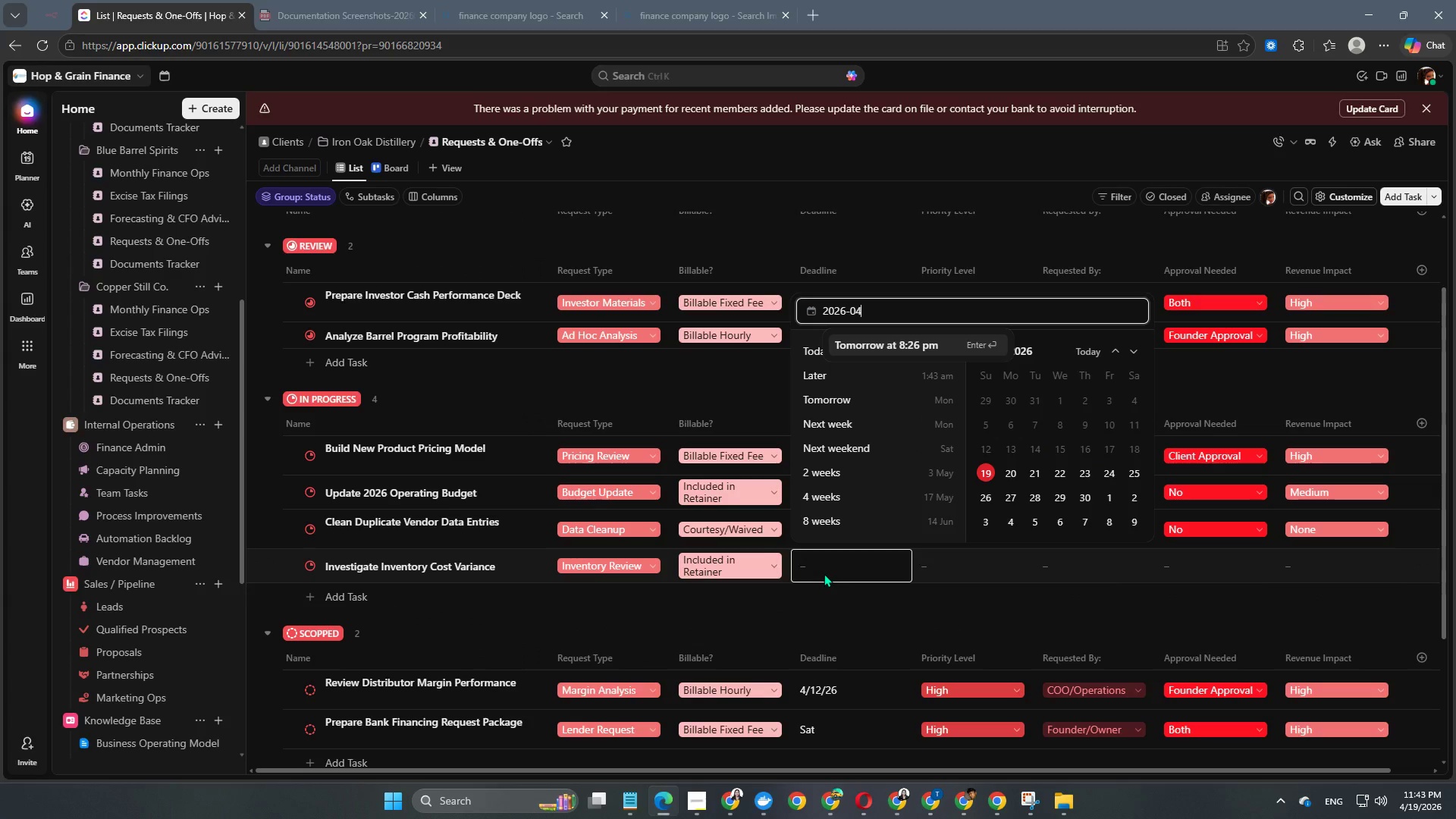 
key(NumpadSubtract)
 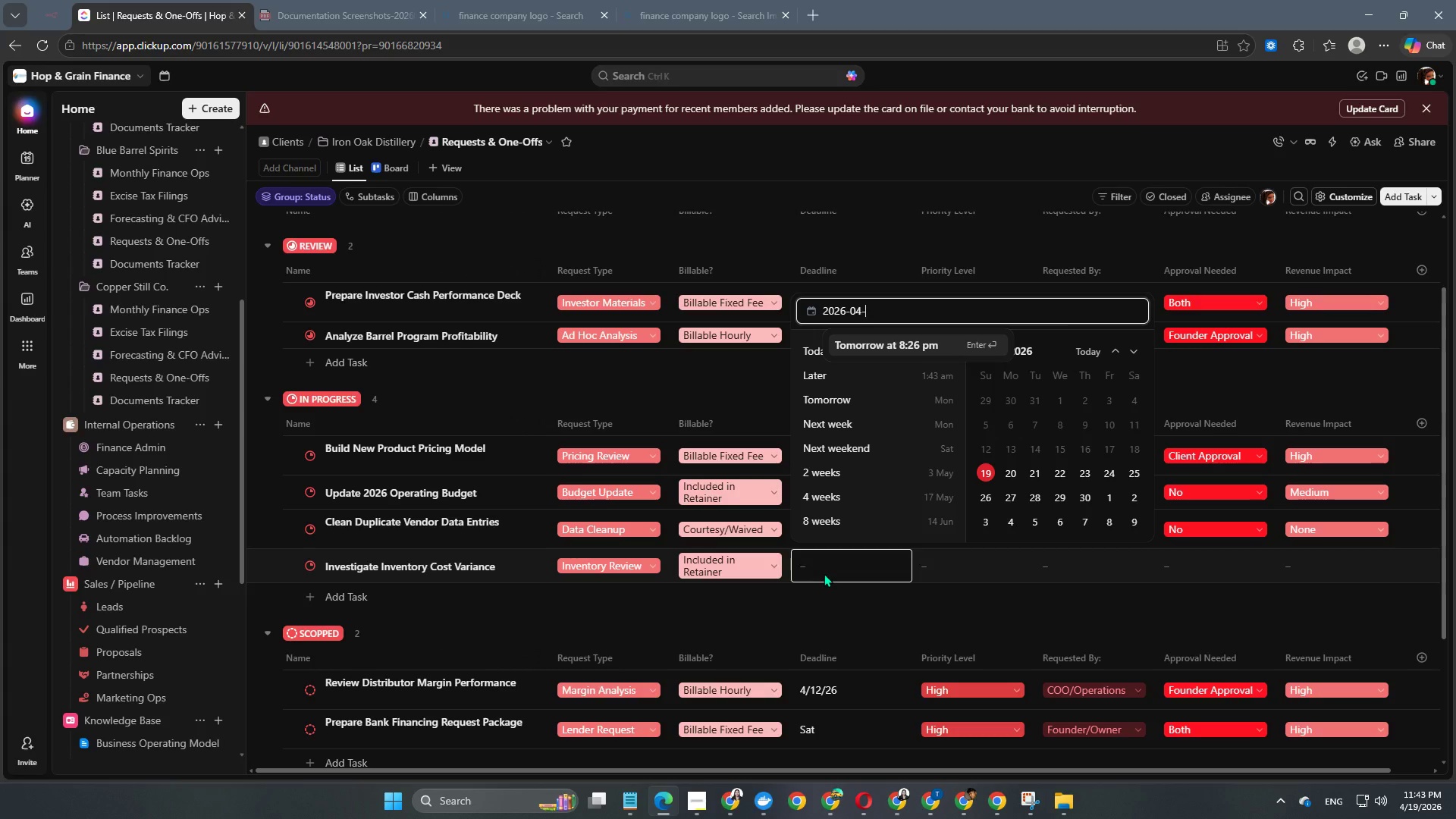 
key(Numpad1)
 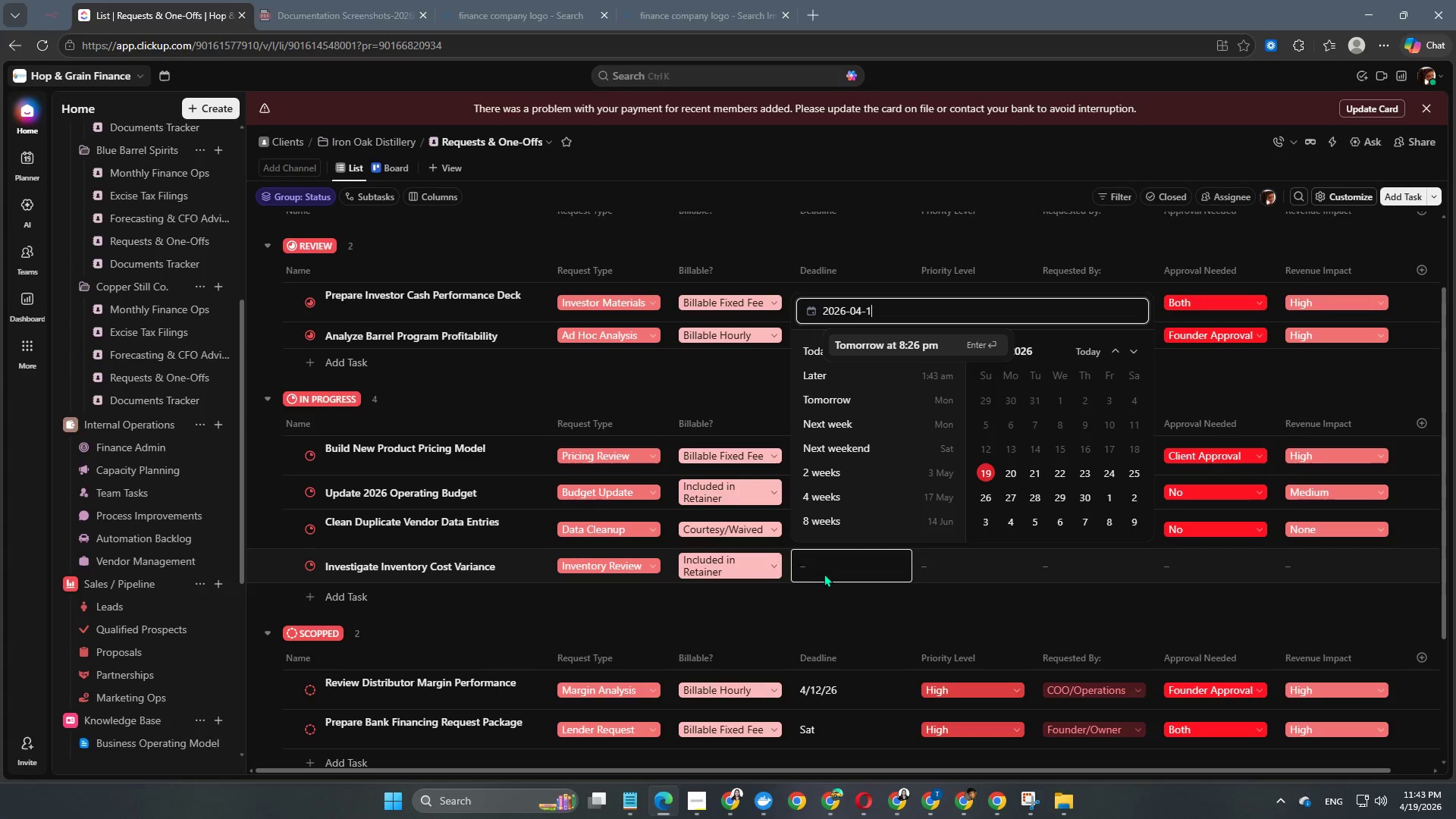 
key(Numpad4)
 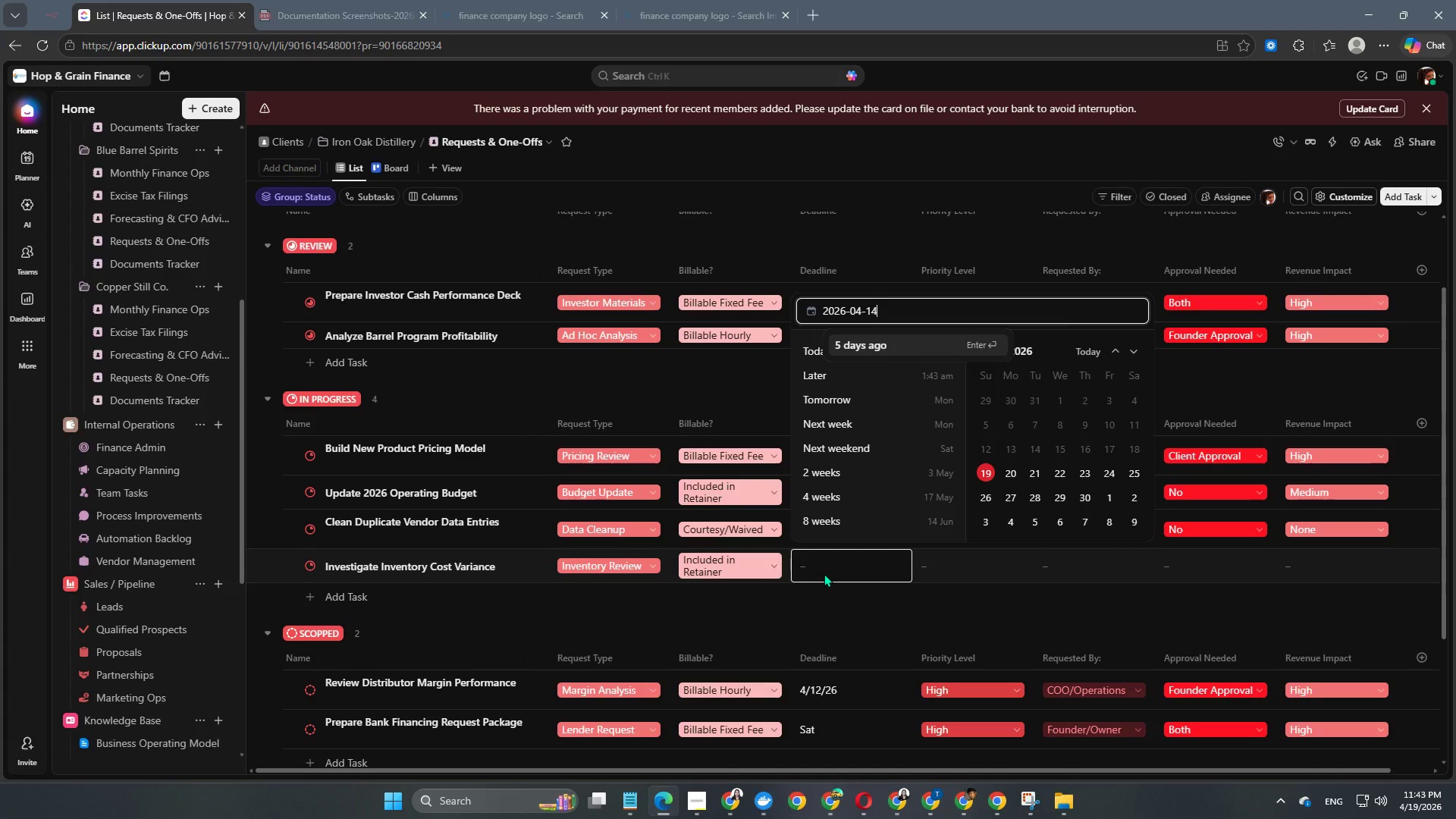 
key(NumpadEnter)
 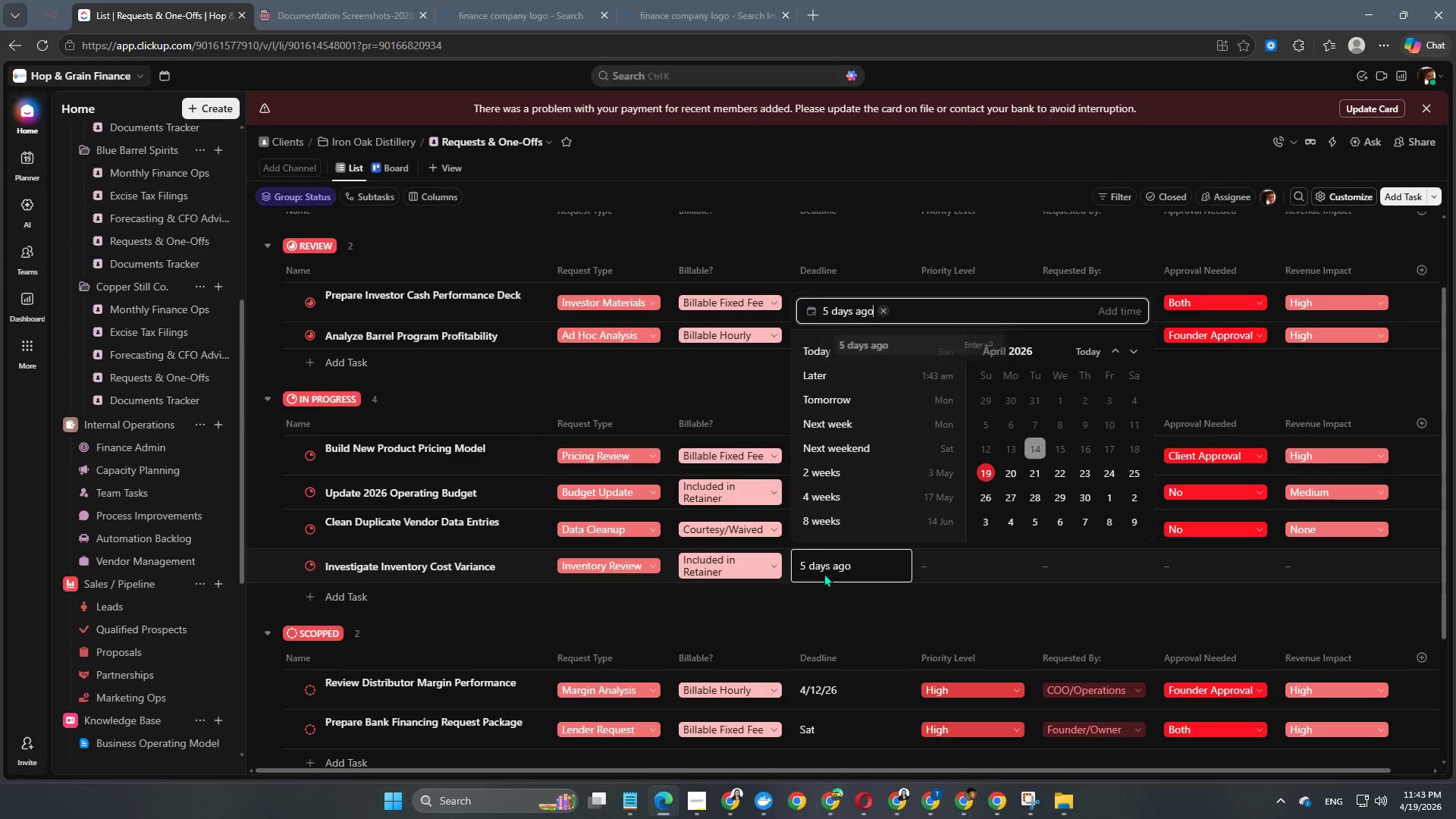 
key(NumpadEnter)
 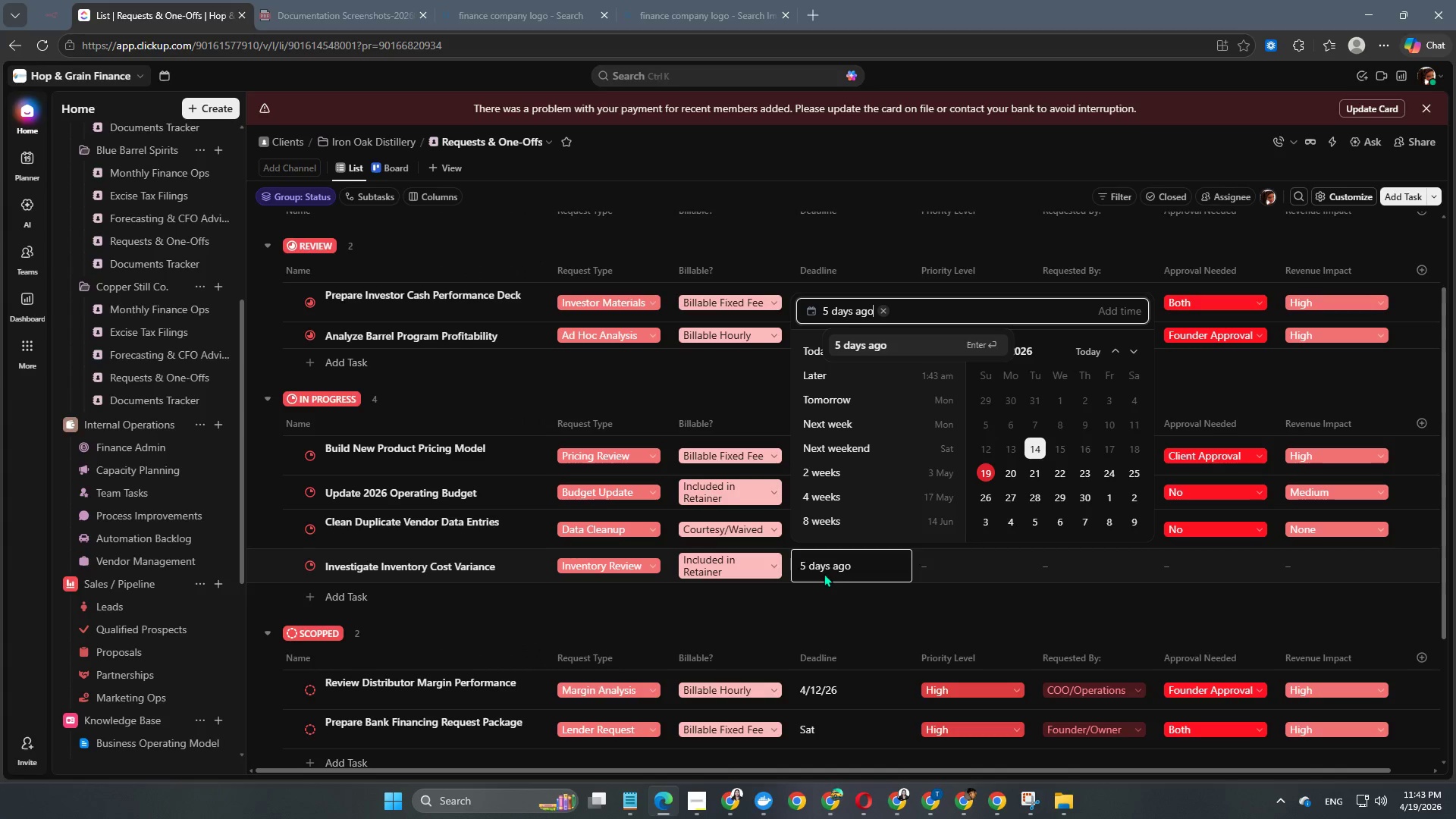 
key(NumpadEnter)
 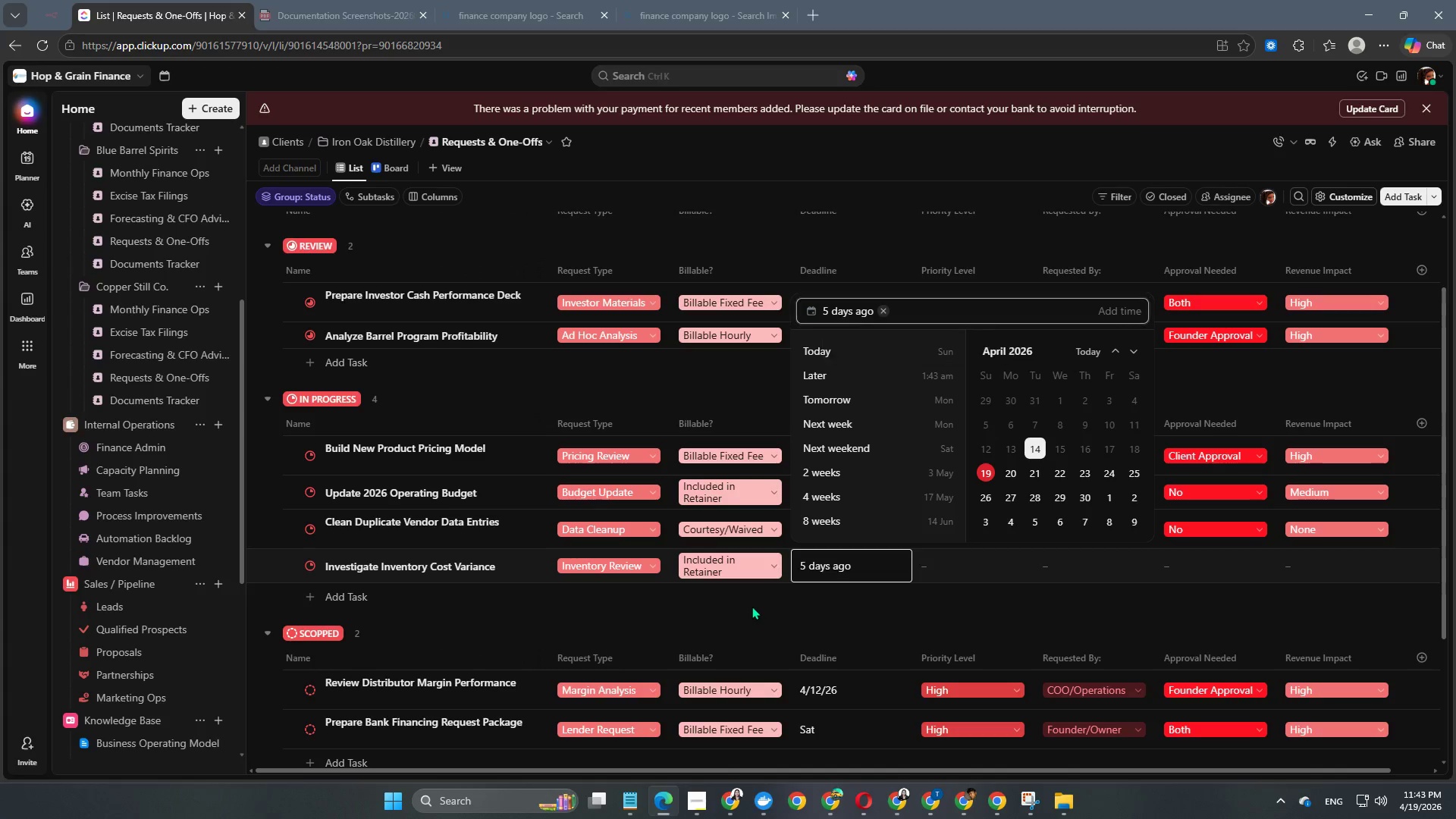 
double_click([775, 605])
 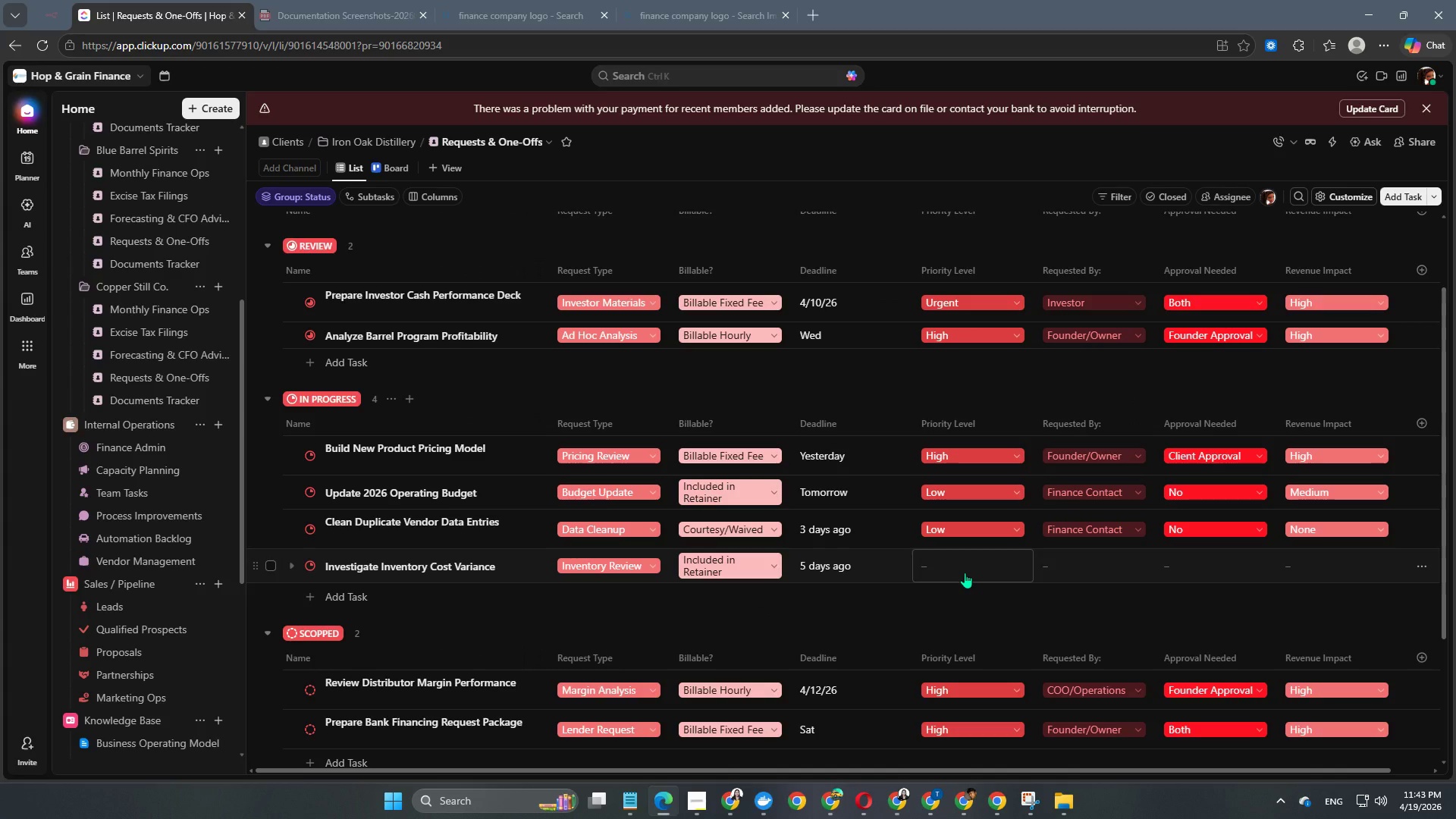 
left_click([965, 573])
 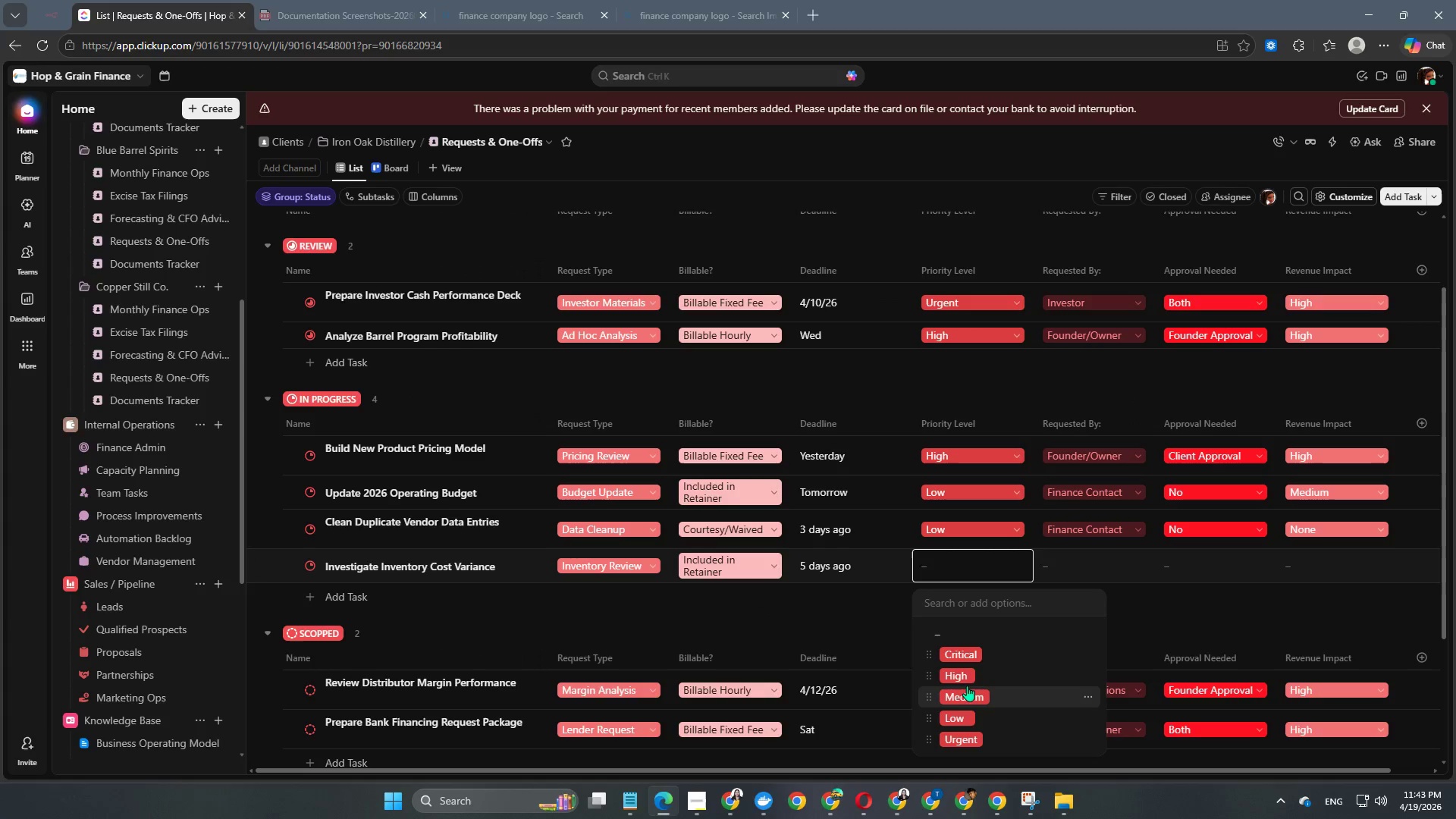 
left_click([968, 680])
 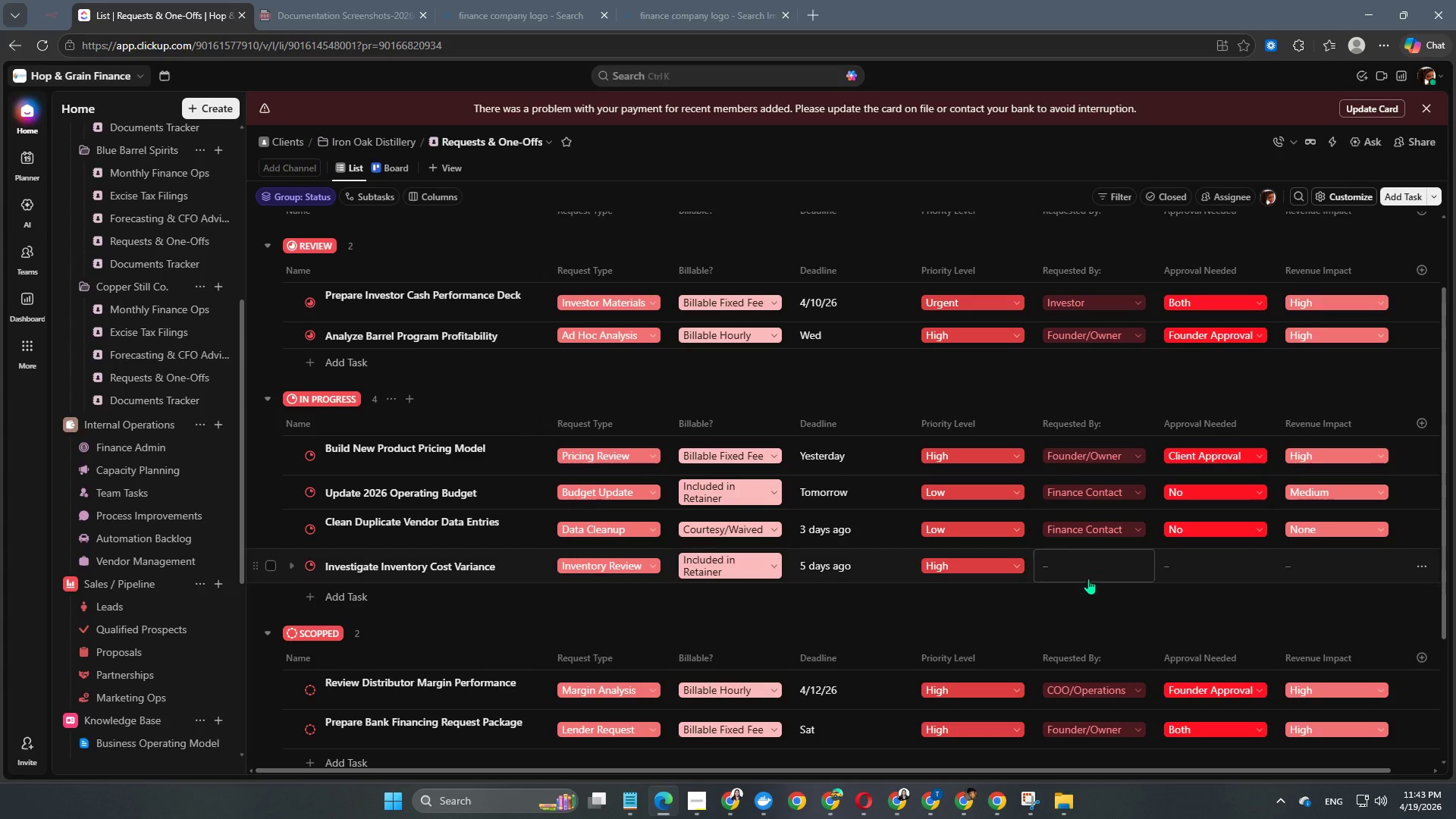 
left_click([1088, 579])
 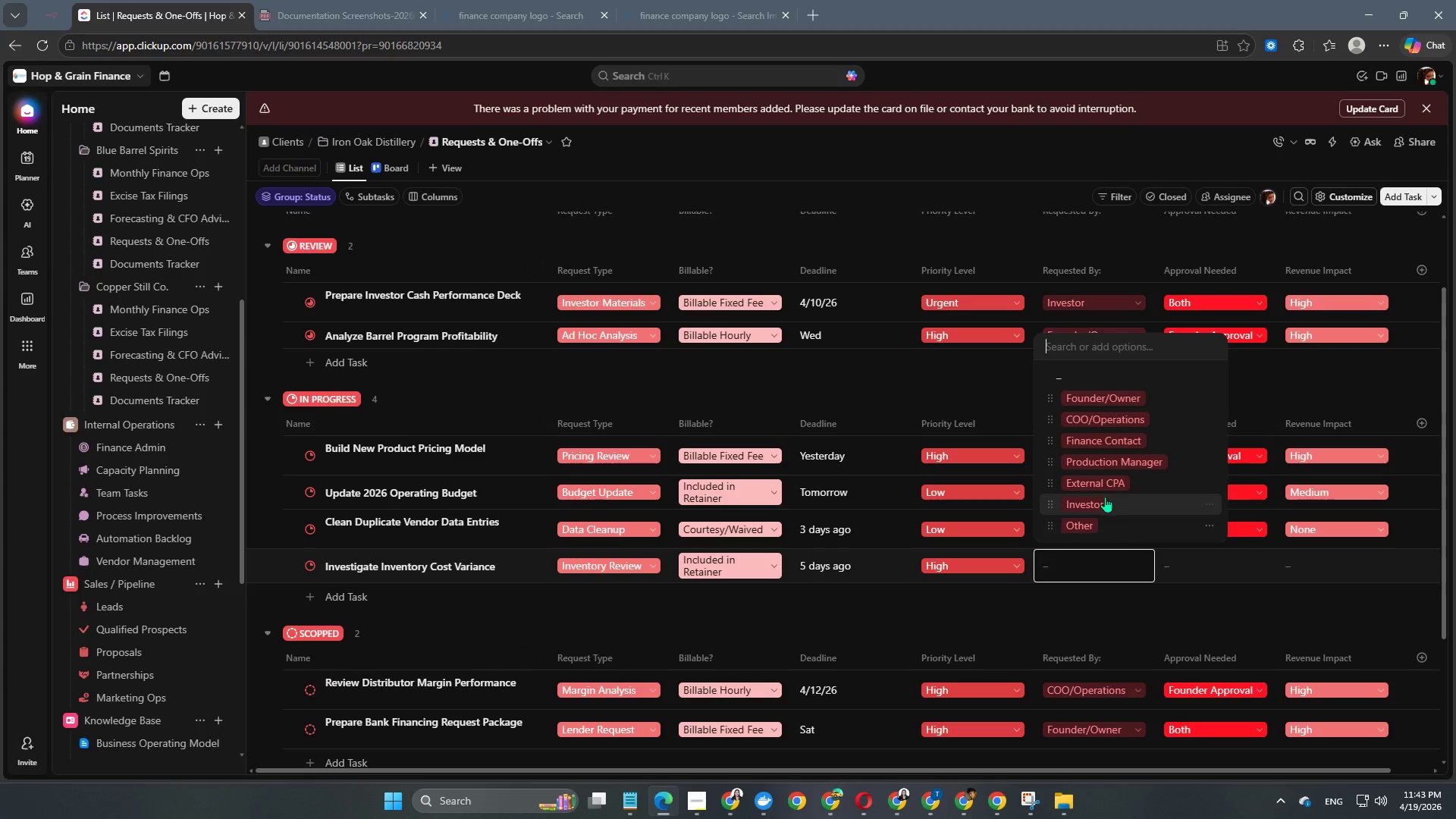 
left_click([1116, 463])
 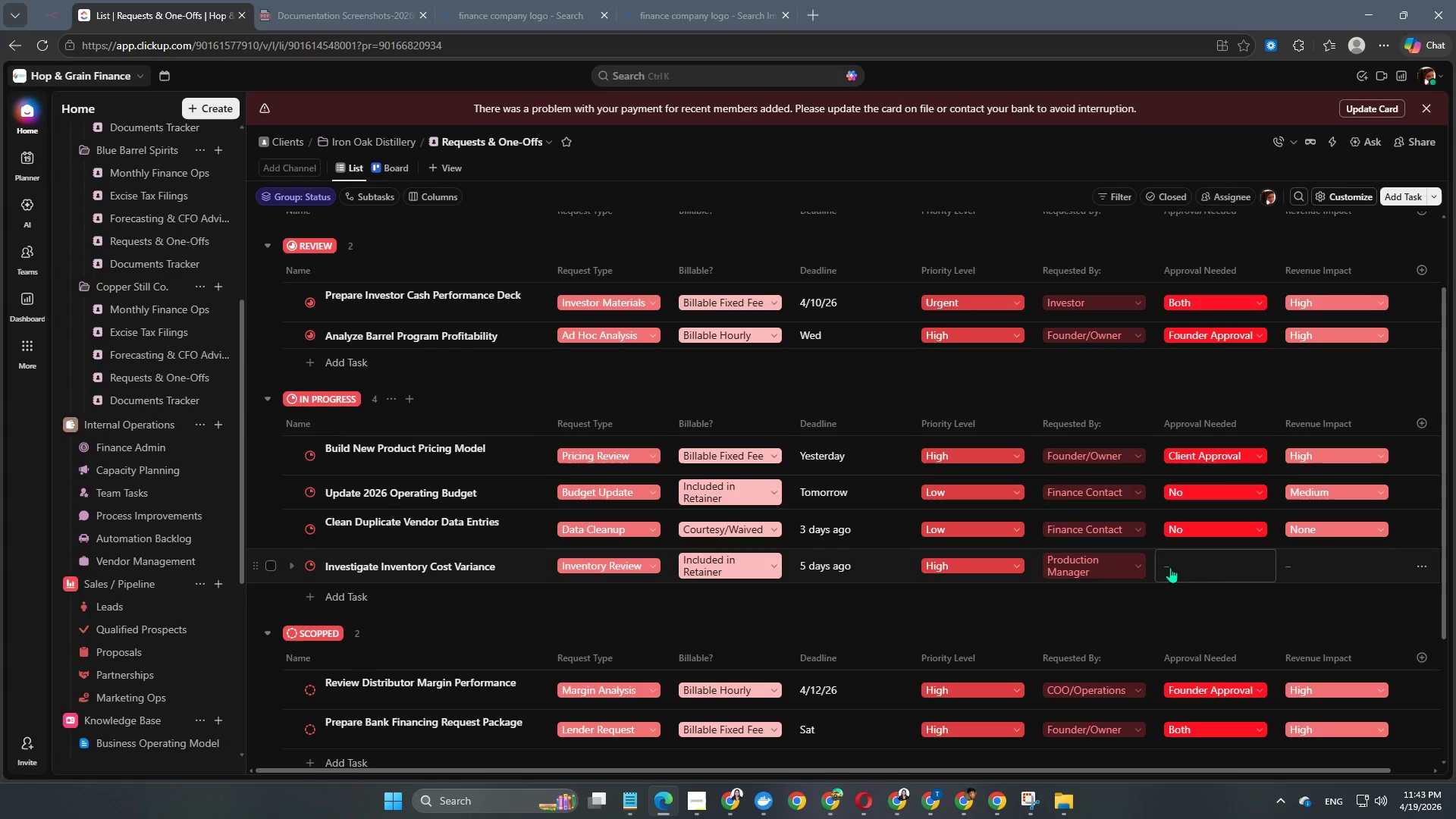 
left_click([1190, 572])
 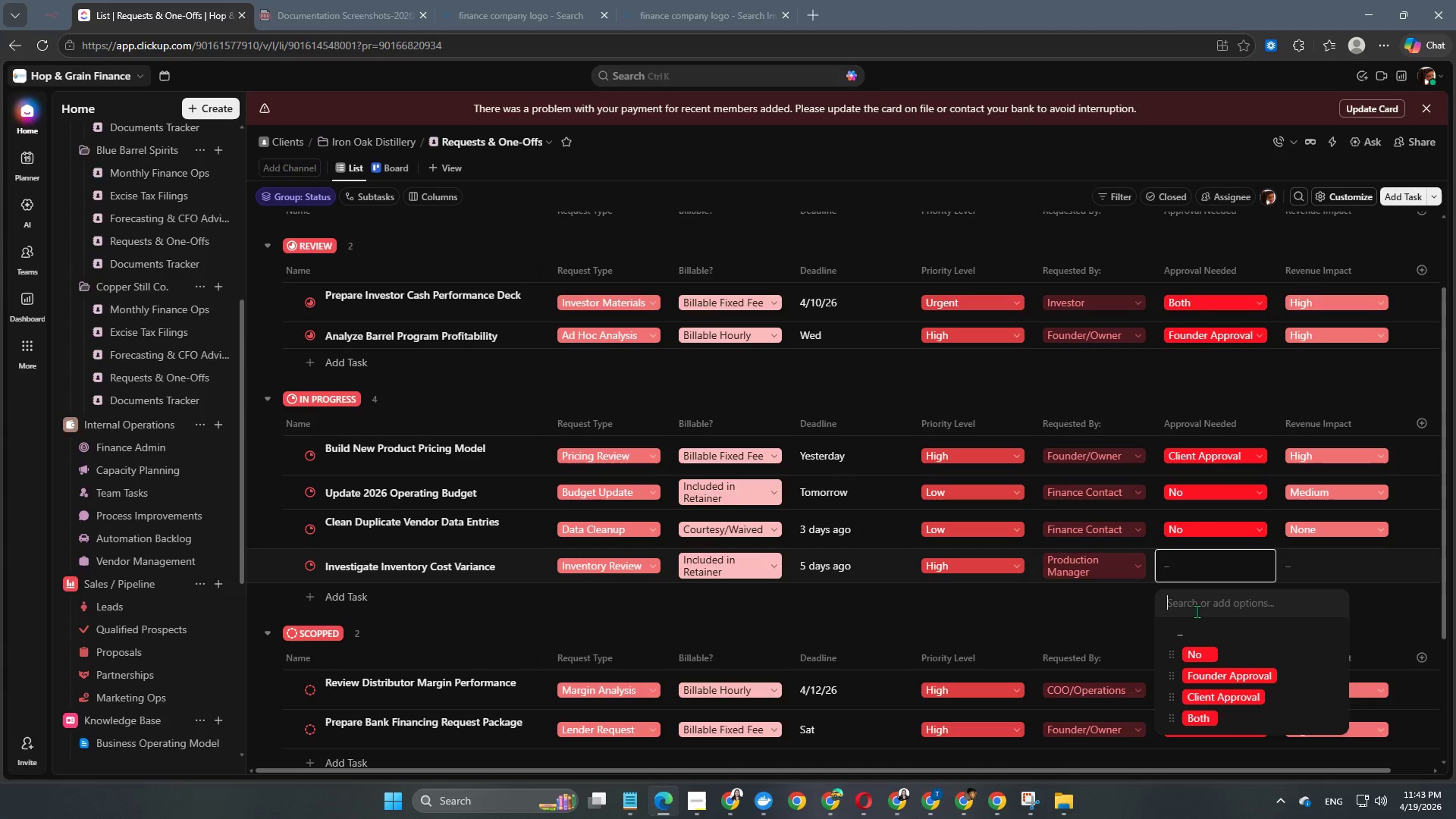 
left_click([1194, 658])
 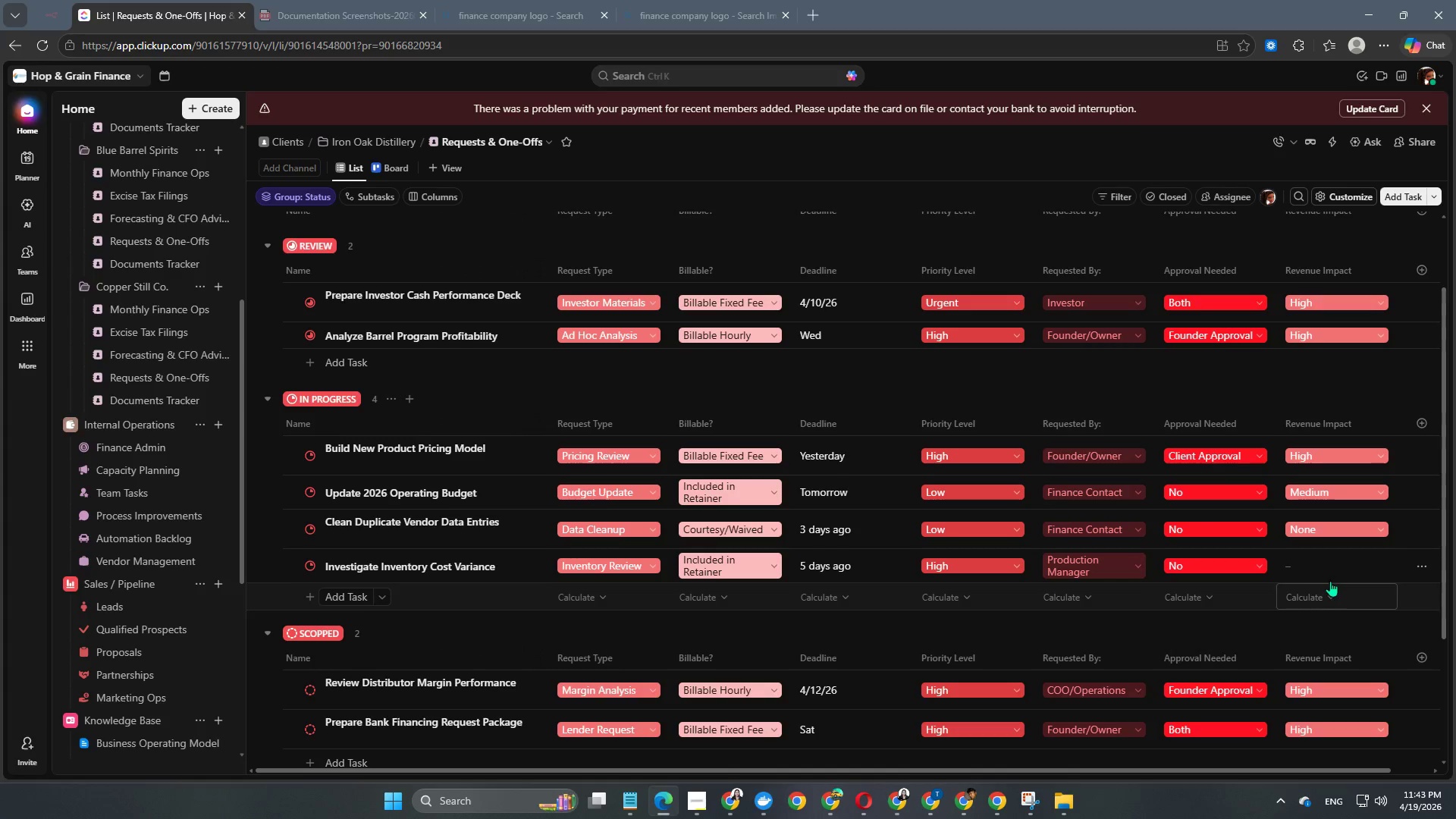 
left_click([1335, 571])
 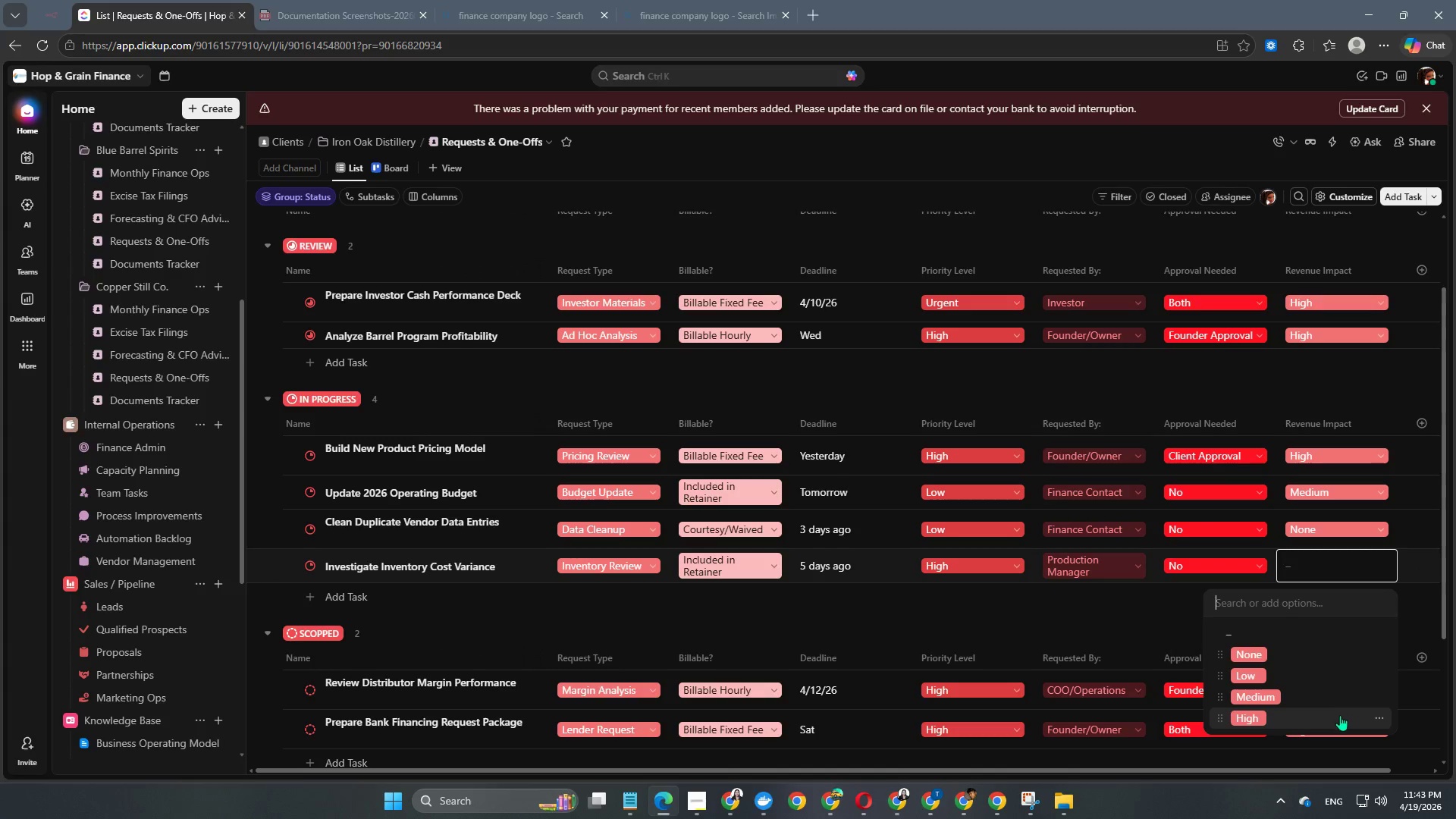 
left_click([1325, 704])
 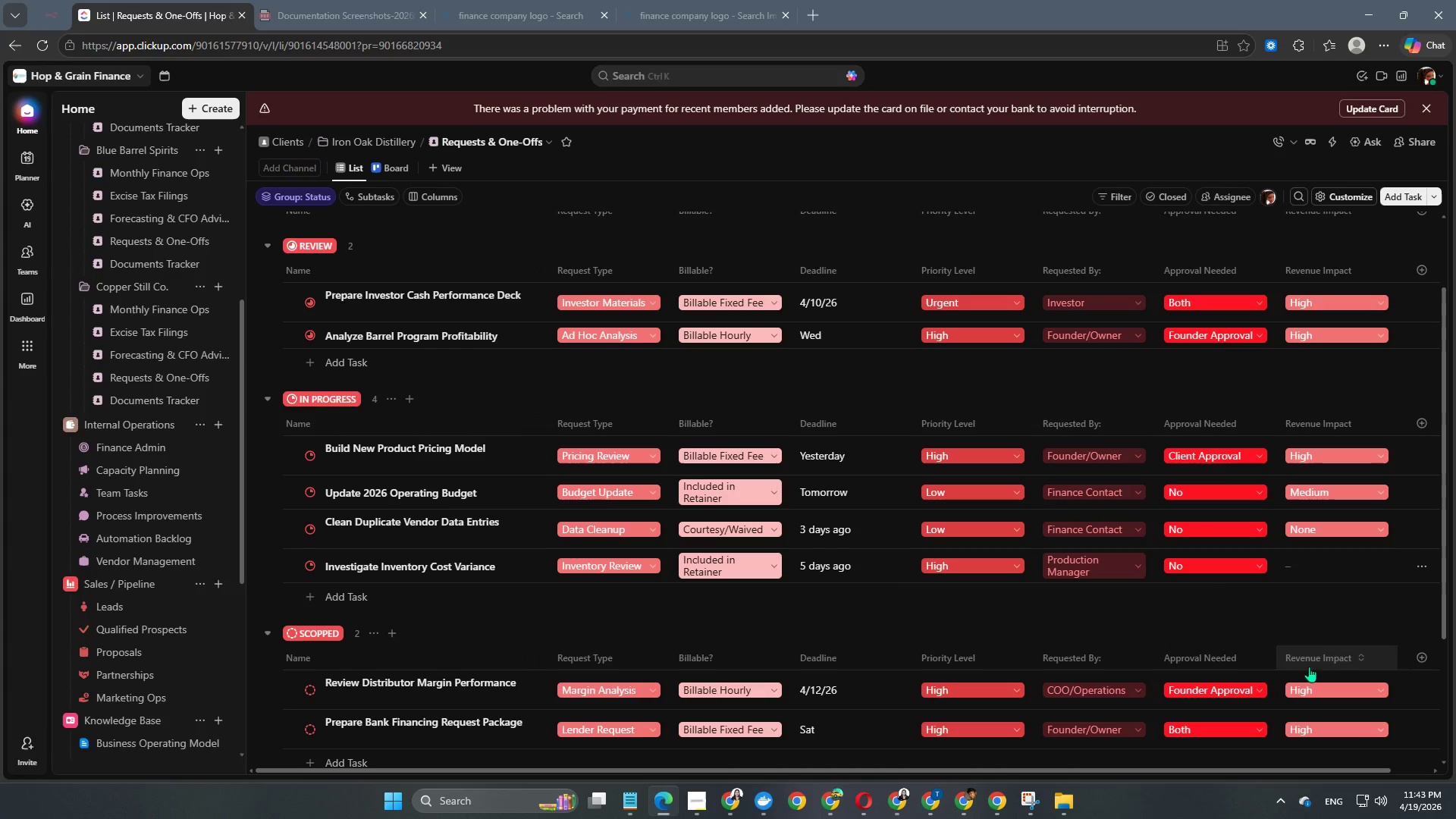 
scroll: coordinate [844, 532], scroll_direction: down, amount: 11.0
 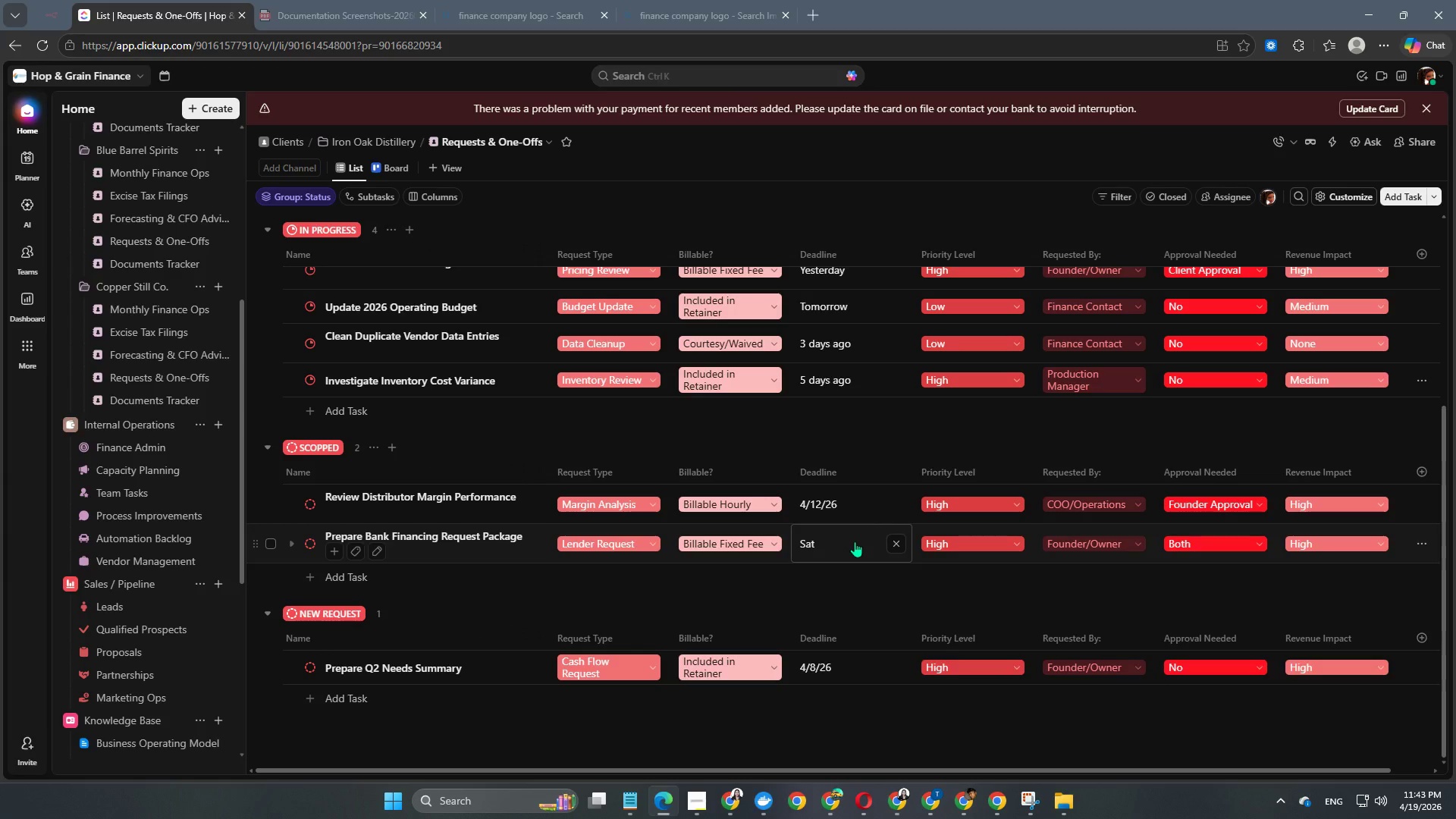 
wait(6.35)
 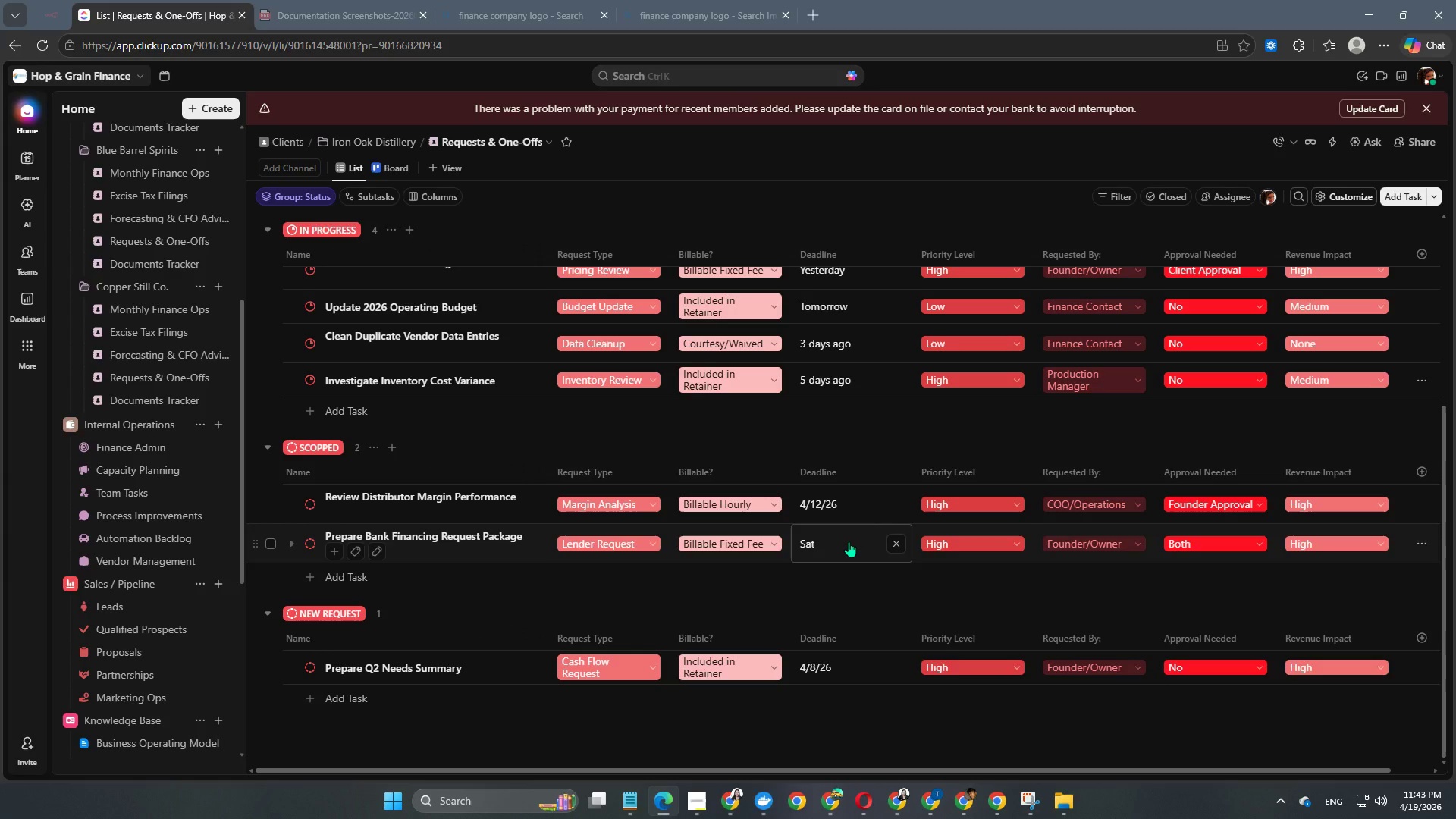 
scroll: coordinate [402, 486], scroll_direction: up, amount: 6.0
 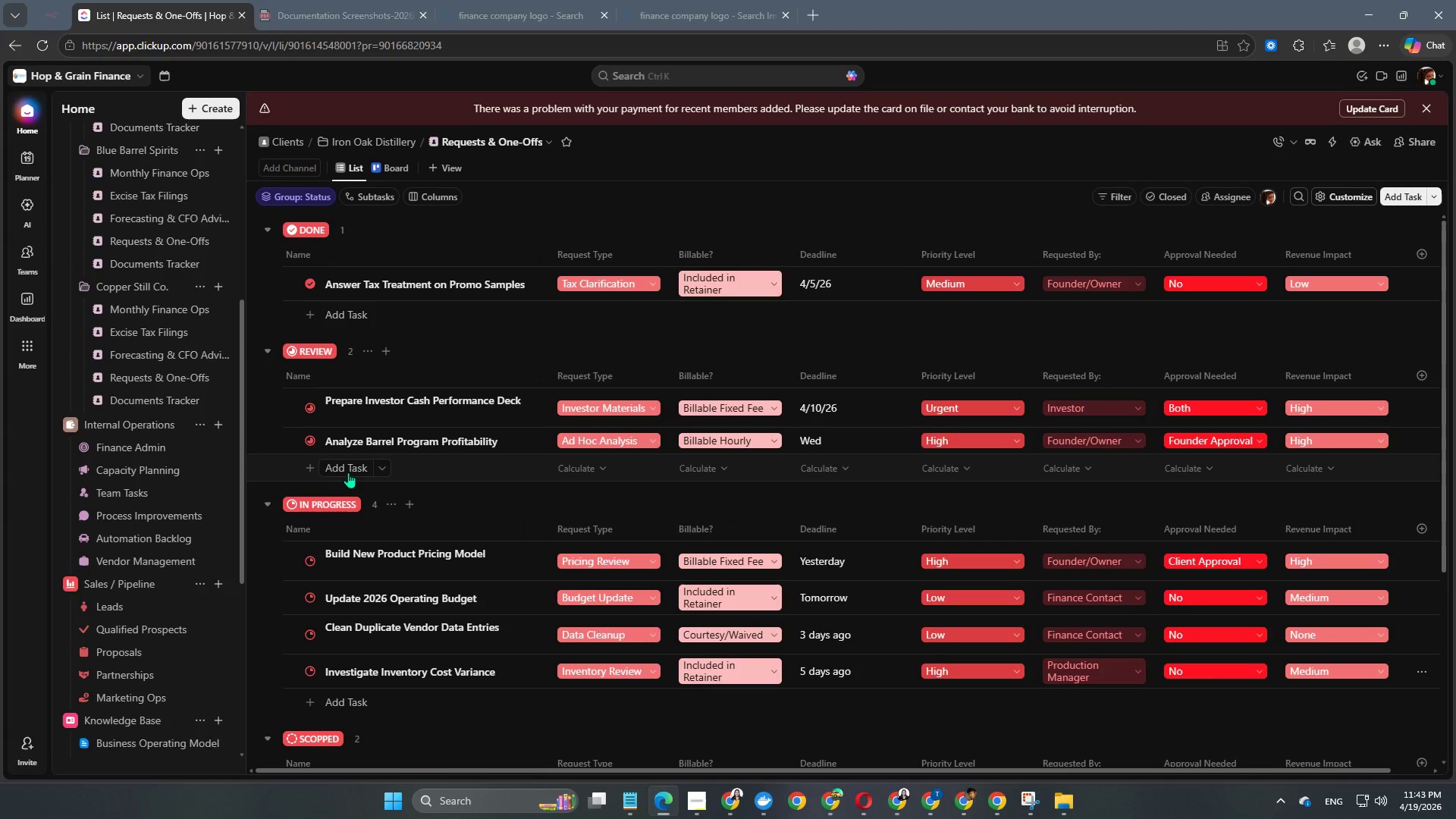 
left_click([339, 469])
 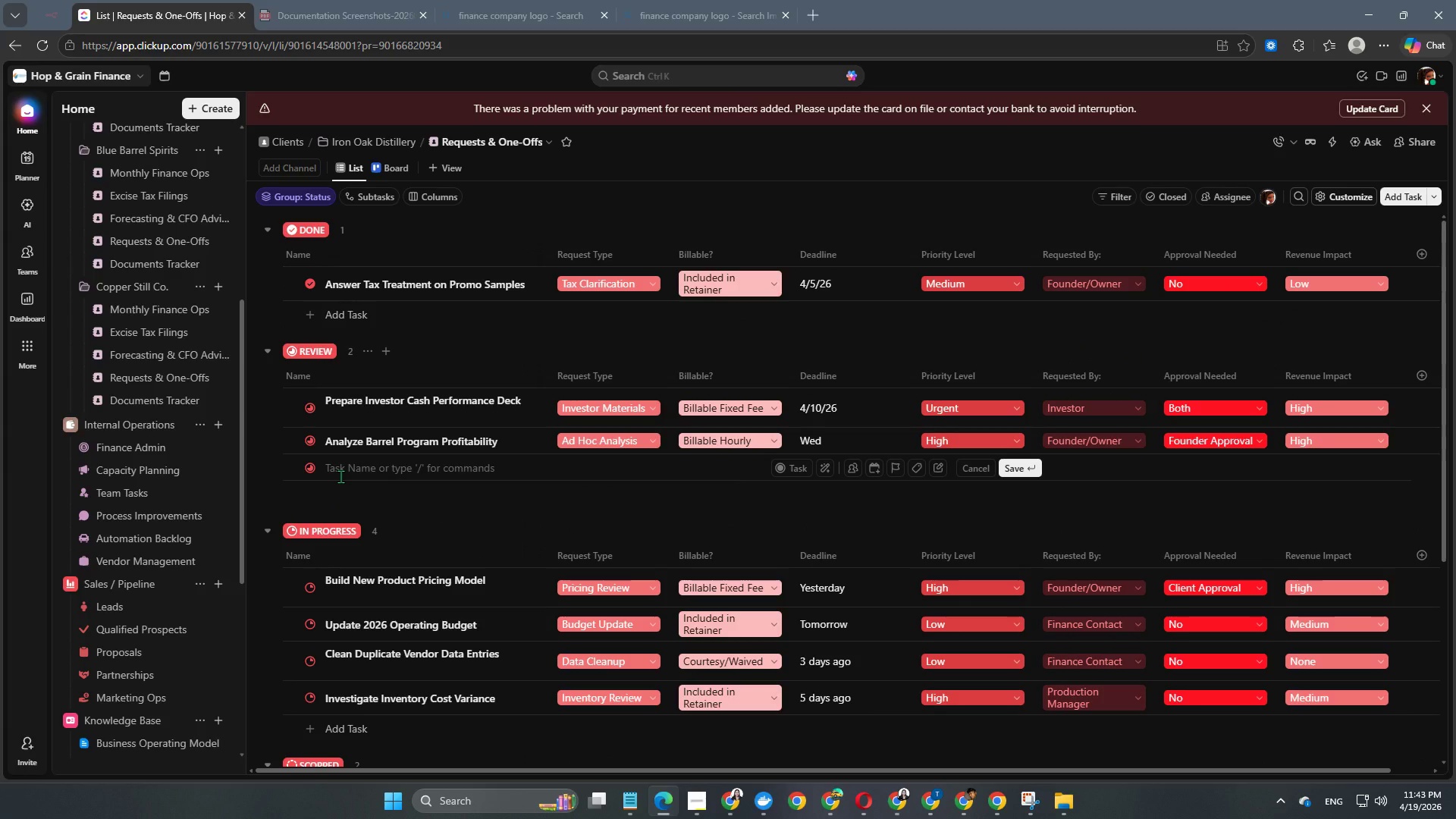 
type(Revise MO)
key(Backspace)
type(onthly Reporting Layout)
 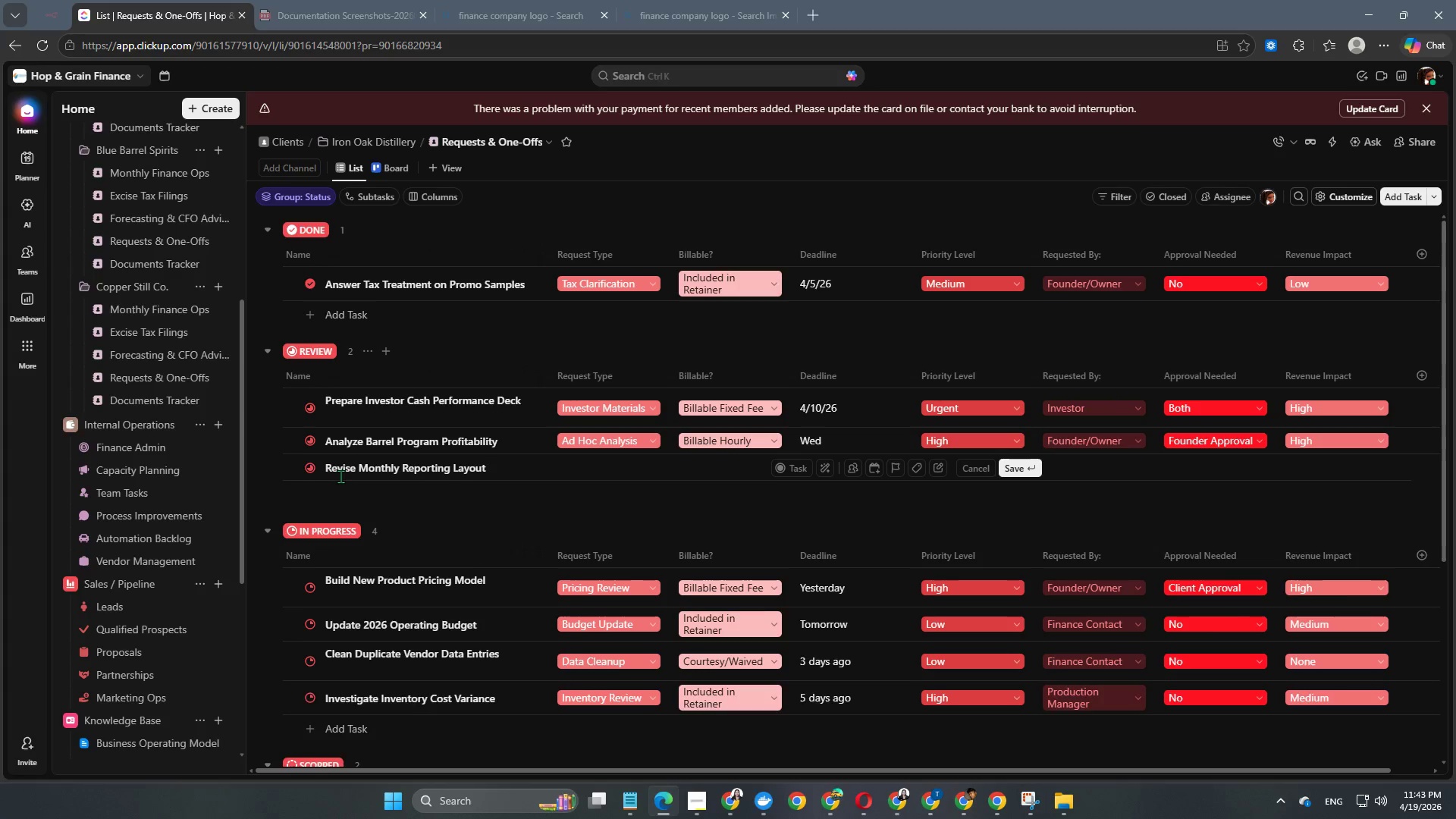 
 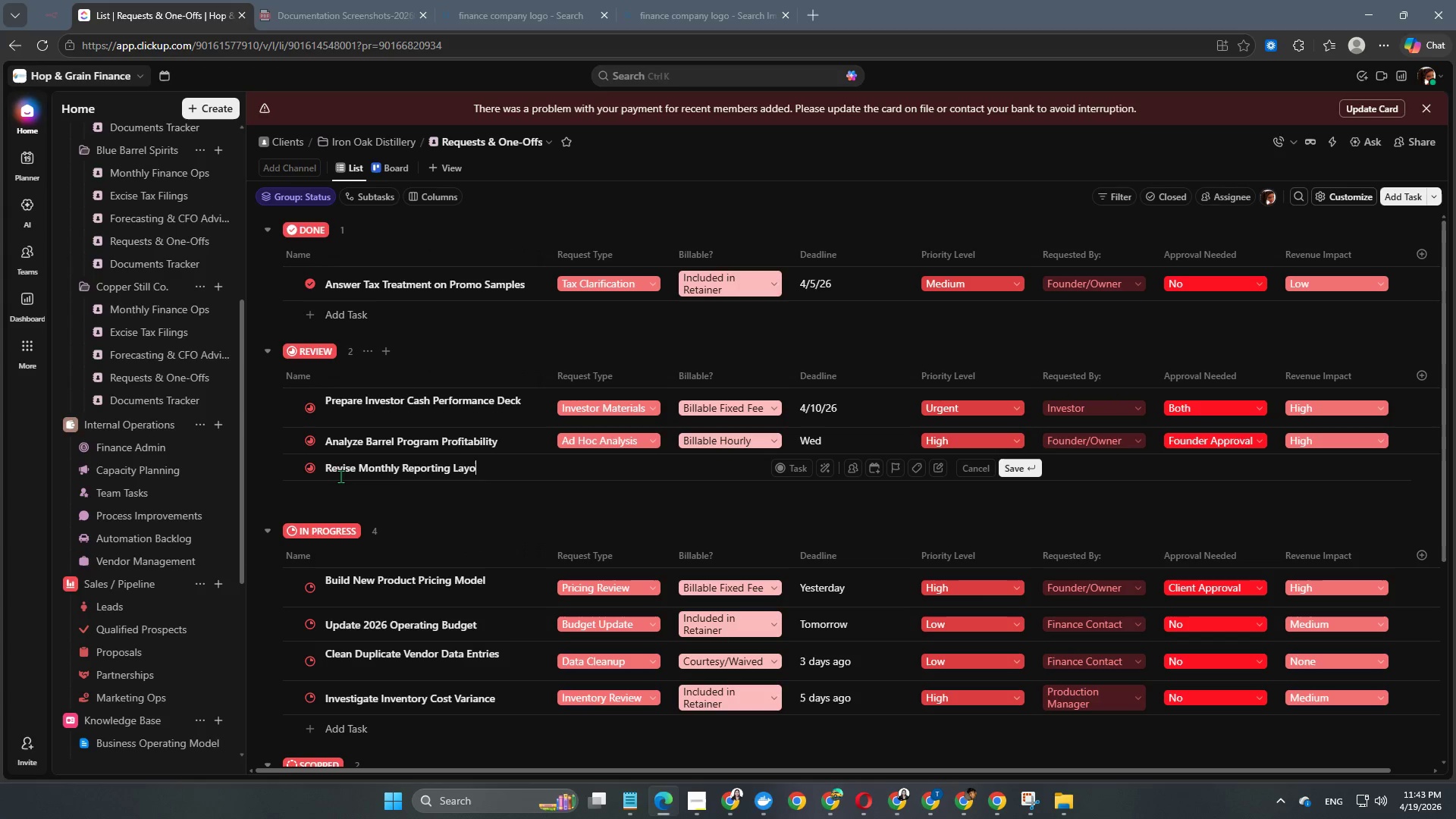 
key(Enter)
 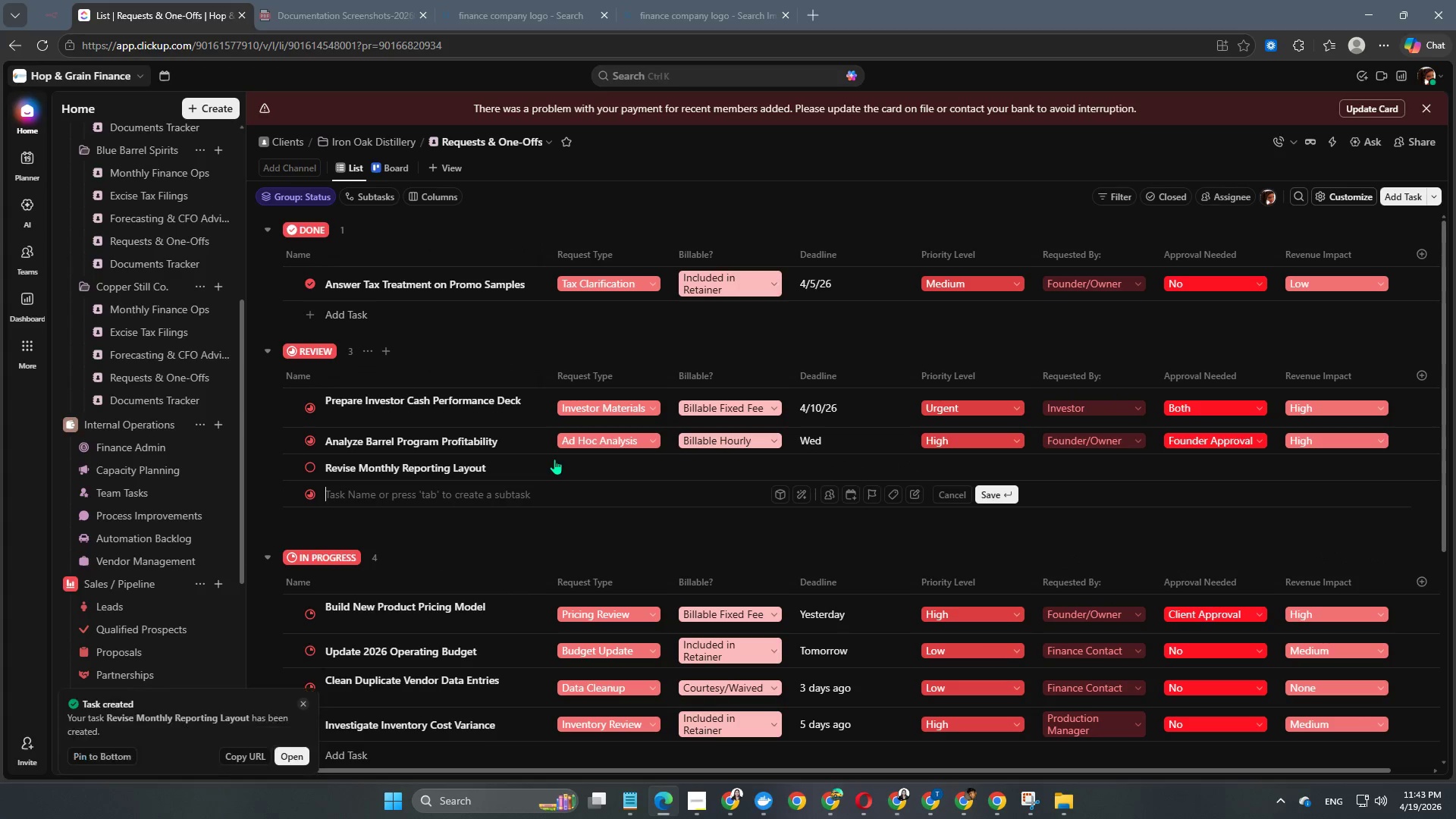 
left_click([573, 470])
 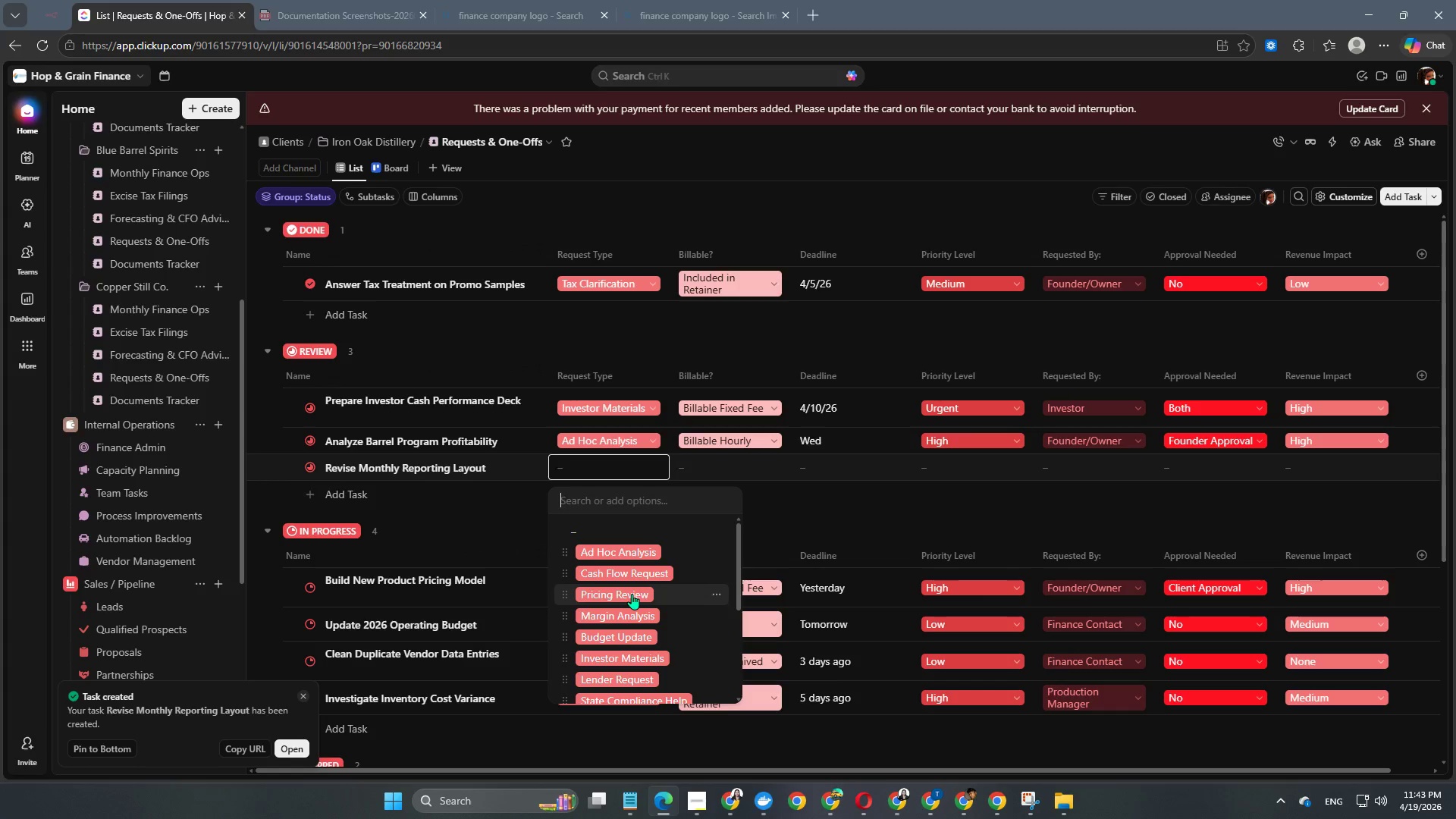 
scroll: coordinate [658, 585], scroll_direction: down, amount: 1.0
 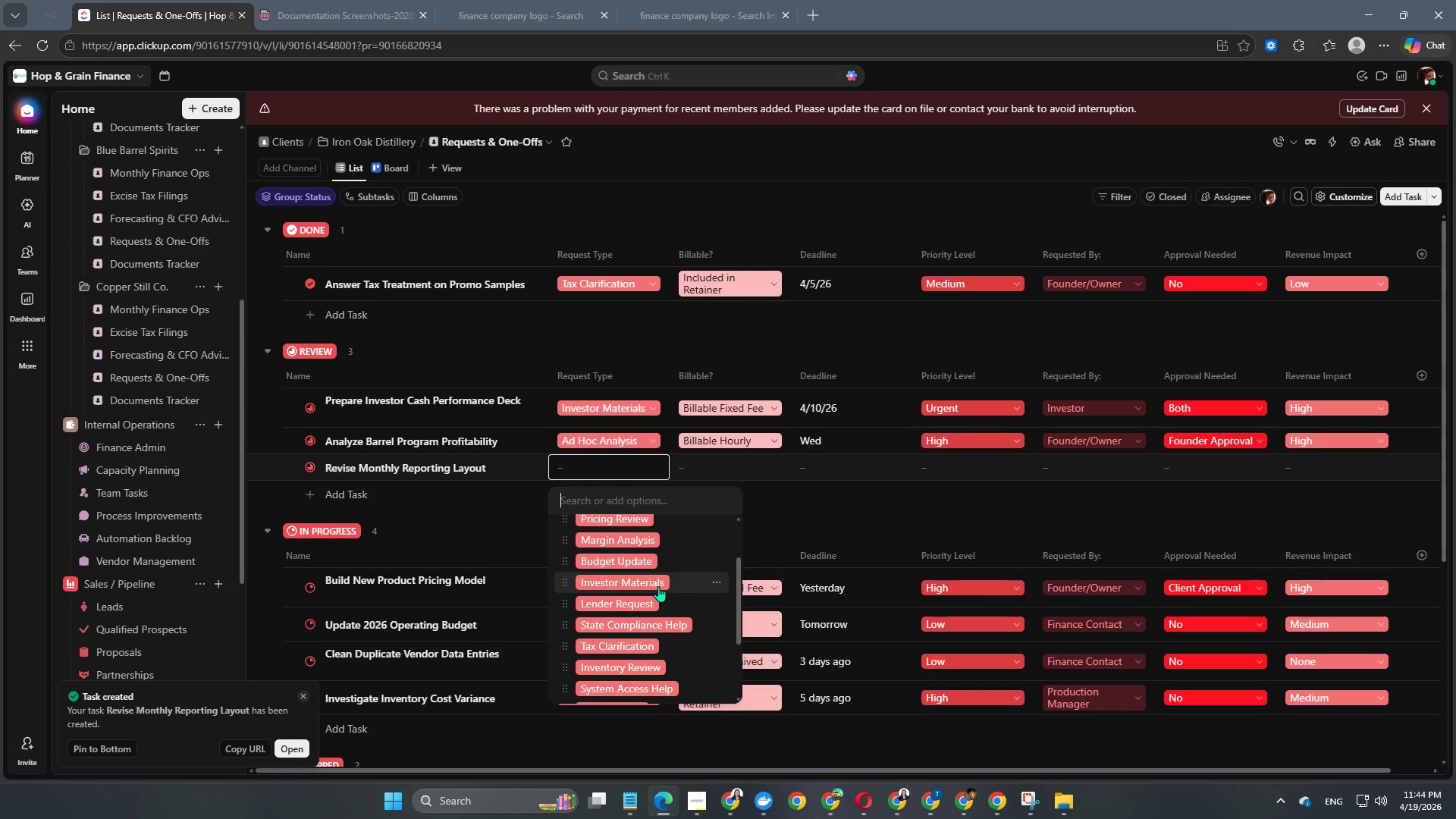 
type(re)
 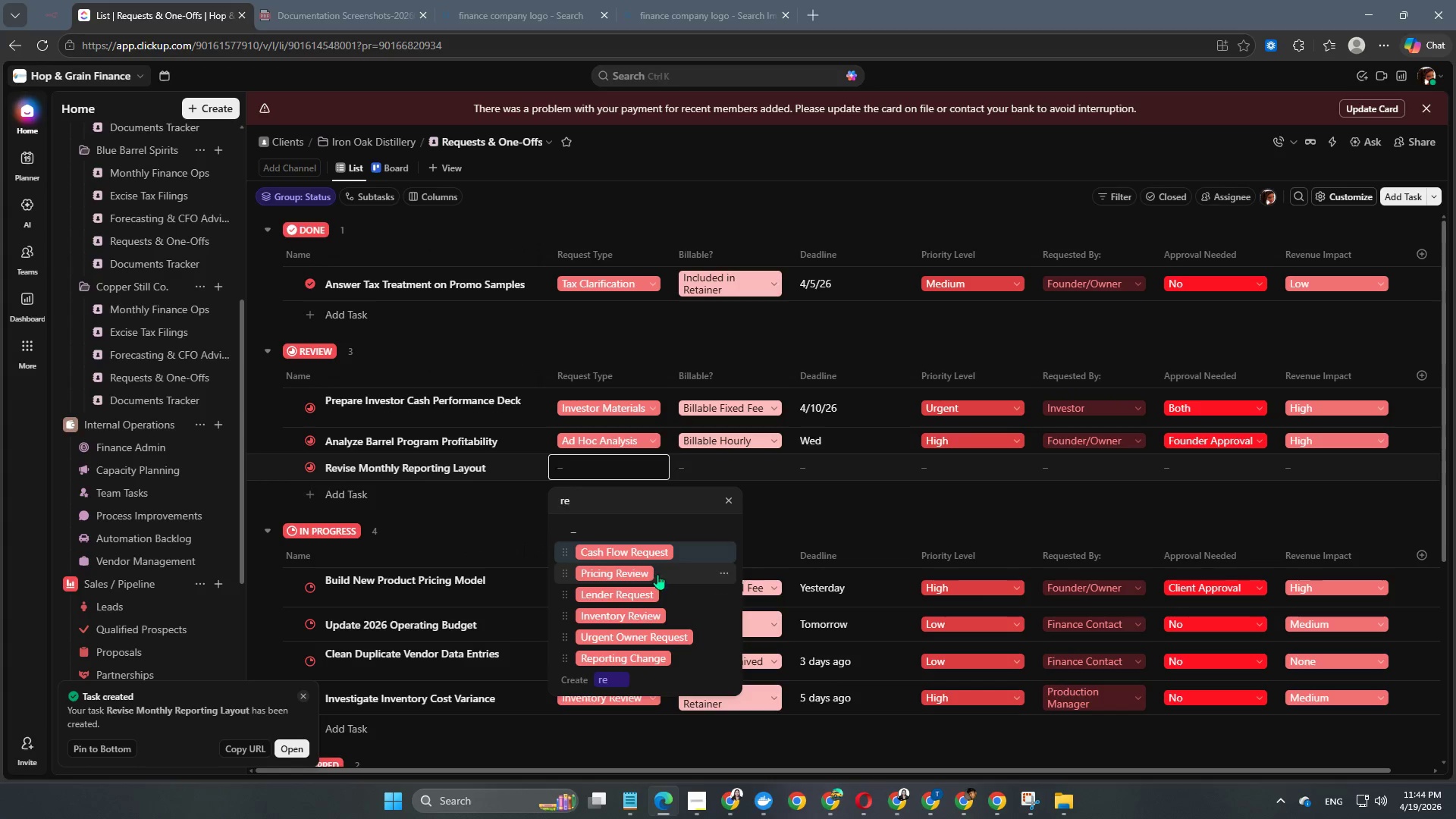 
left_click([654, 663])
 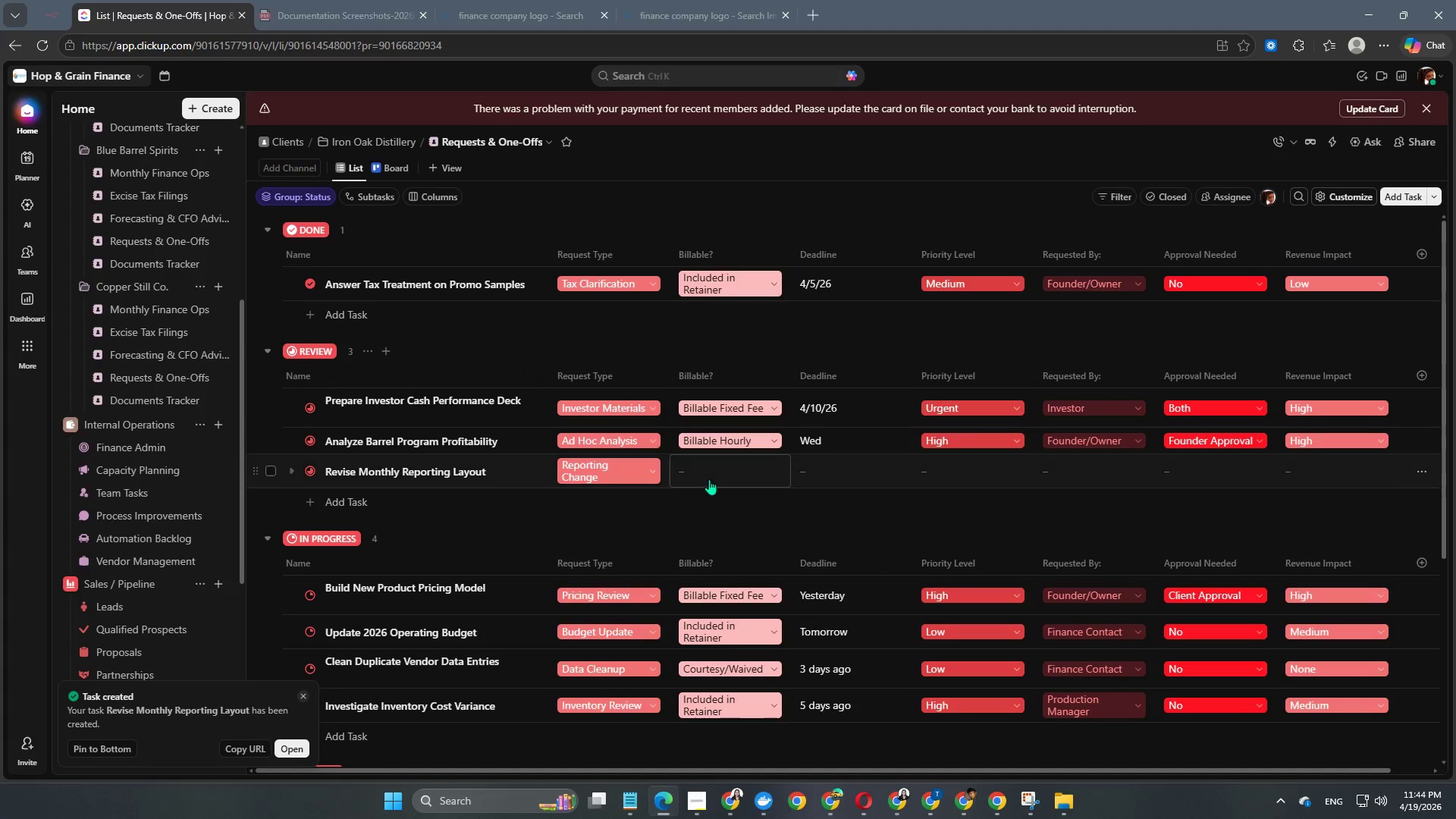 
left_click([712, 472])
 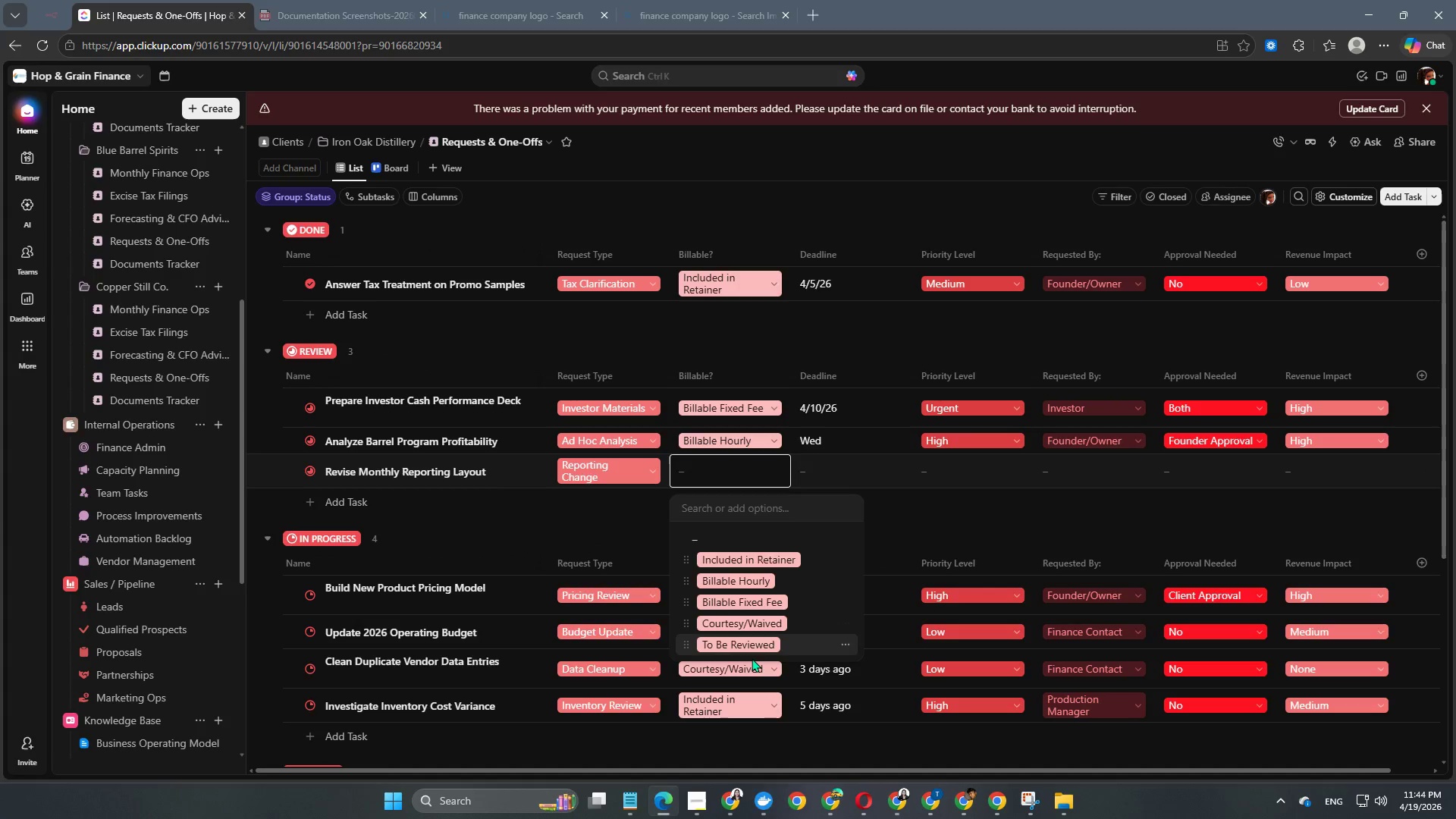 
left_click([753, 631])
 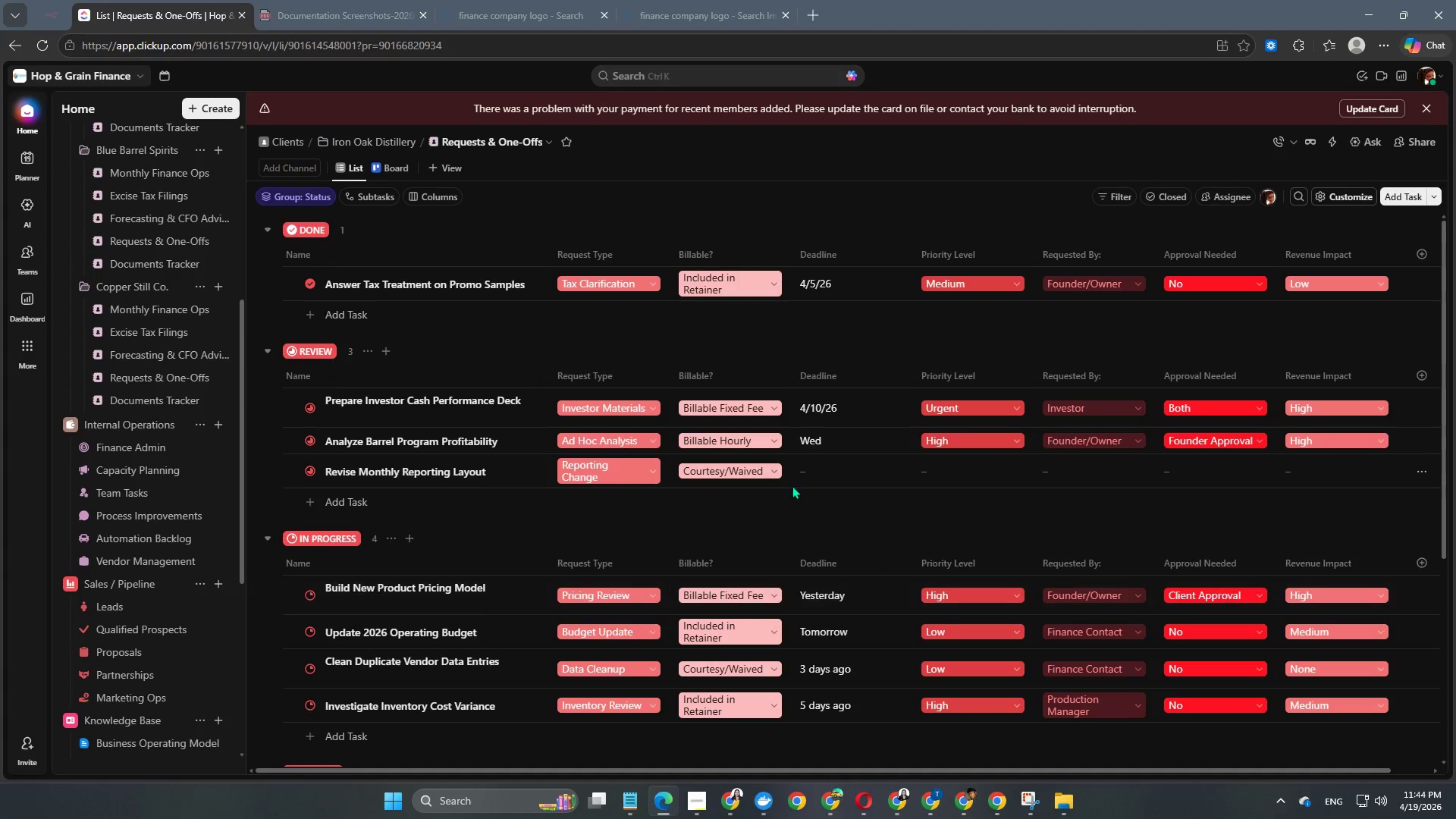 
left_click([805, 471])
 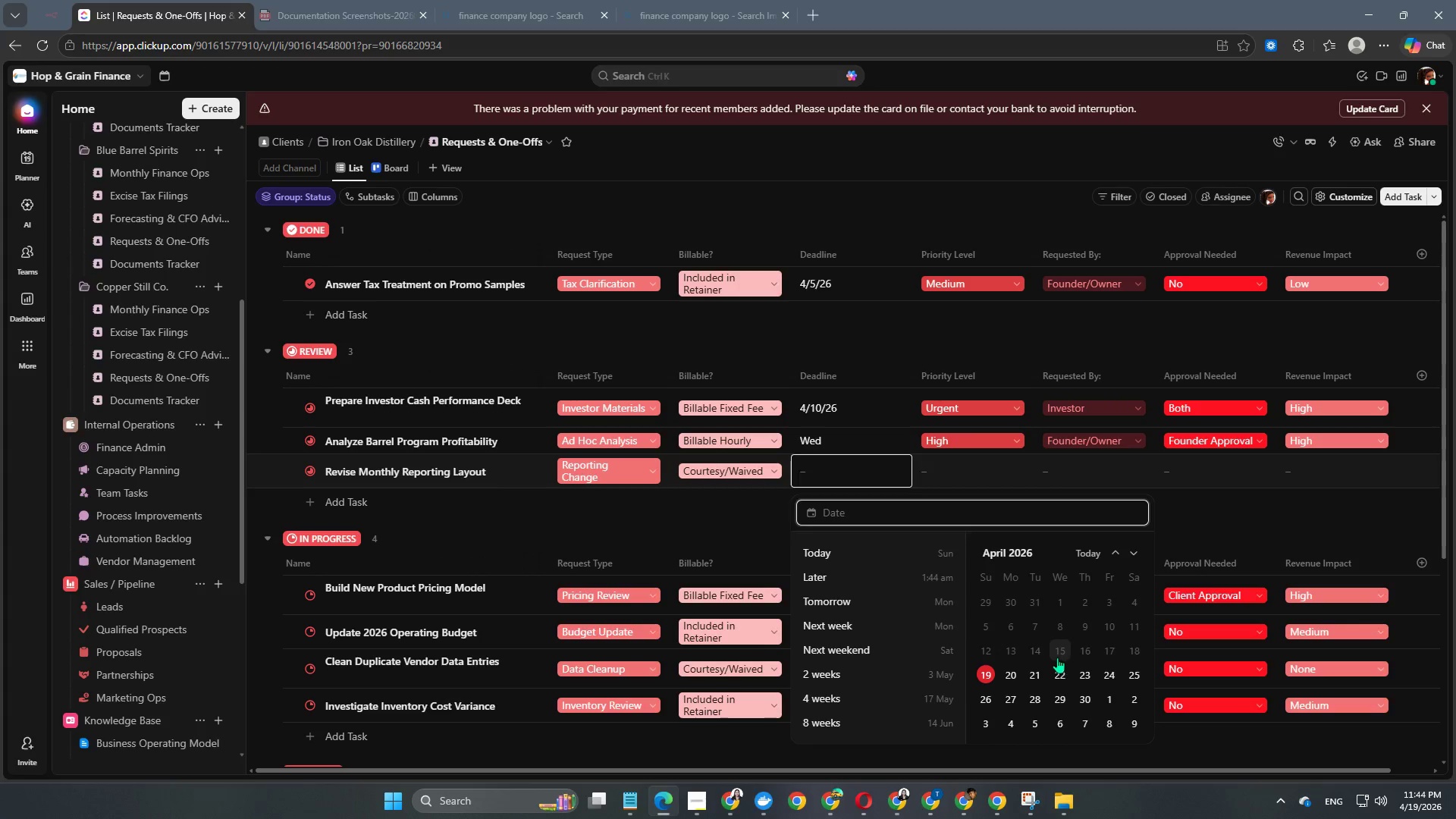 
left_click([1108, 656])
 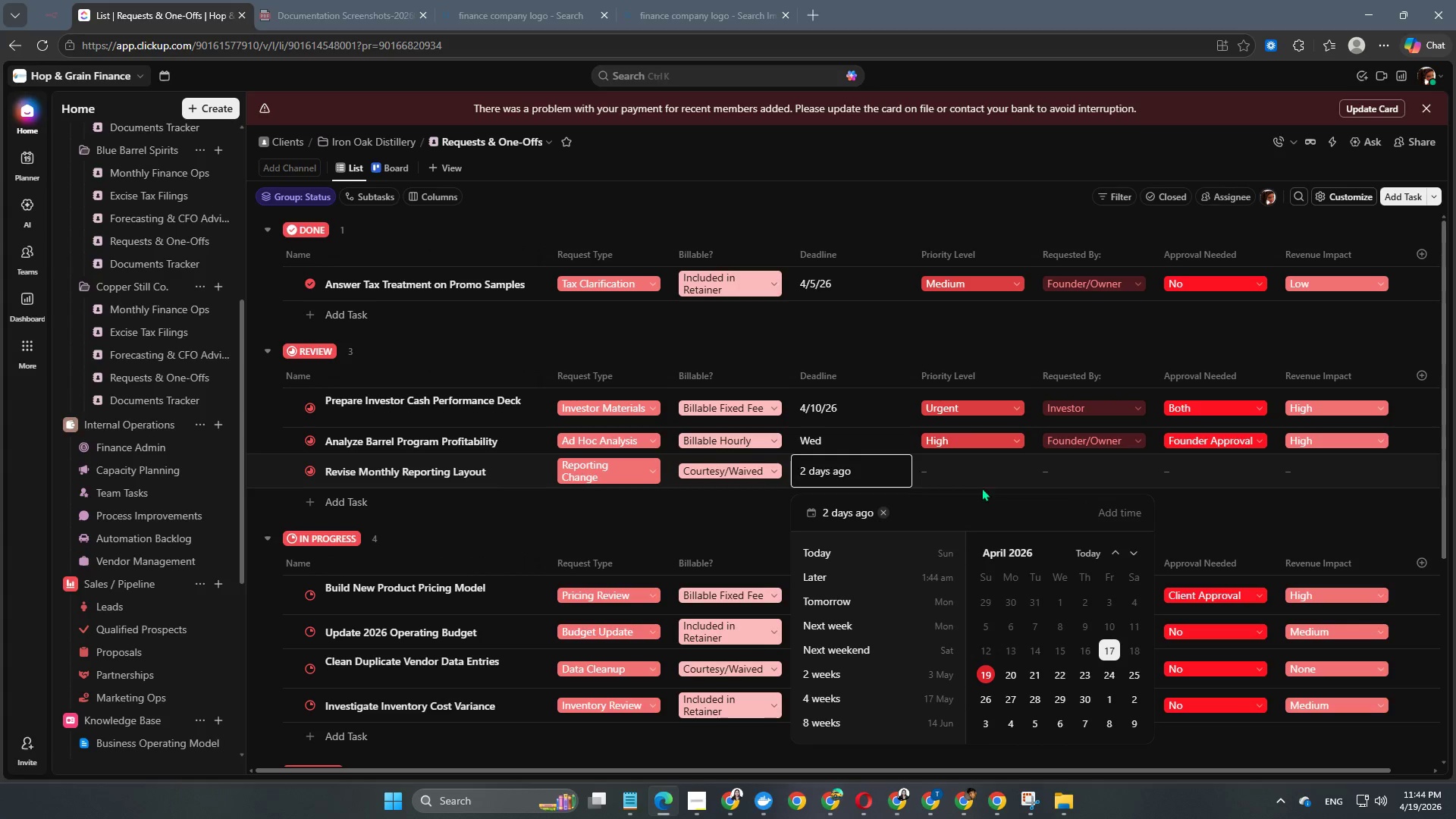 
left_click([970, 472])
 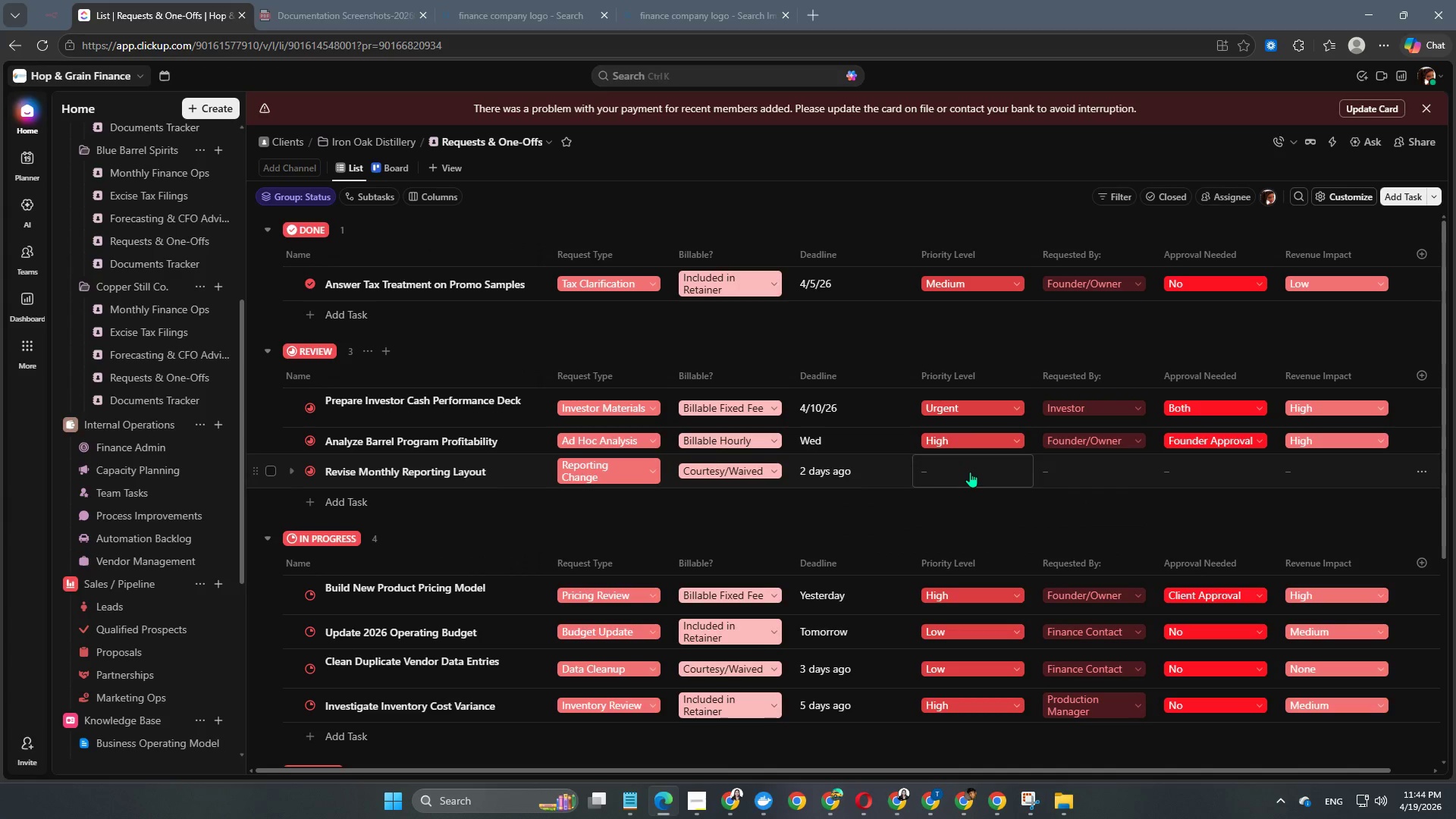 
left_click([970, 472])
 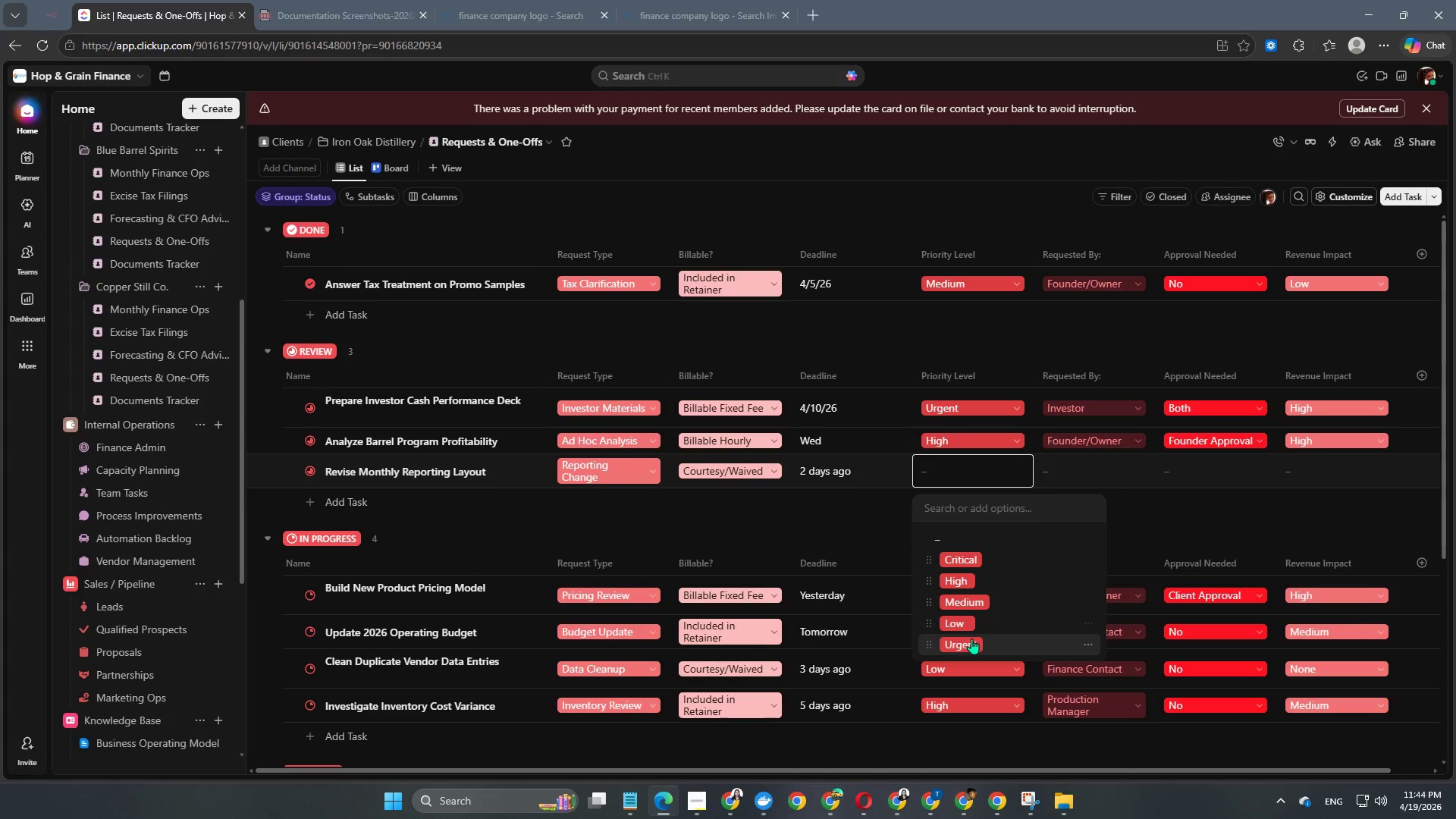 
left_click([968, 603])
 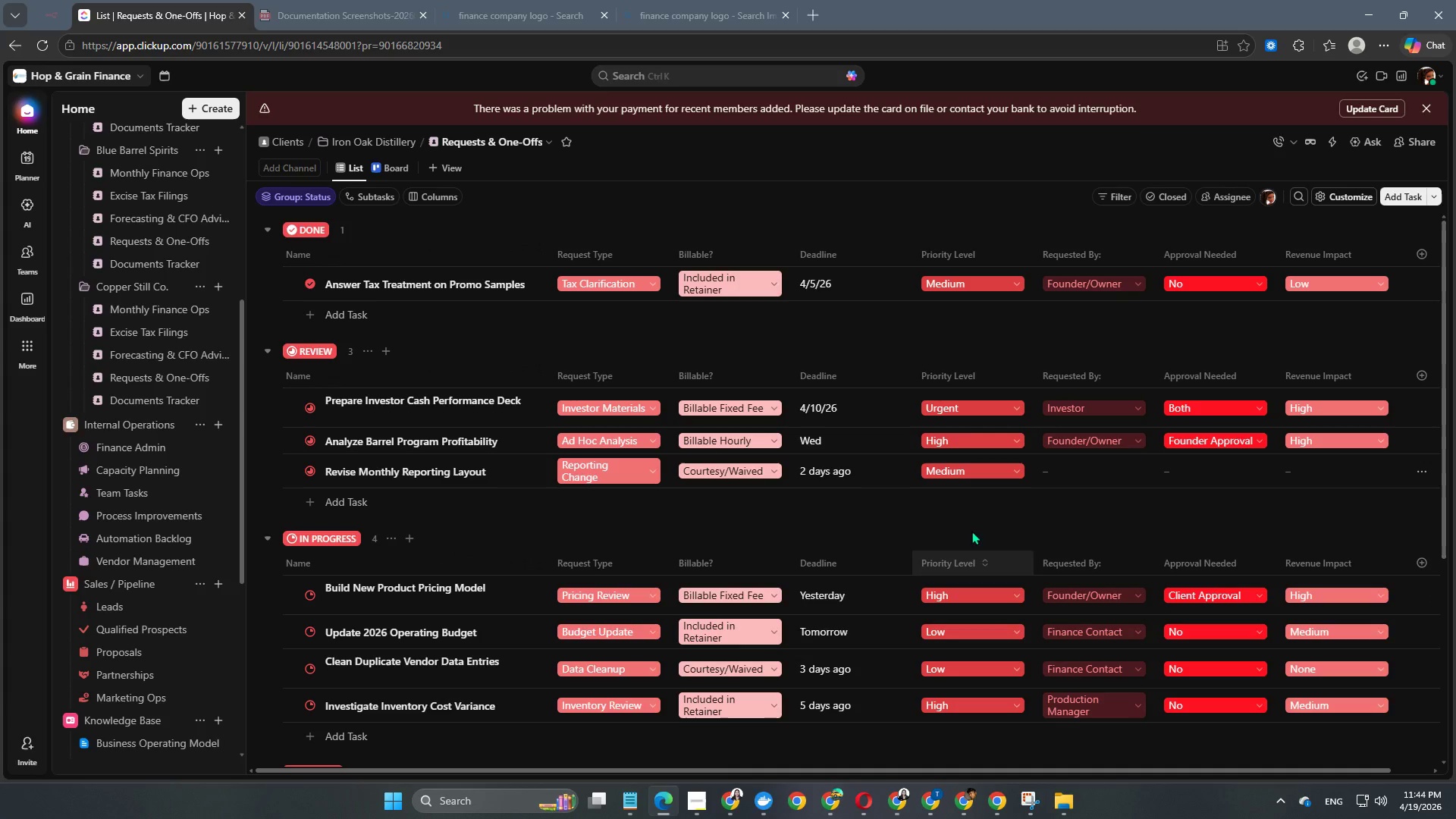 
left_click([1056, 477])
 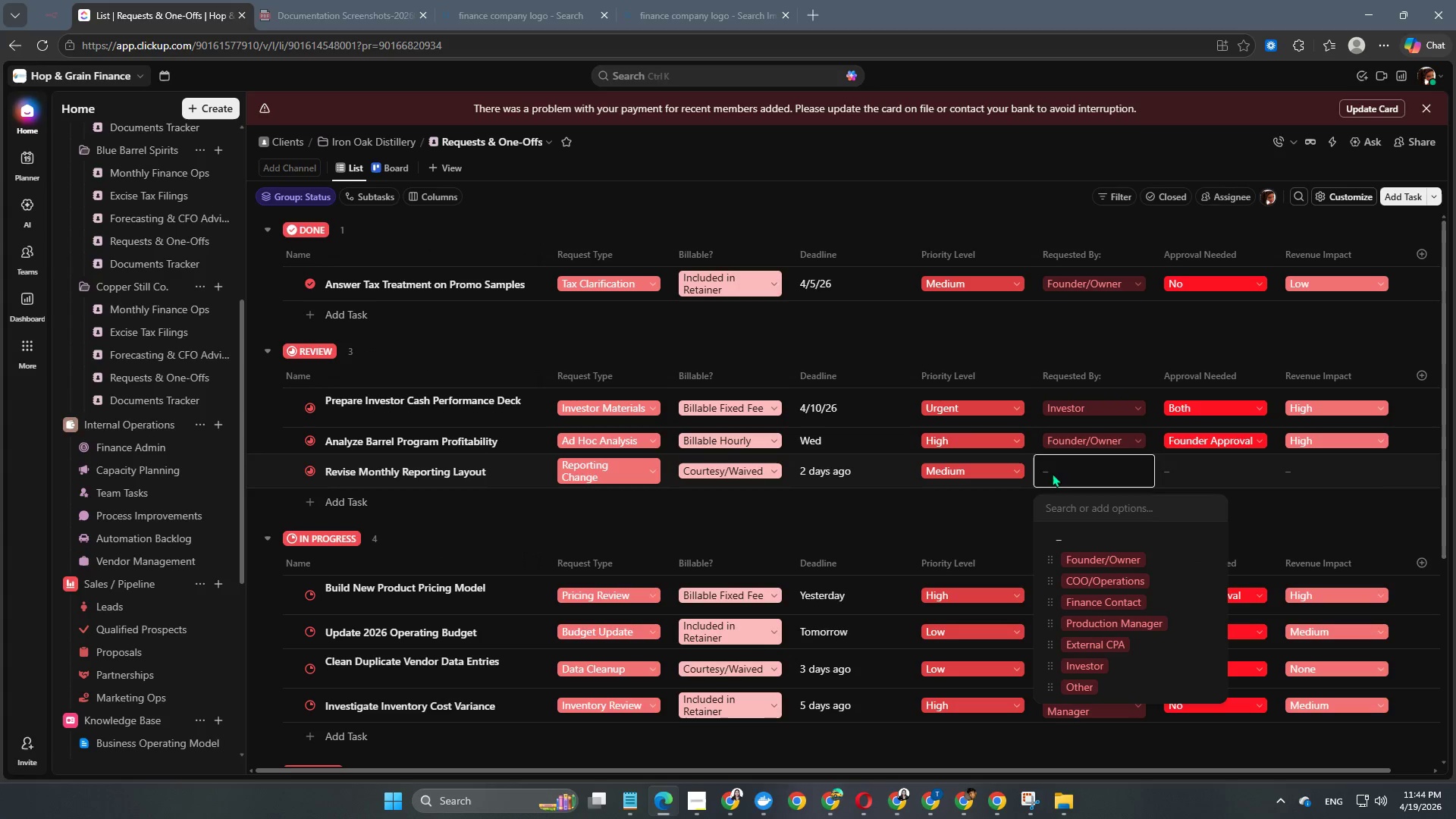 
wait(5.42)
 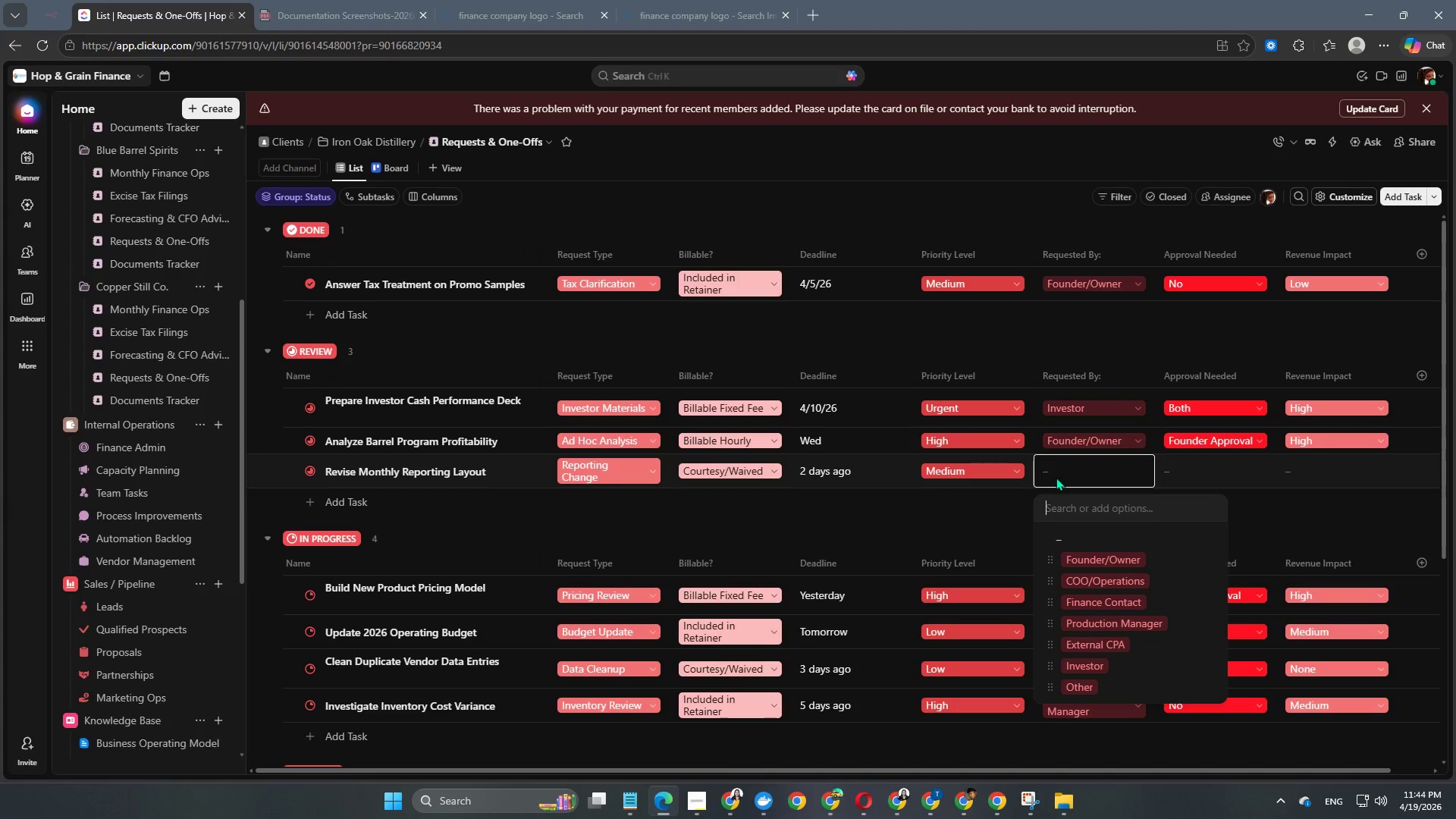 
left_click([1123, 563])
 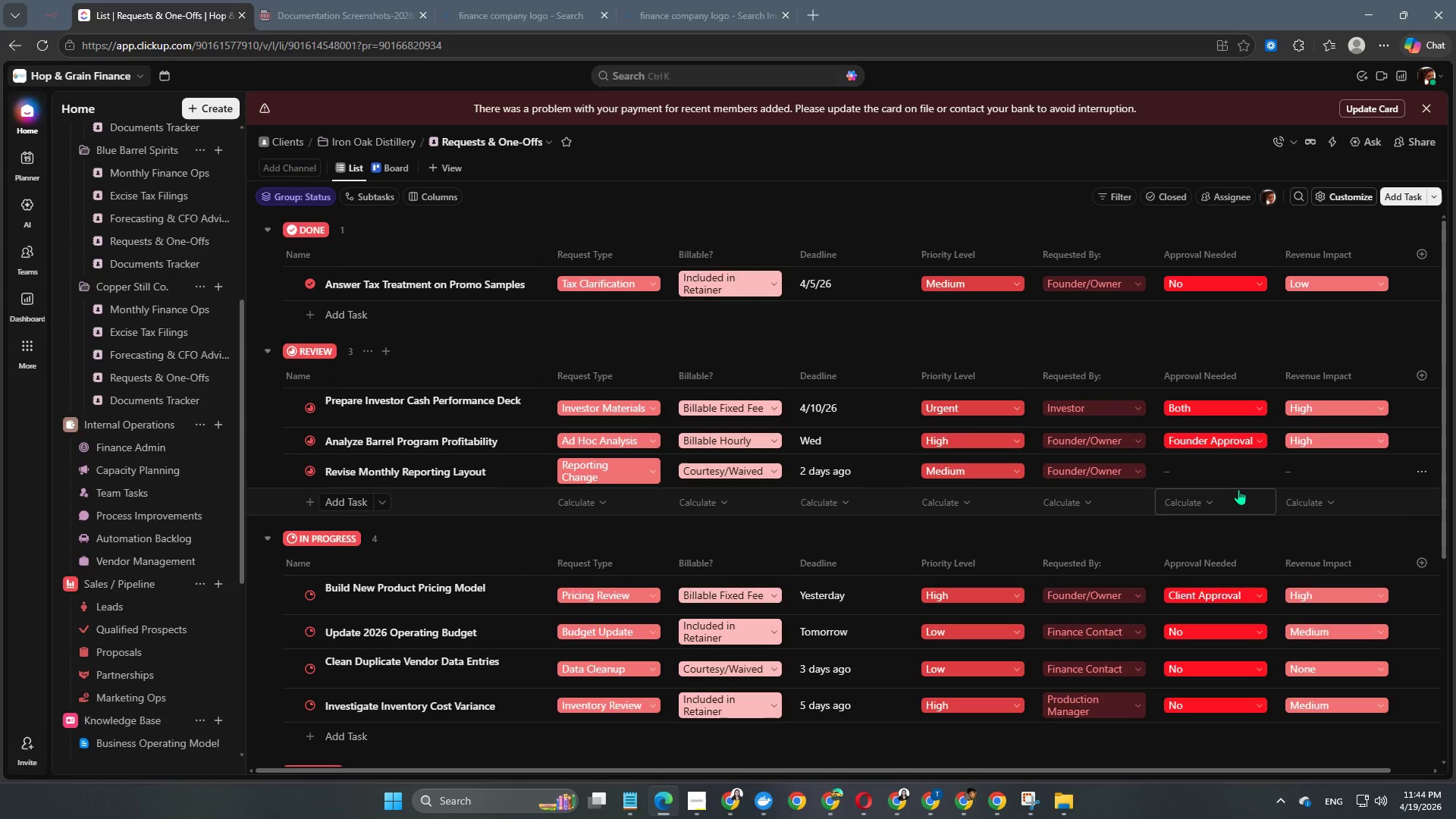 
left_click([1237, 474])
 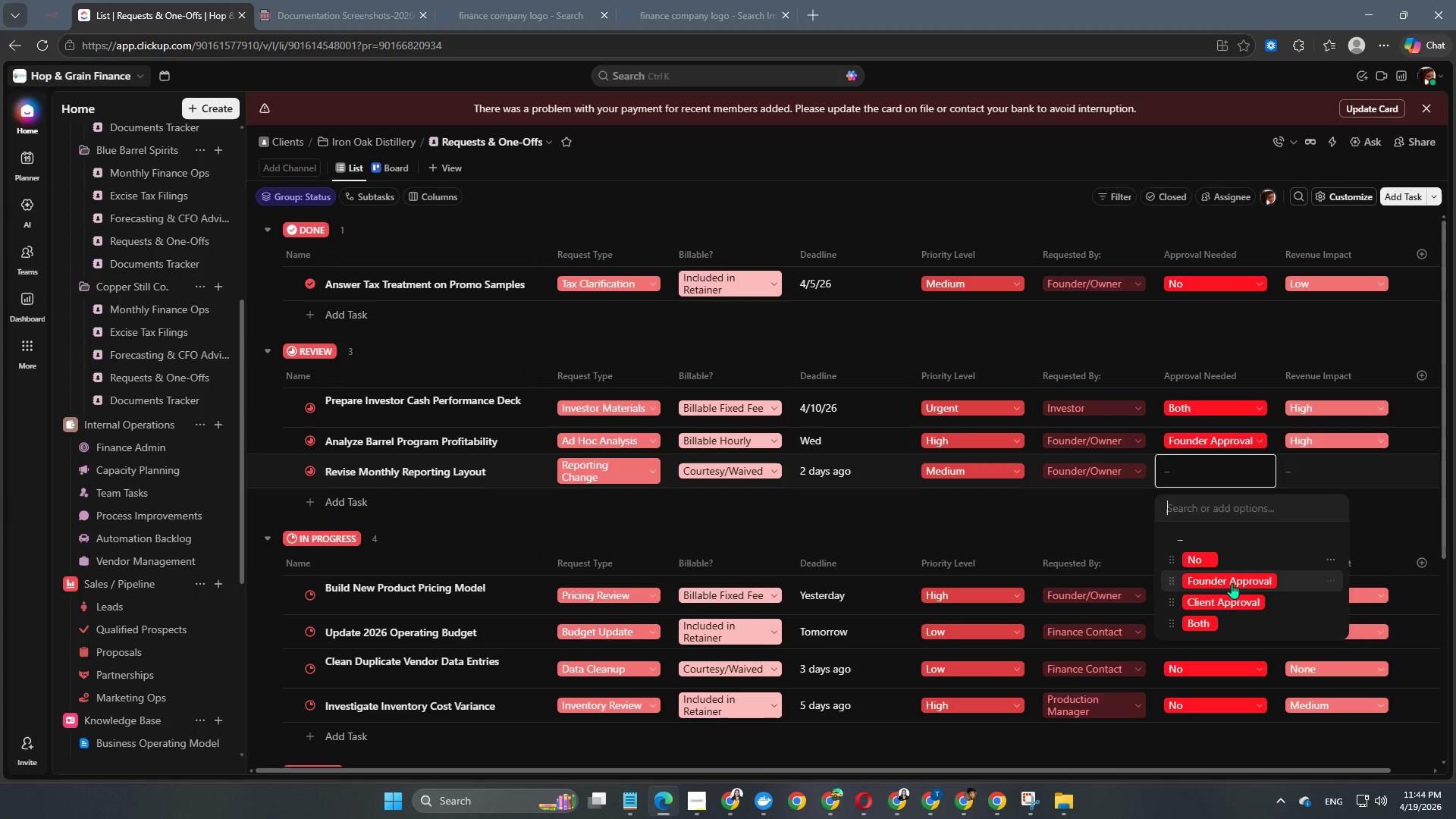 
left_click([1229, 584])
 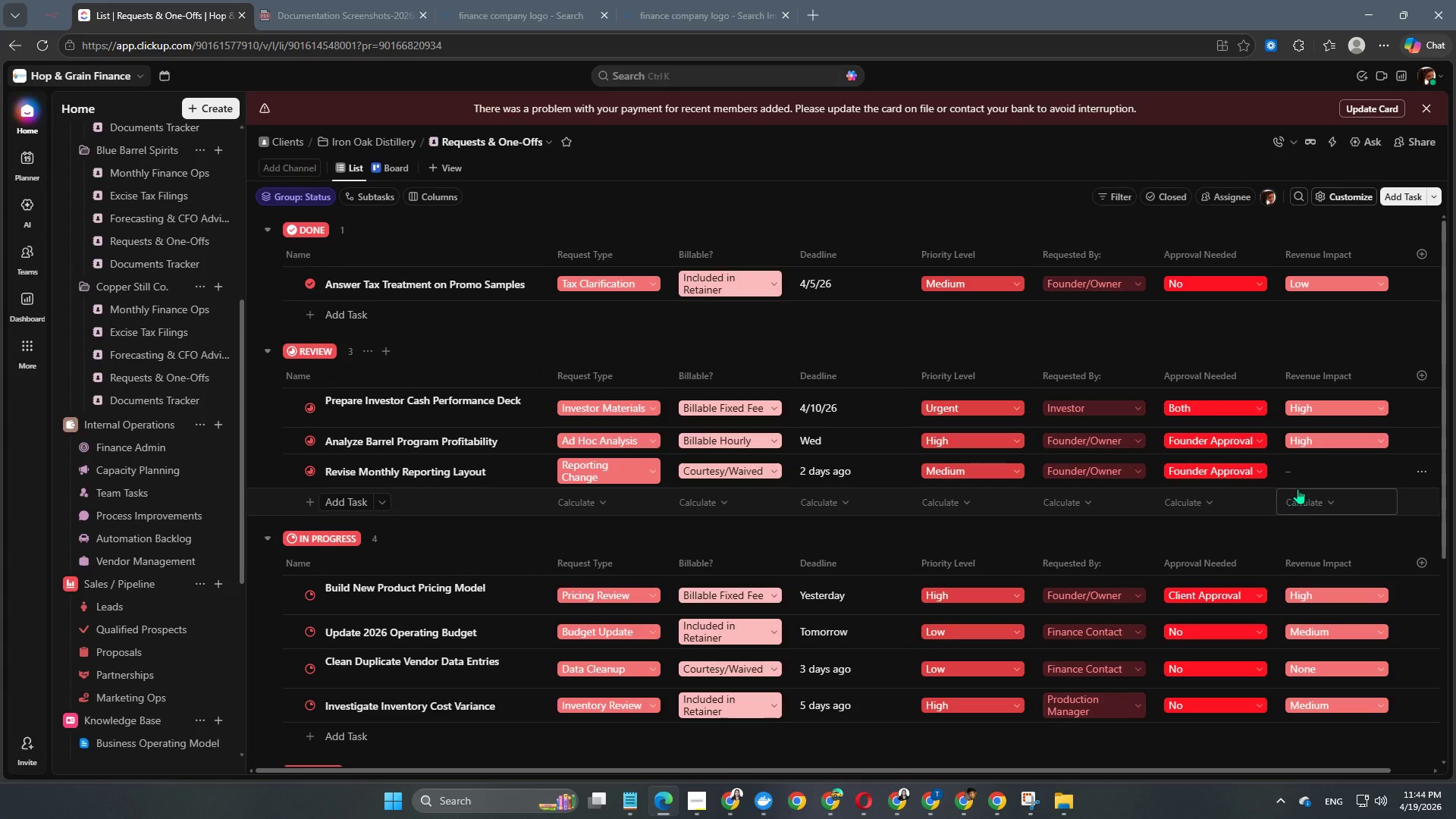 
left_click([1345, 479])
 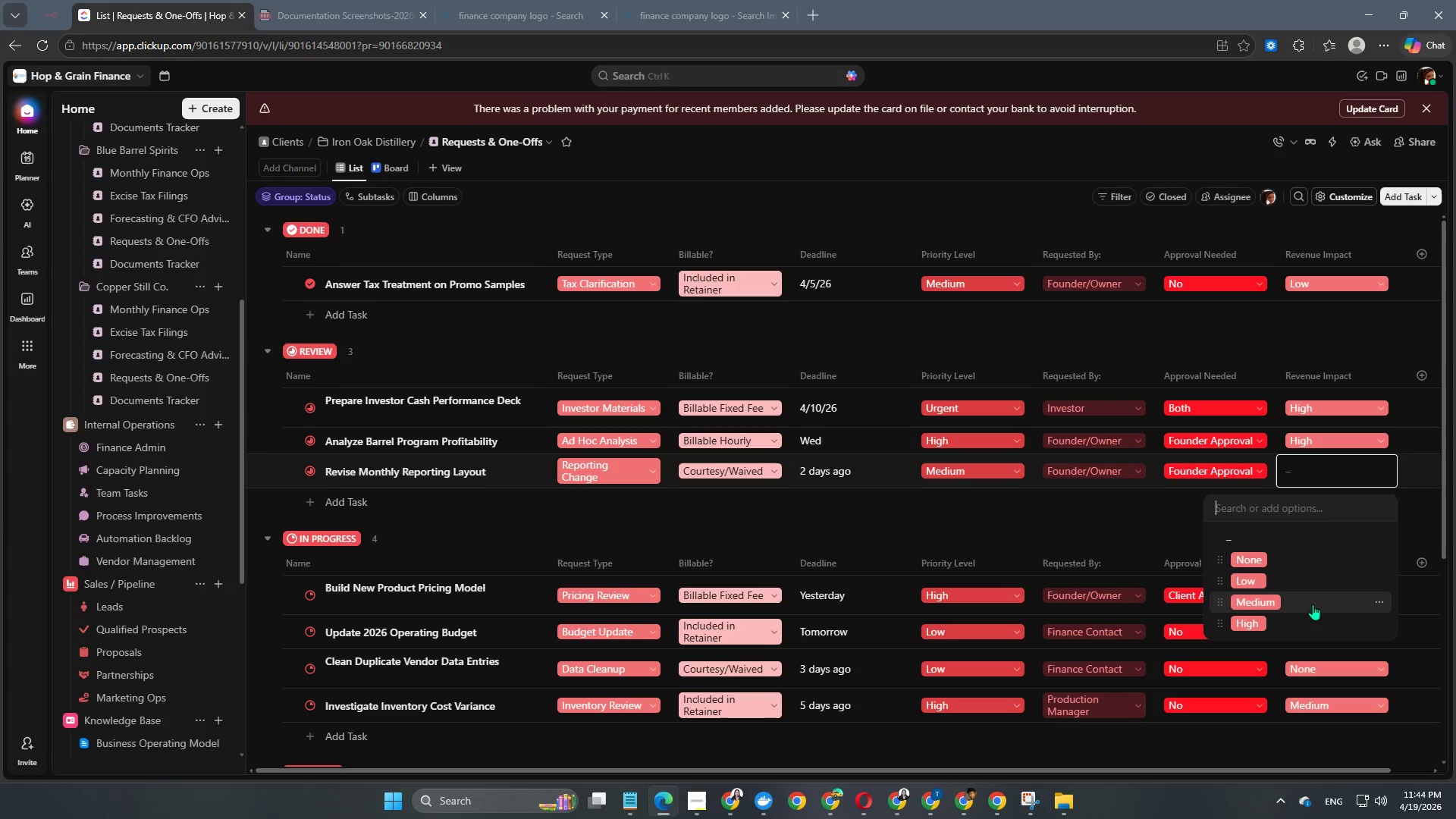 
left_click([1291, 585])
 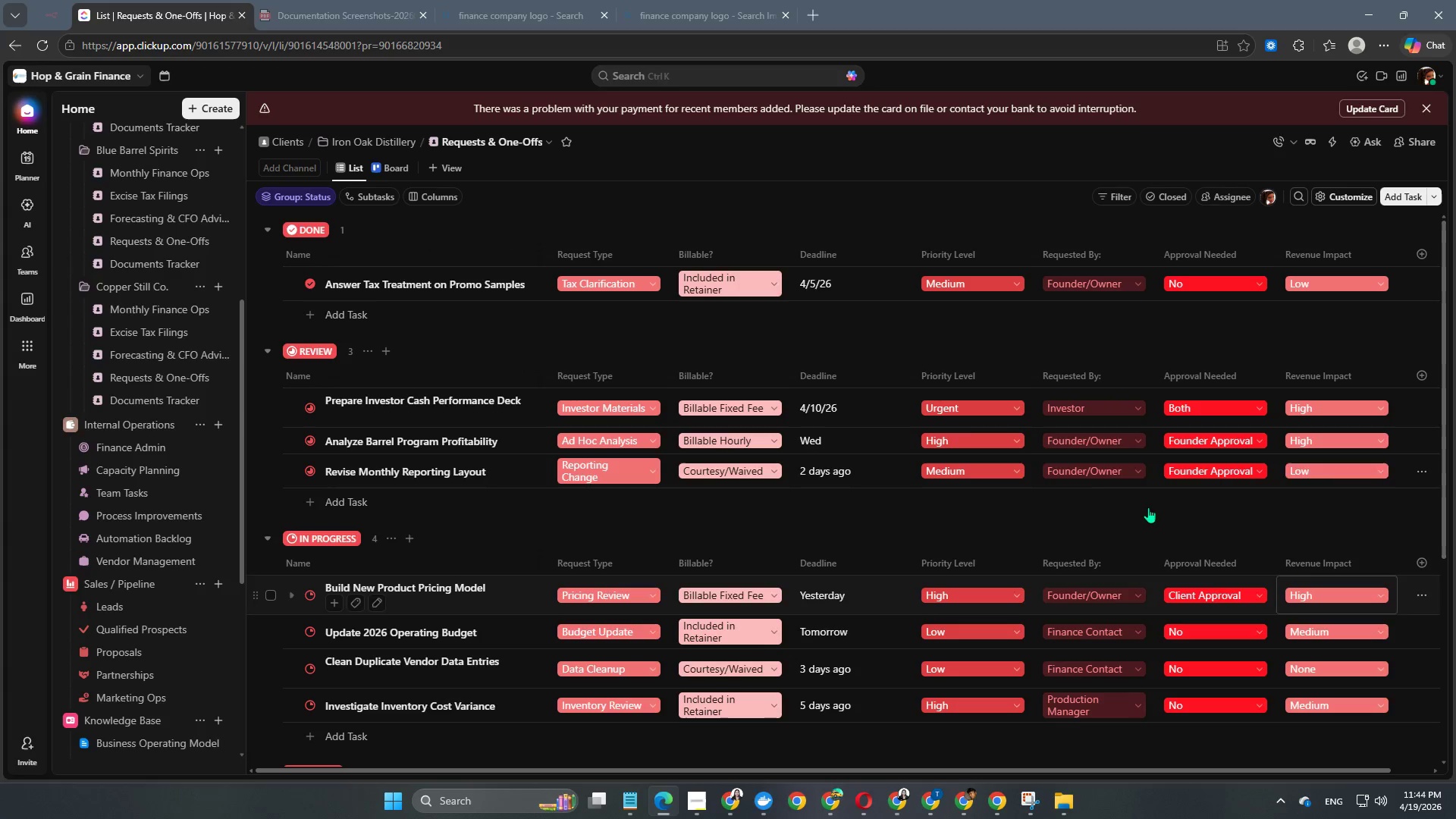 
scroll: coordinate [893, 502], scroll_direction: down, amount: 2.0
 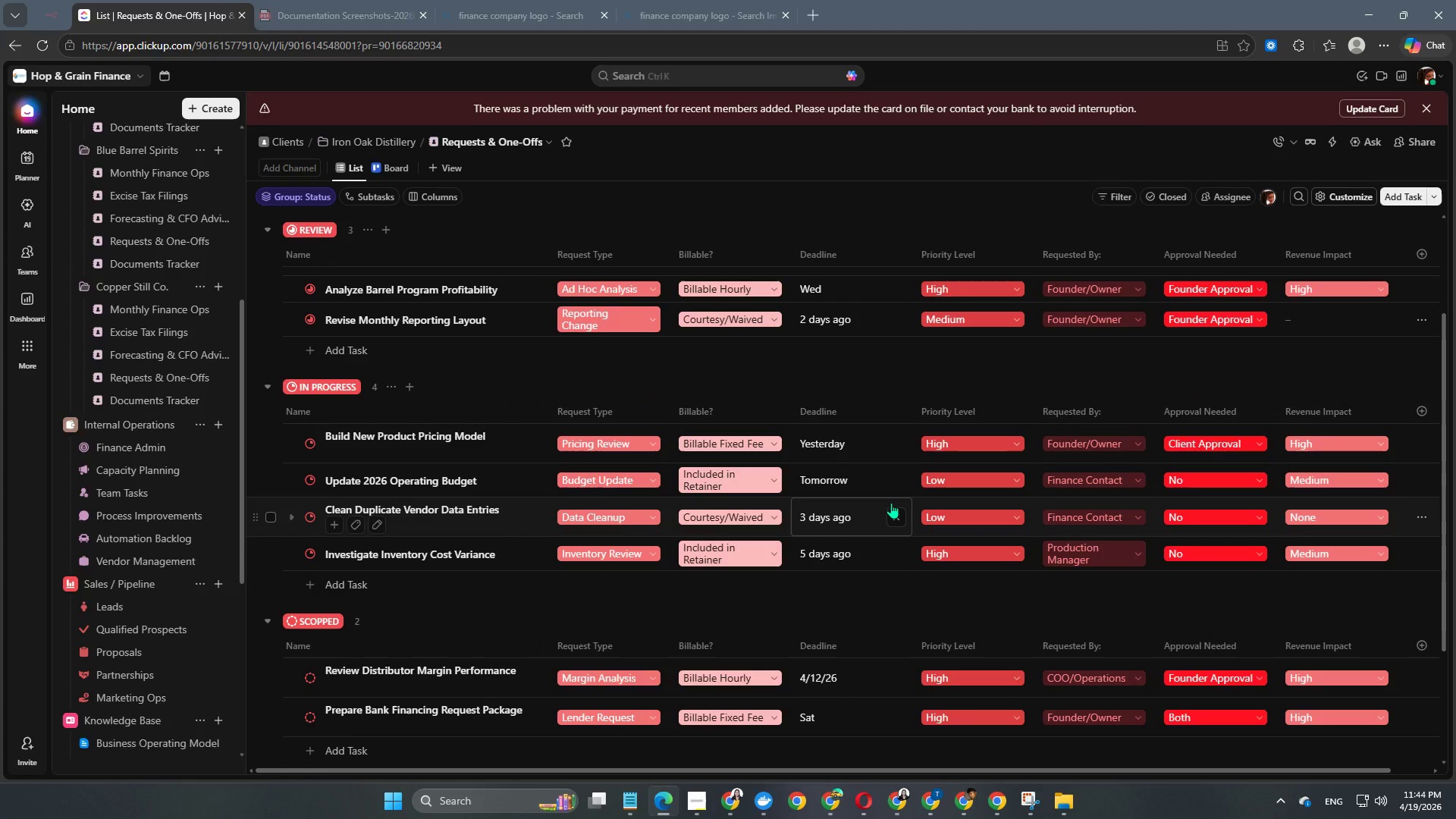 
mouse_move([1289, 651])
 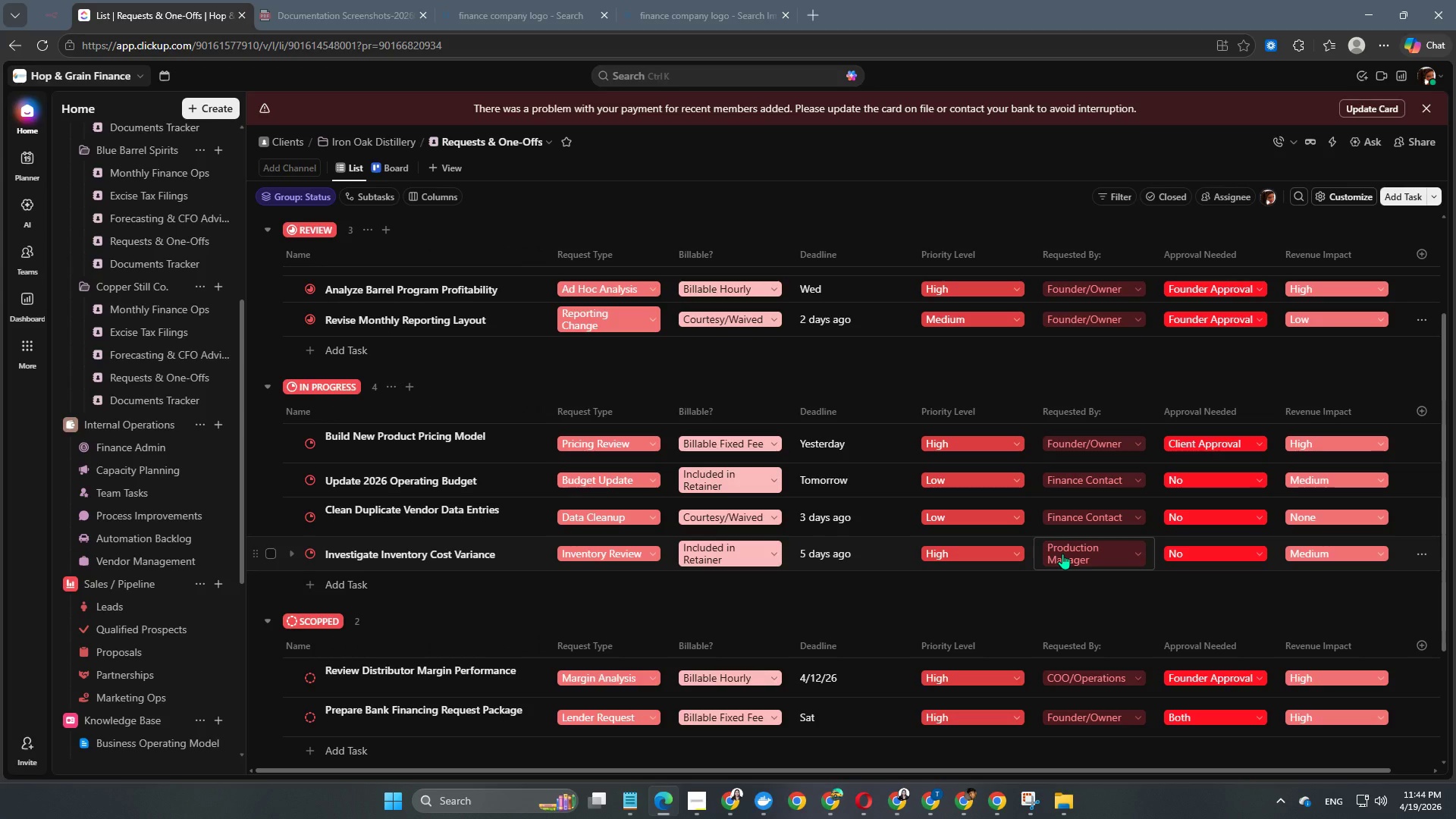 
scroll: coordinate [628, 547], scroll_direction: up, amount: 7.0
 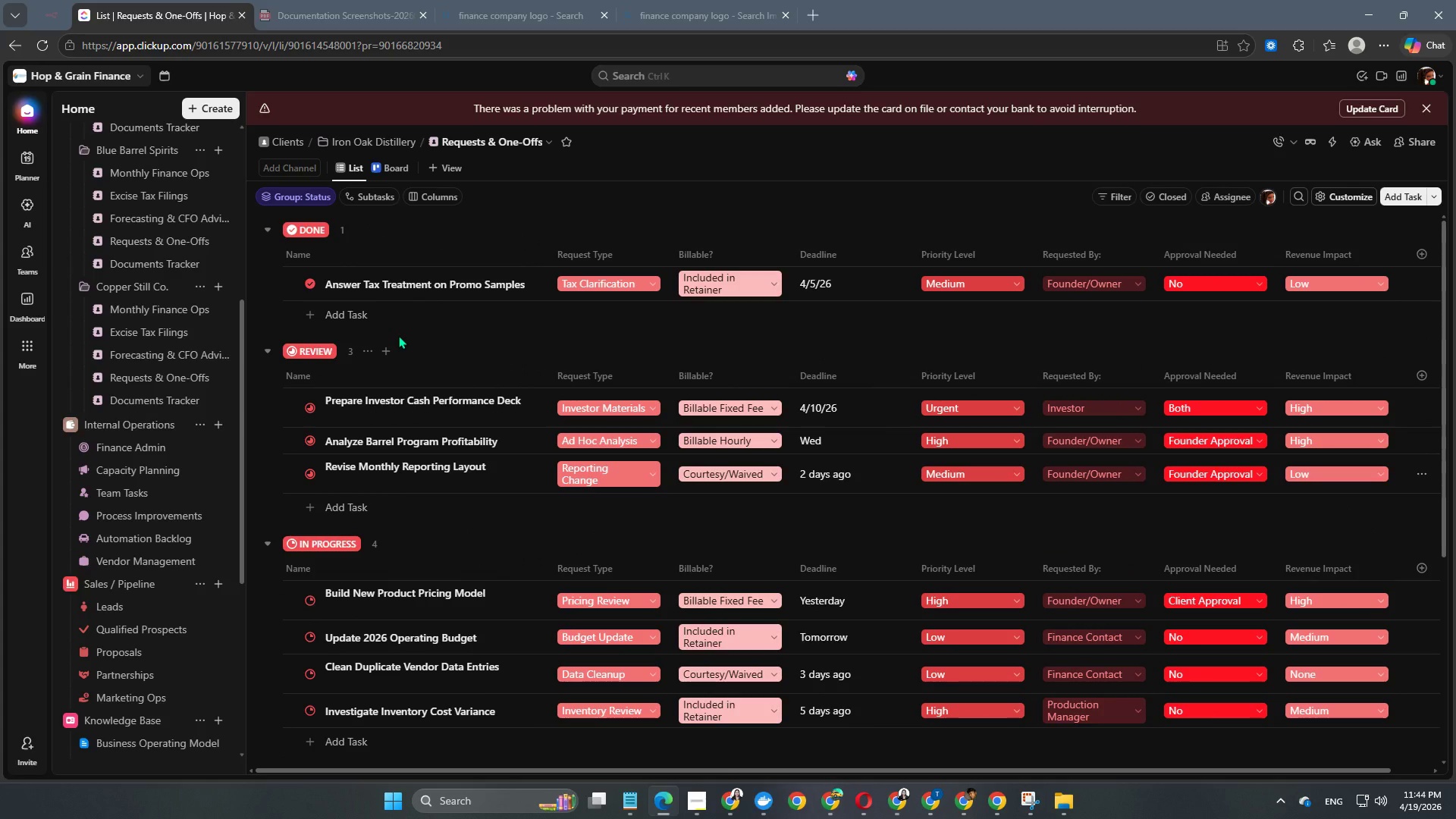 
wait(8.34)
 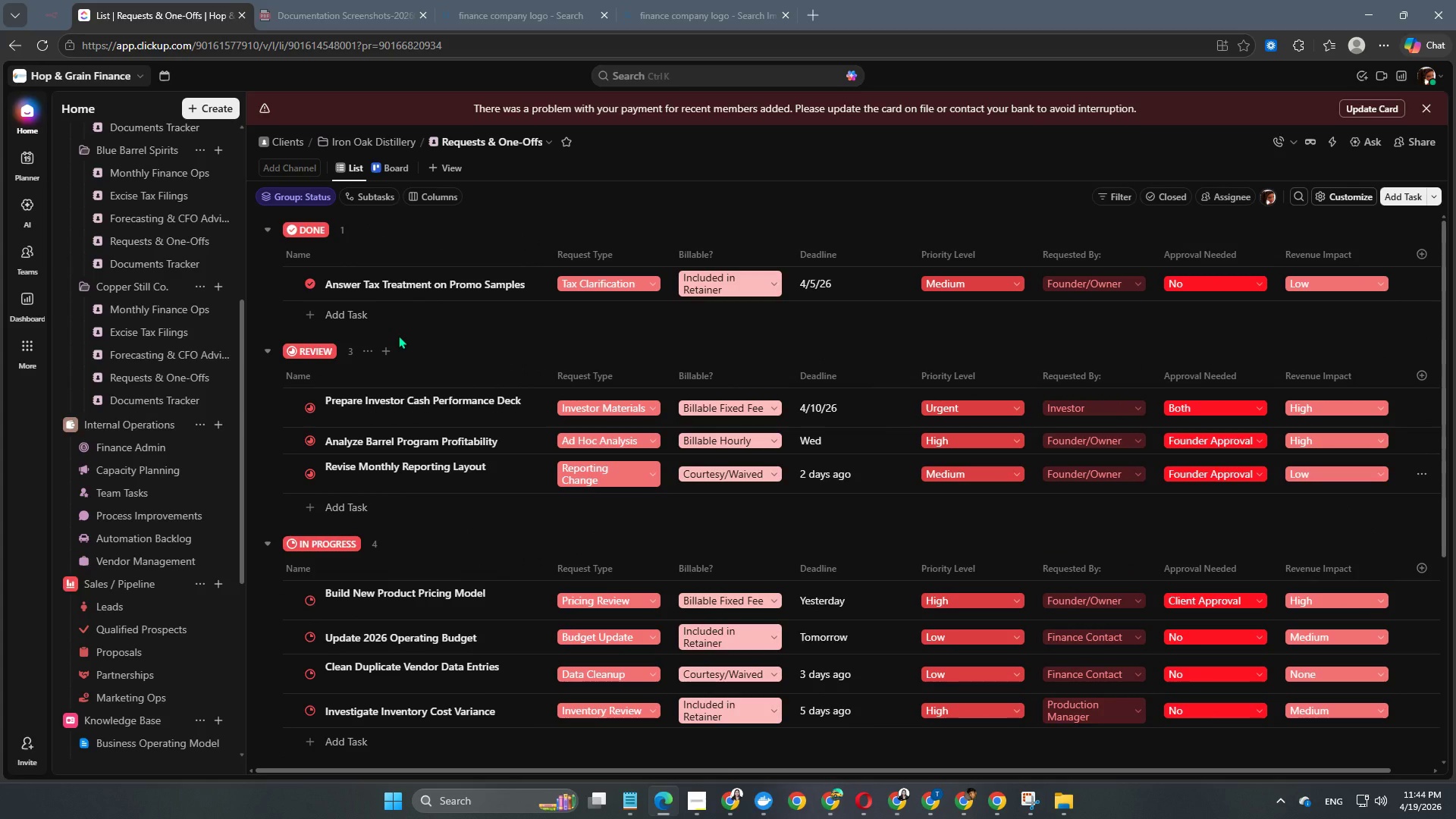 
left_click([343, 317])
 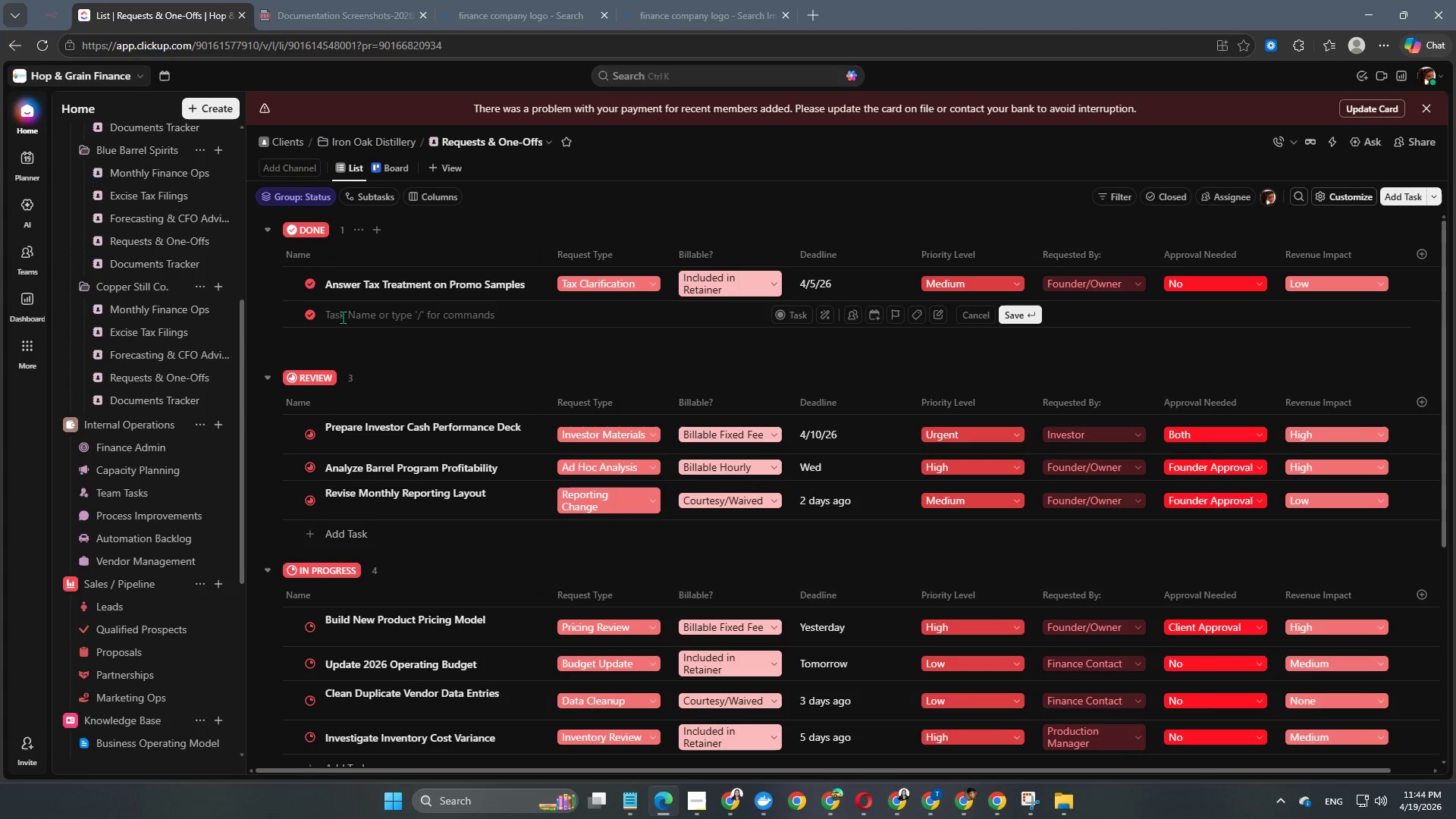 
type(Model Expansion Into T)
key(Backspace)
type(Two New States)
 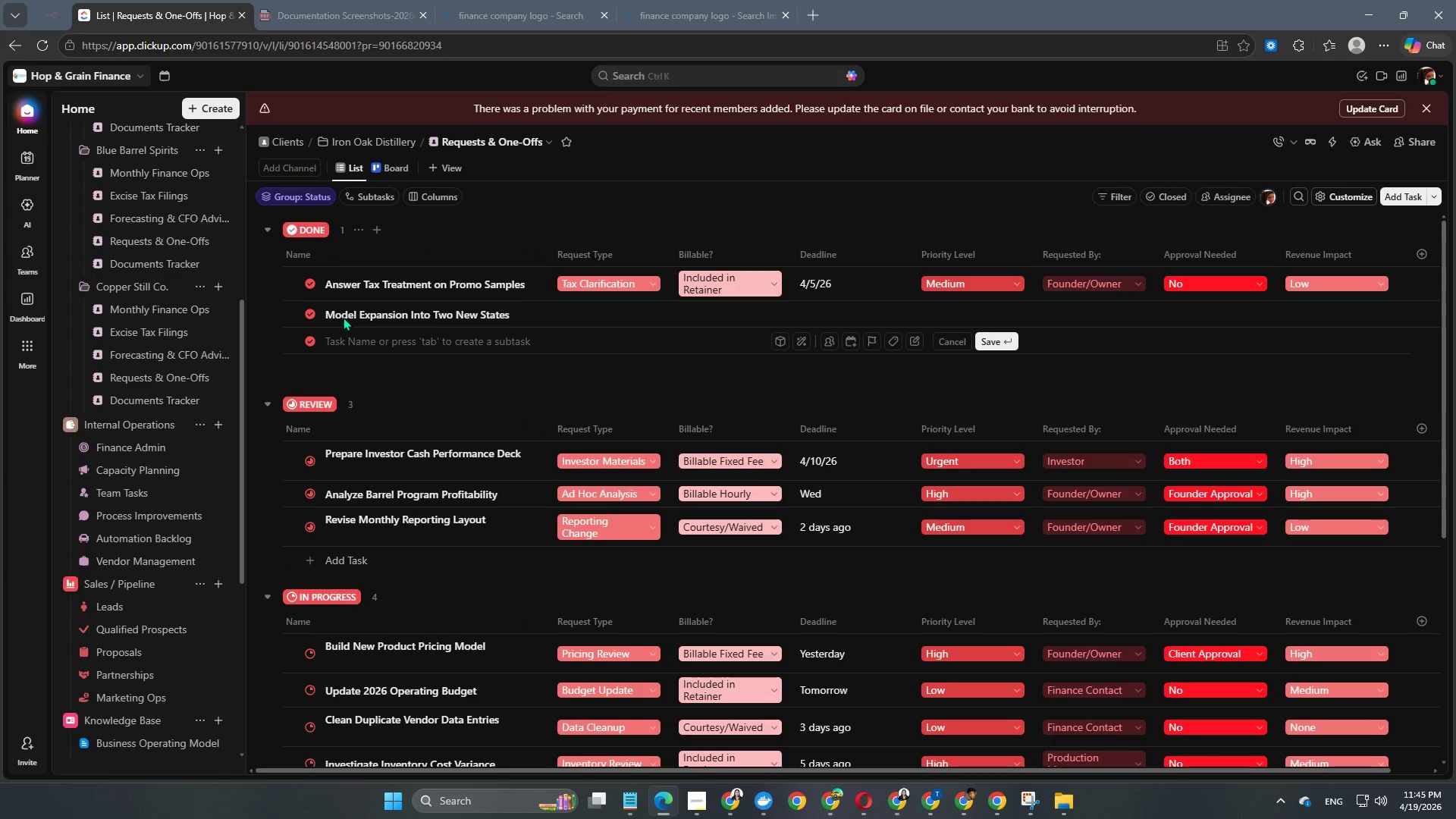 
 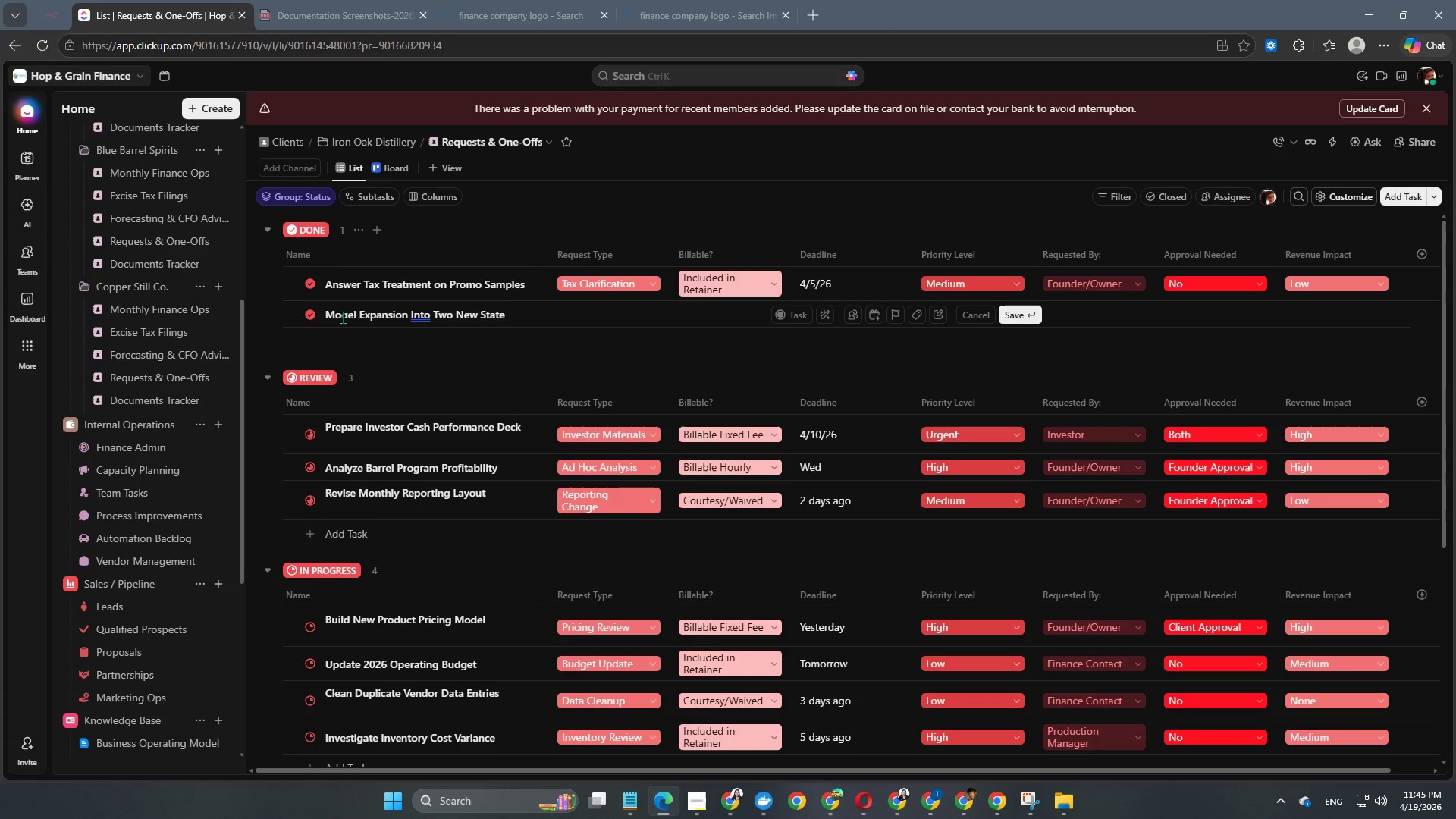 
key(Enter)
 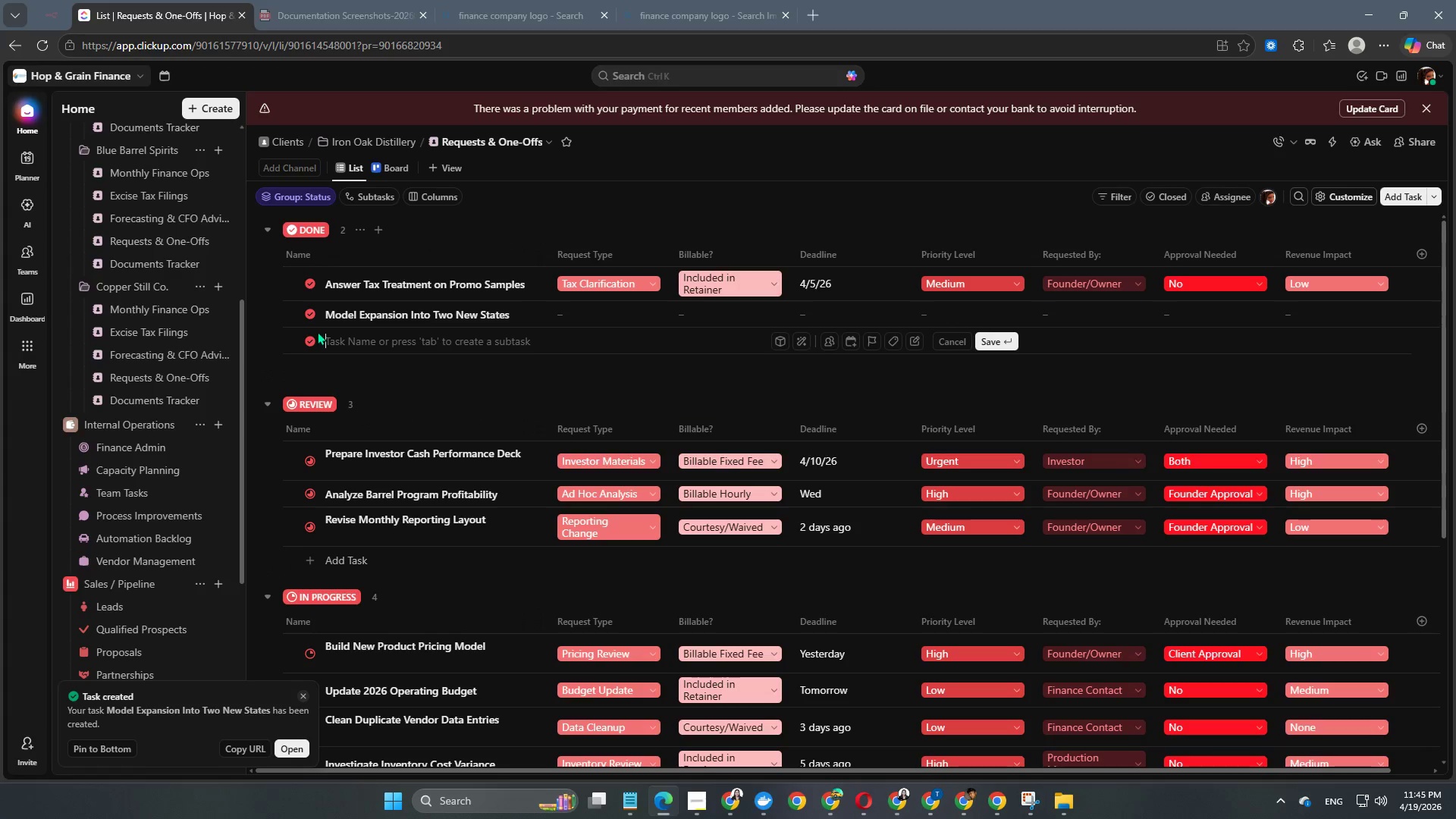 
left_click([310, 315])
 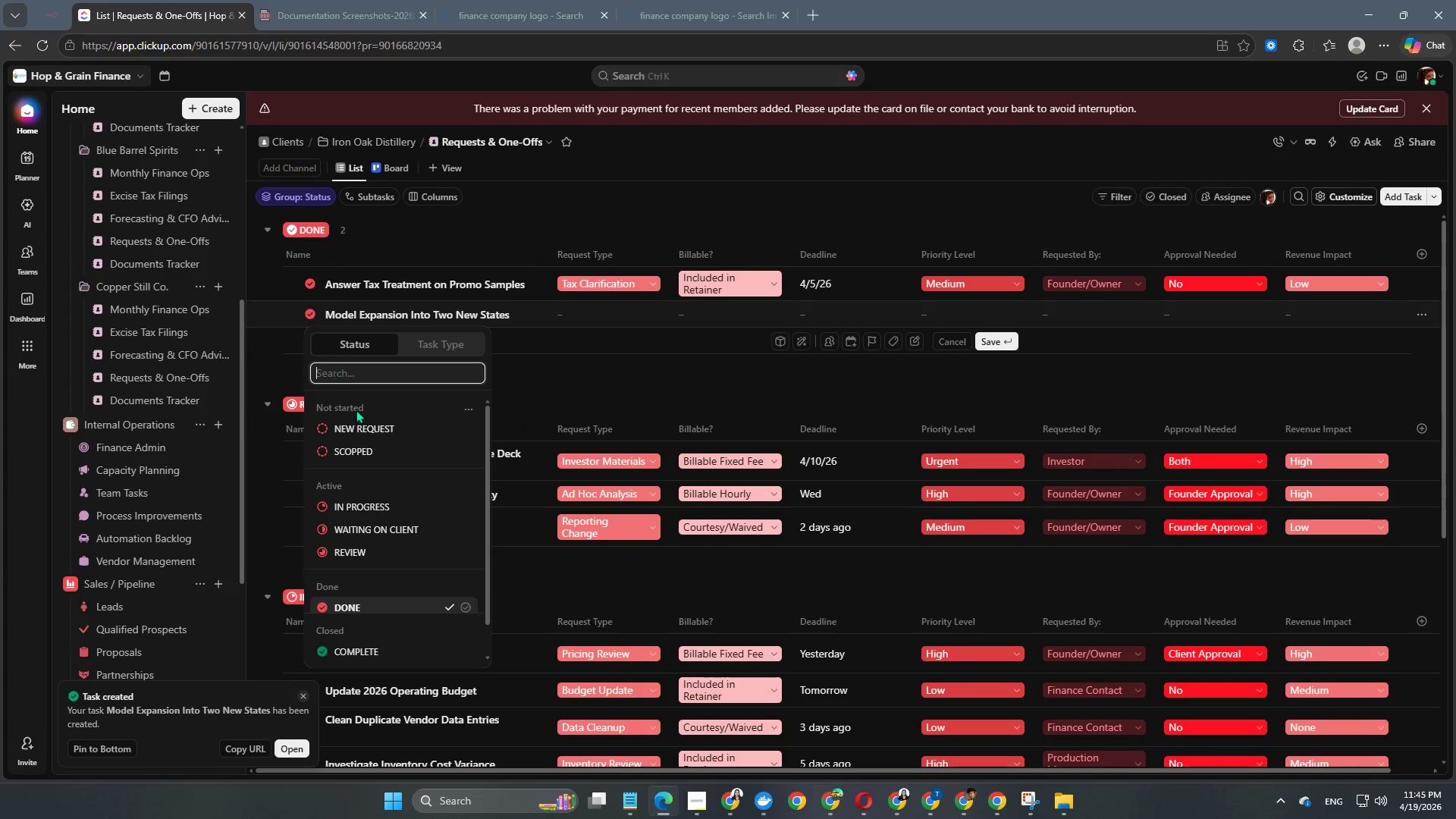 
scroll: coordinate [413, 478], scroll_direction: down, amount: 1.0
 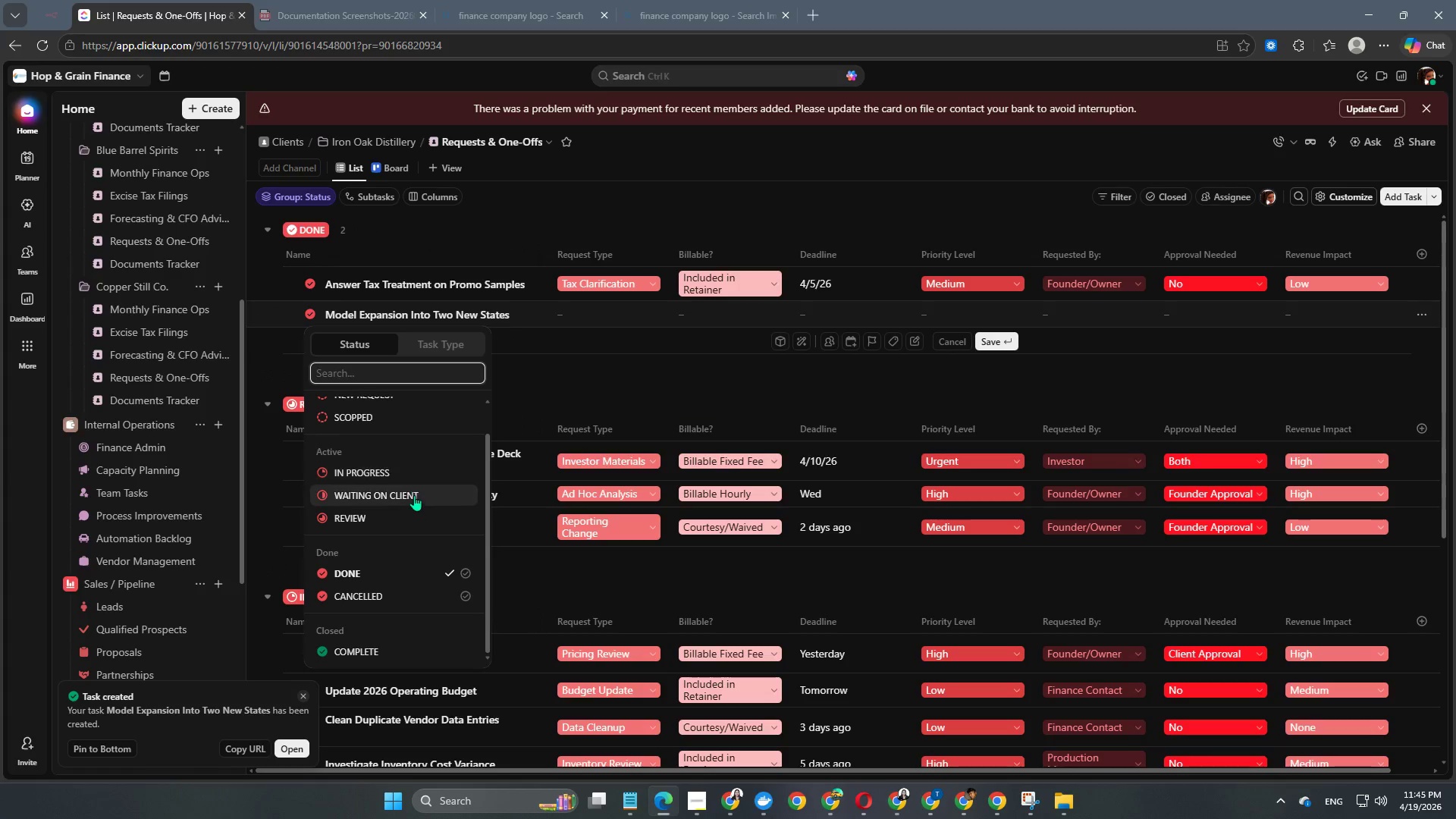 
left_click([415, 497])
 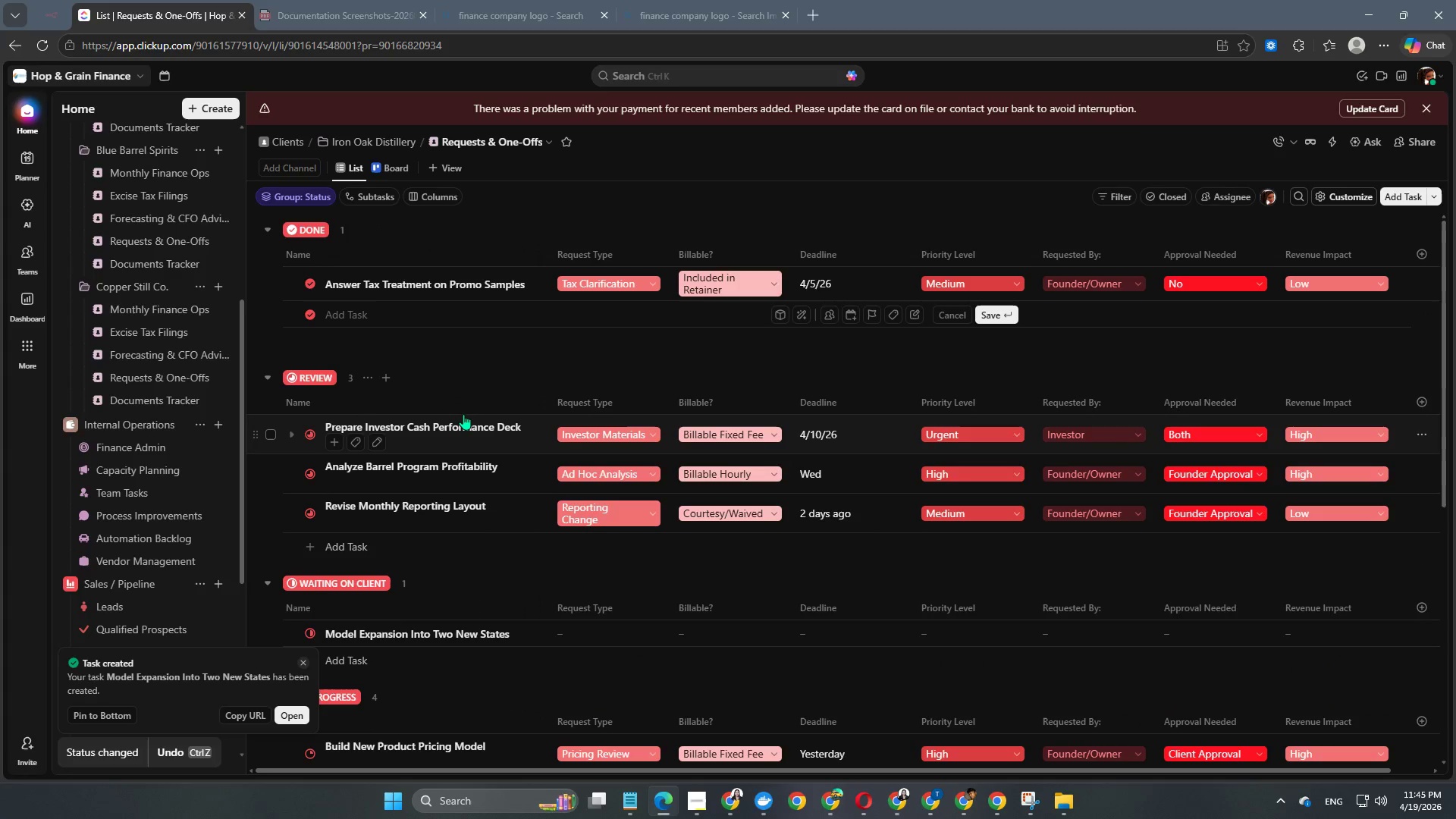 
scroll: coordinate [463, 414], scroll_direction: down, amount: 2.0
 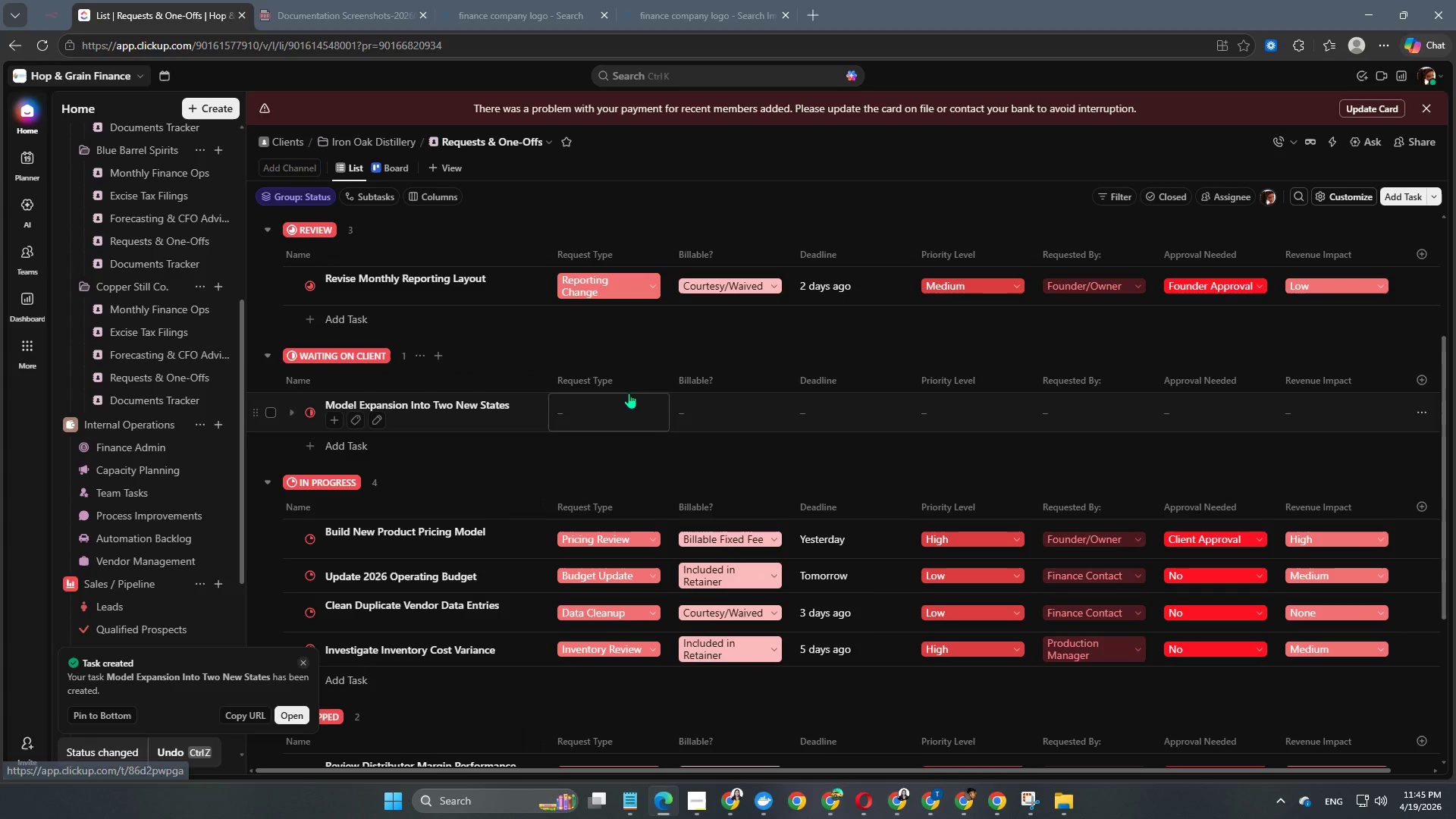 
left_click([598, 404])
 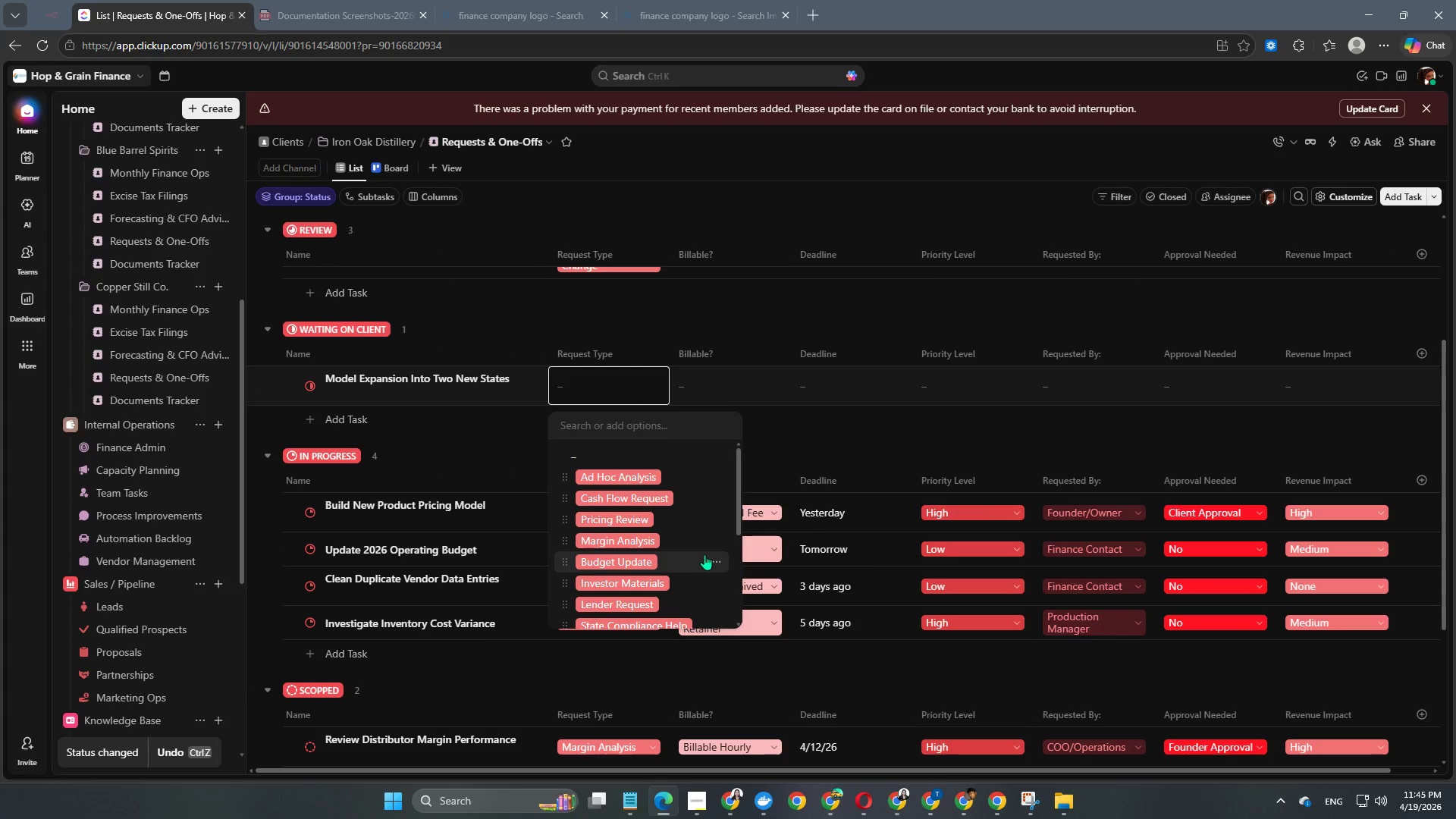 
scroll: coordinate [668, 530], scroll_direction: down, amount: 1.0
 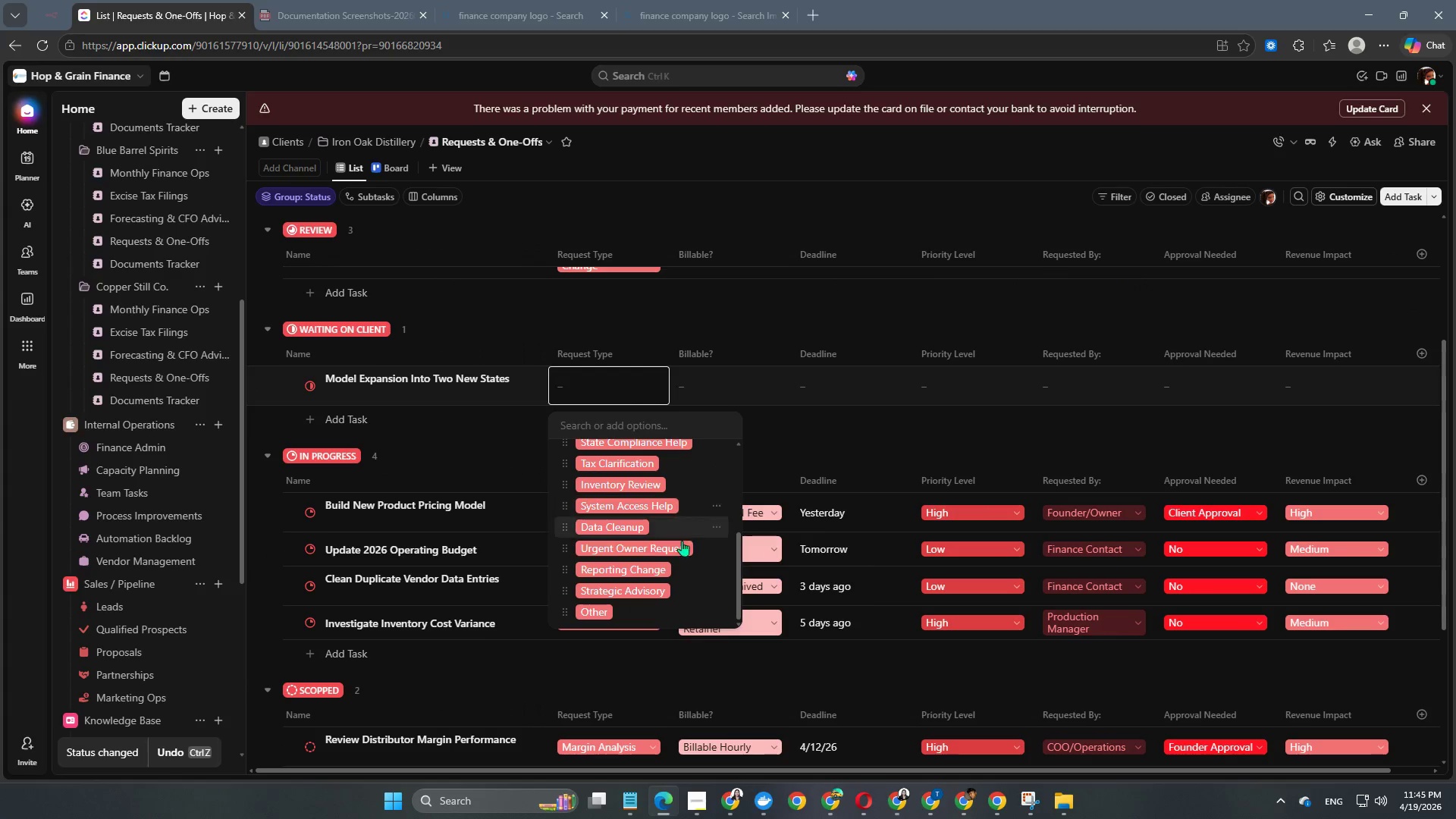 
left_click([667, 590])
 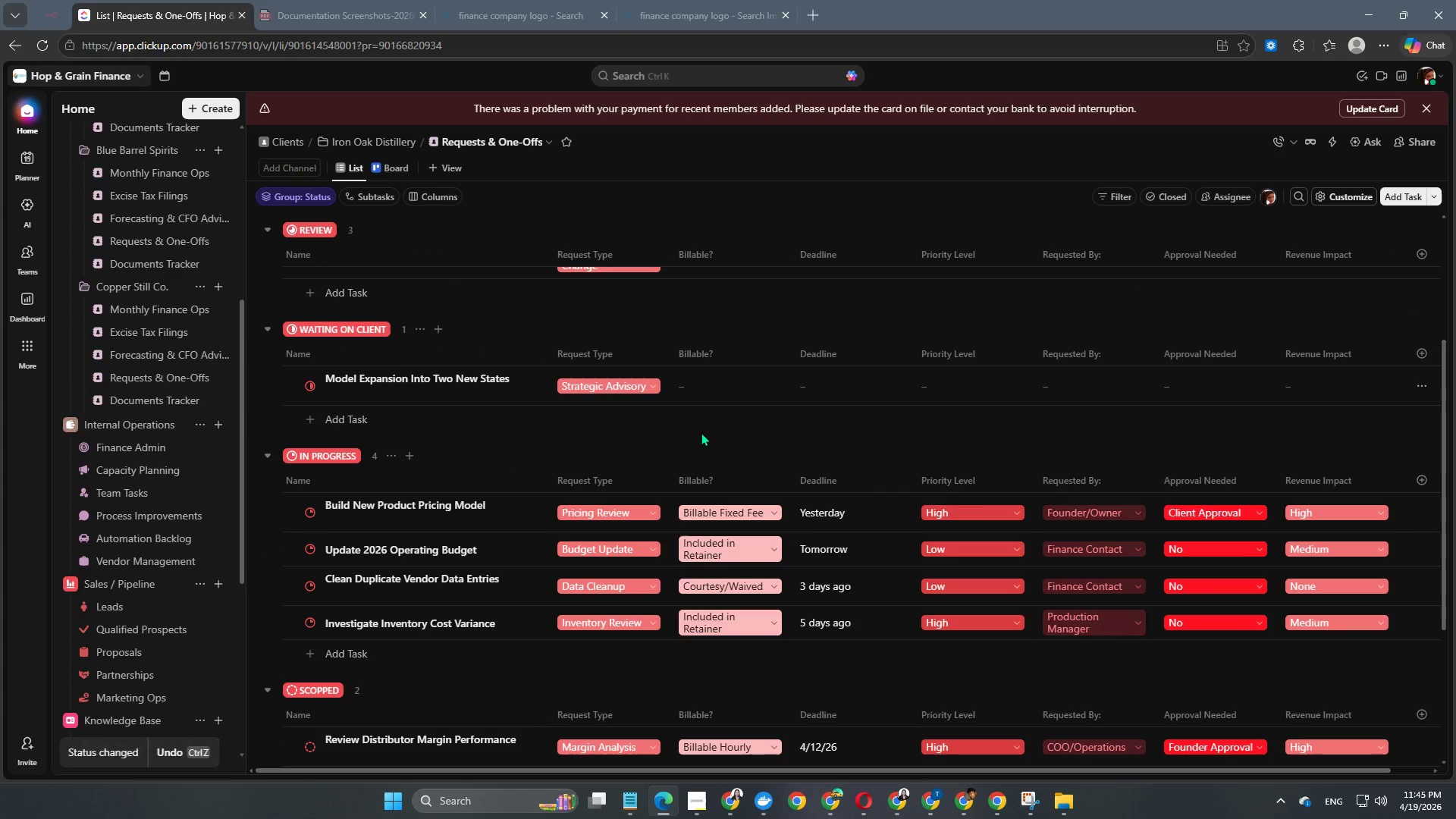 
left_click([707, 384])
 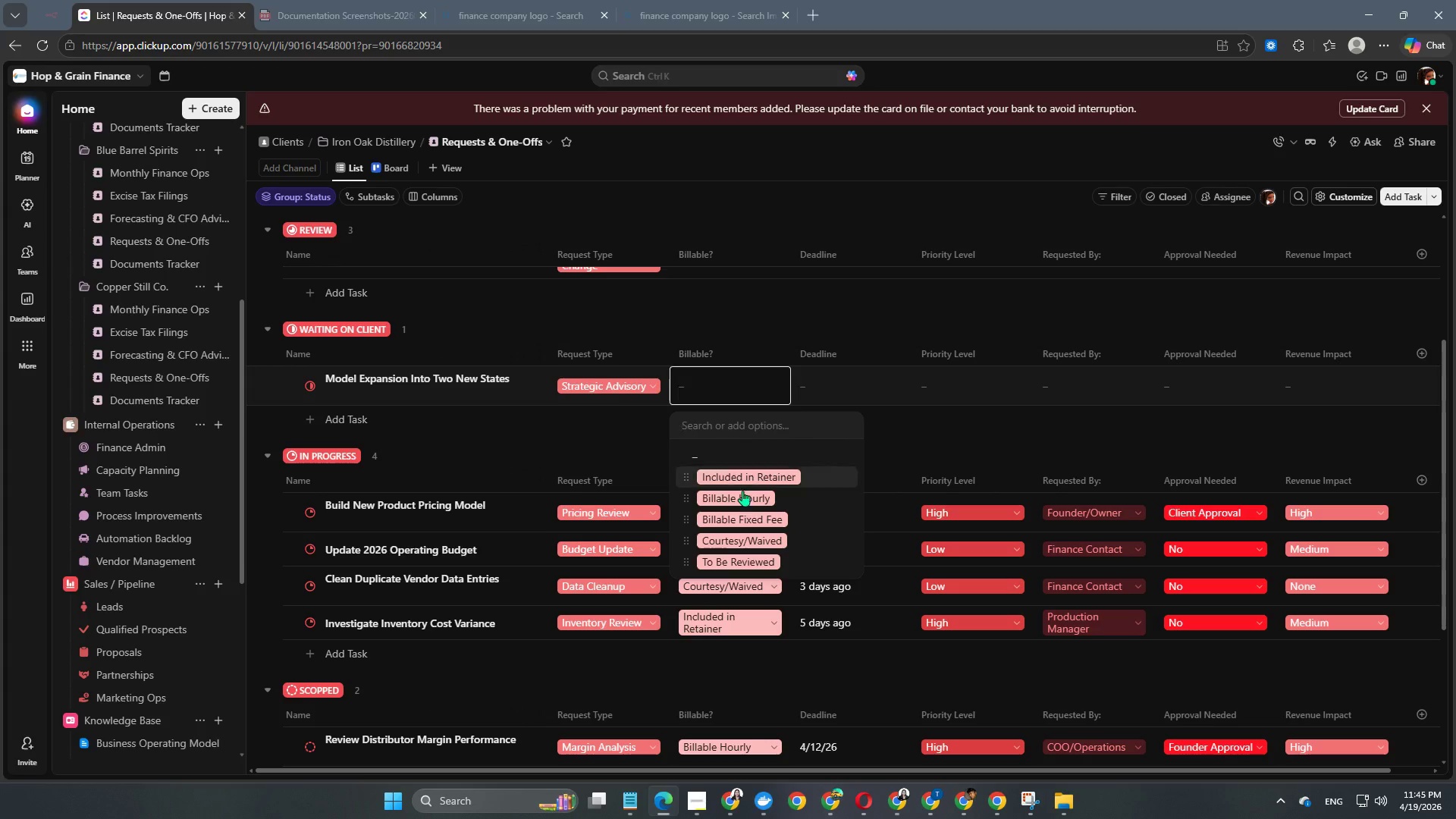 
left_click([752, 500])
 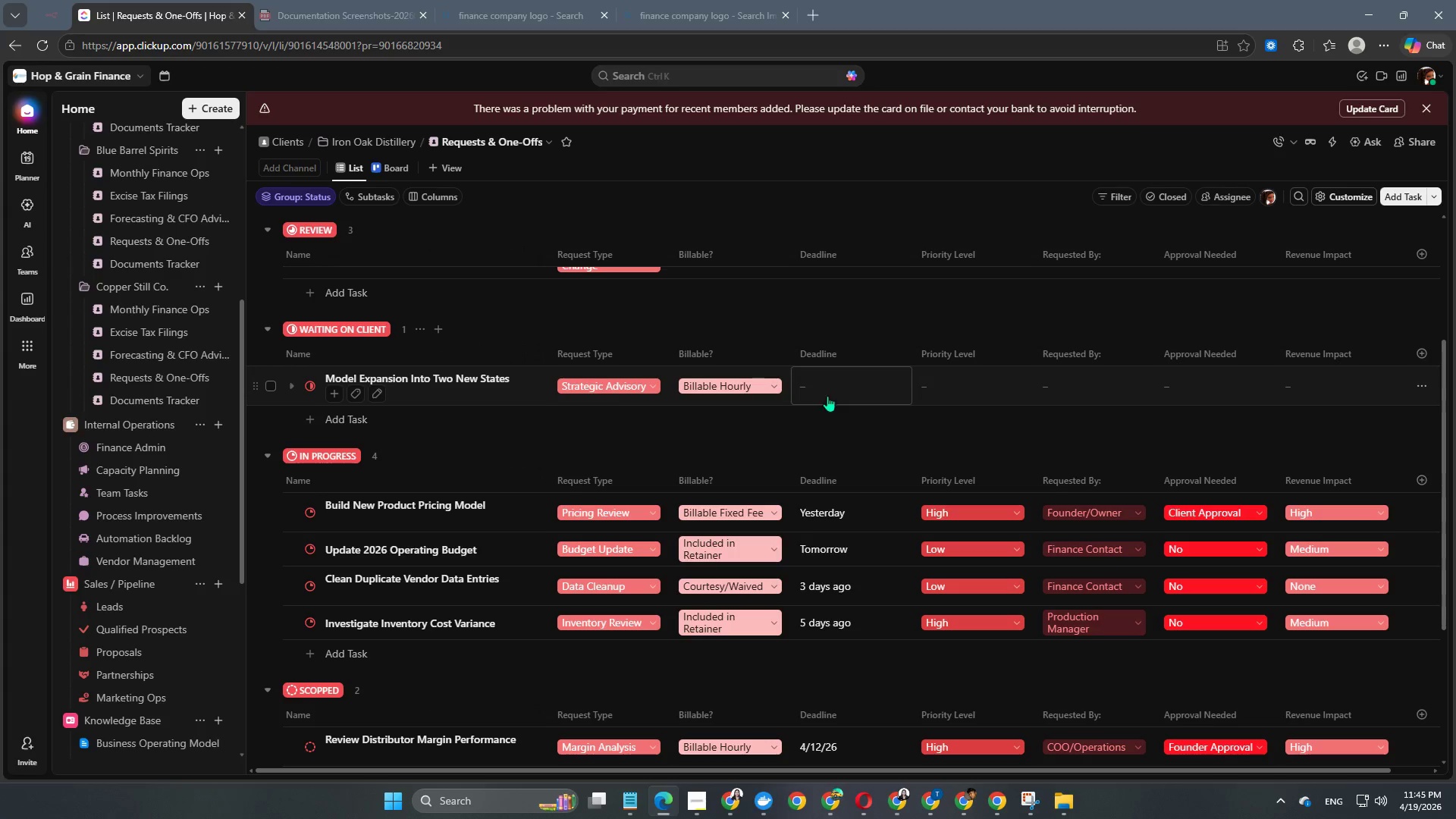 
left_click([830, 379])
 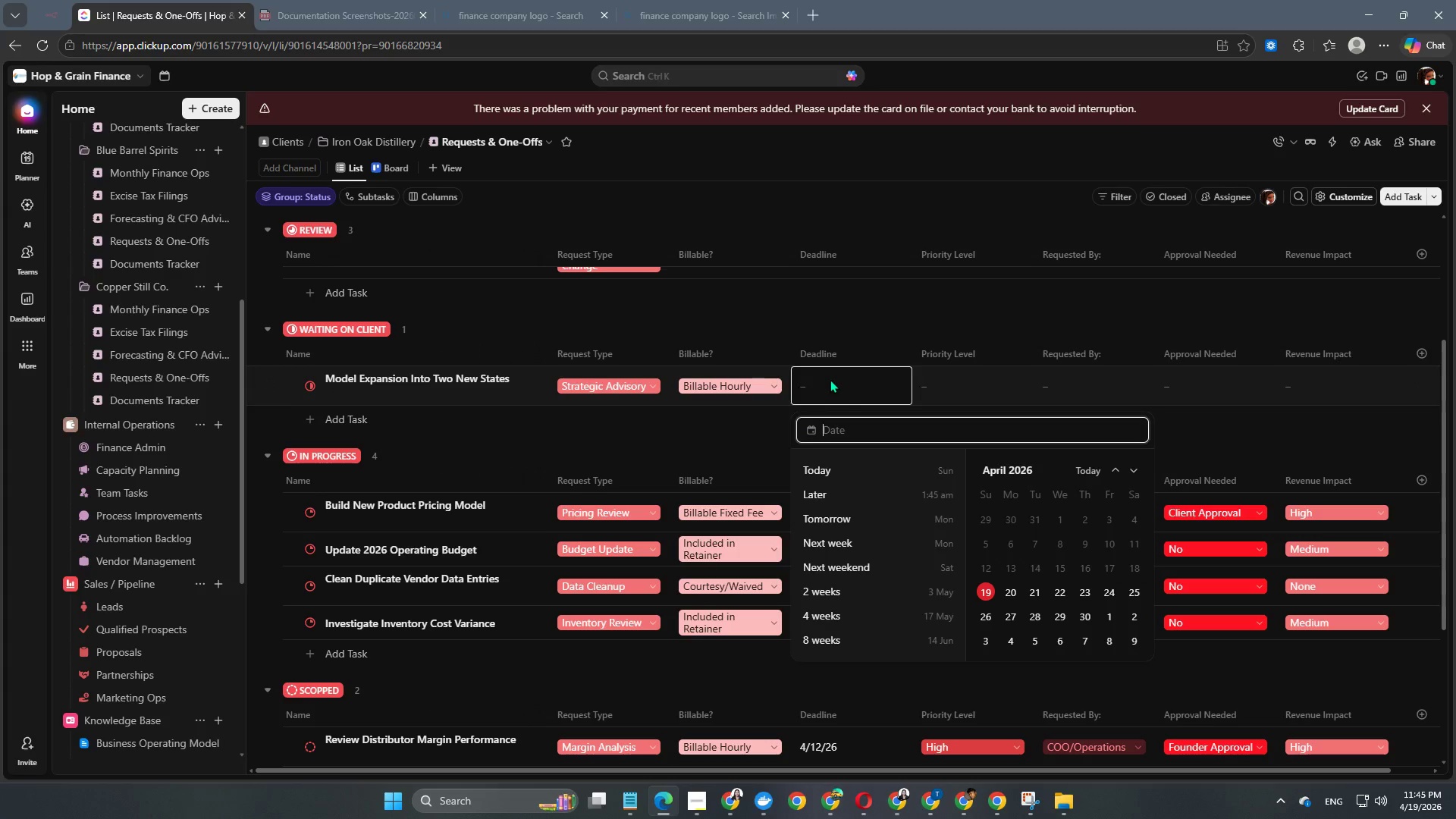 
key(Numpad2)
 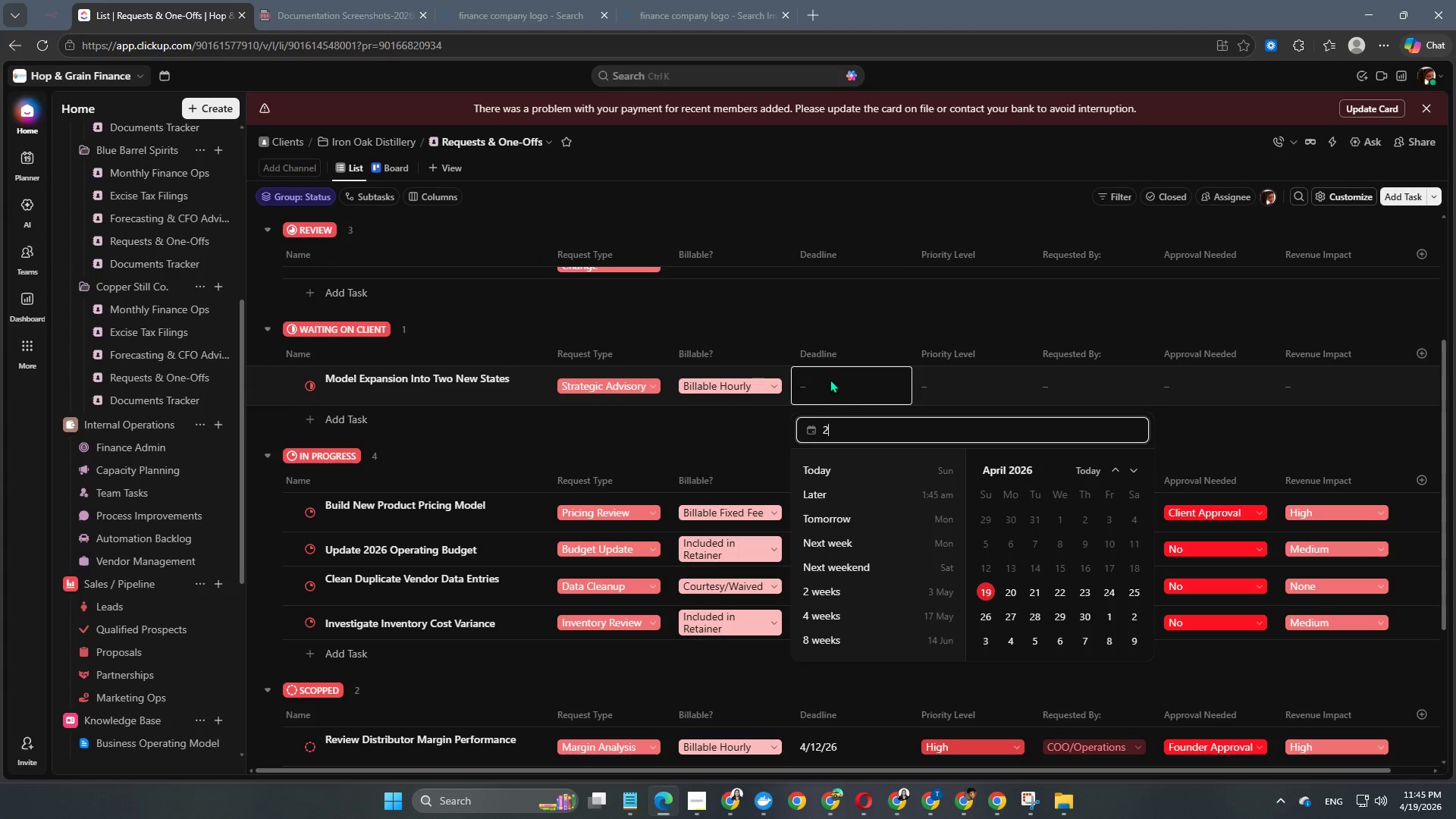 
key(Numpad0)
 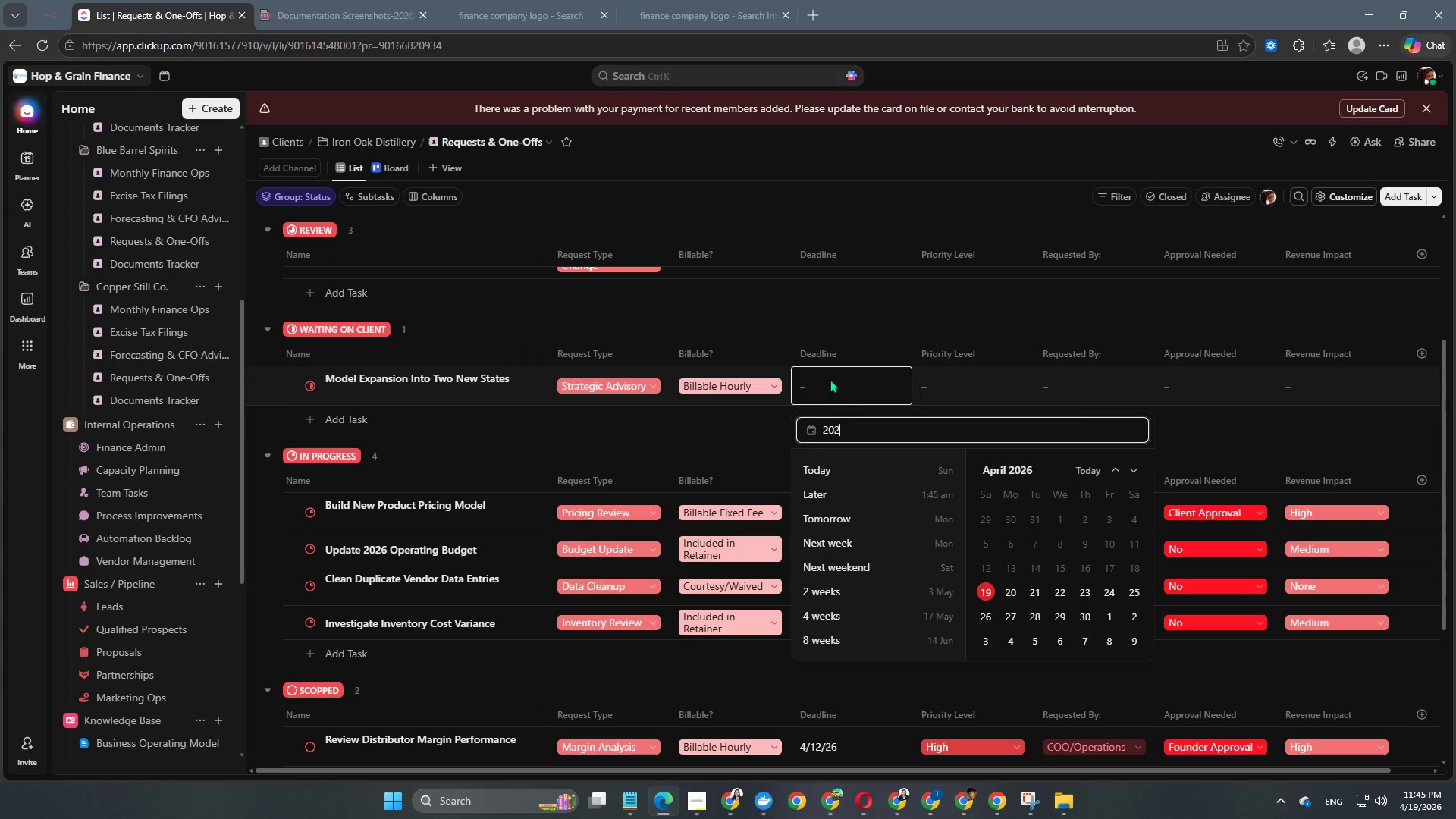 
key(Numpad2)
 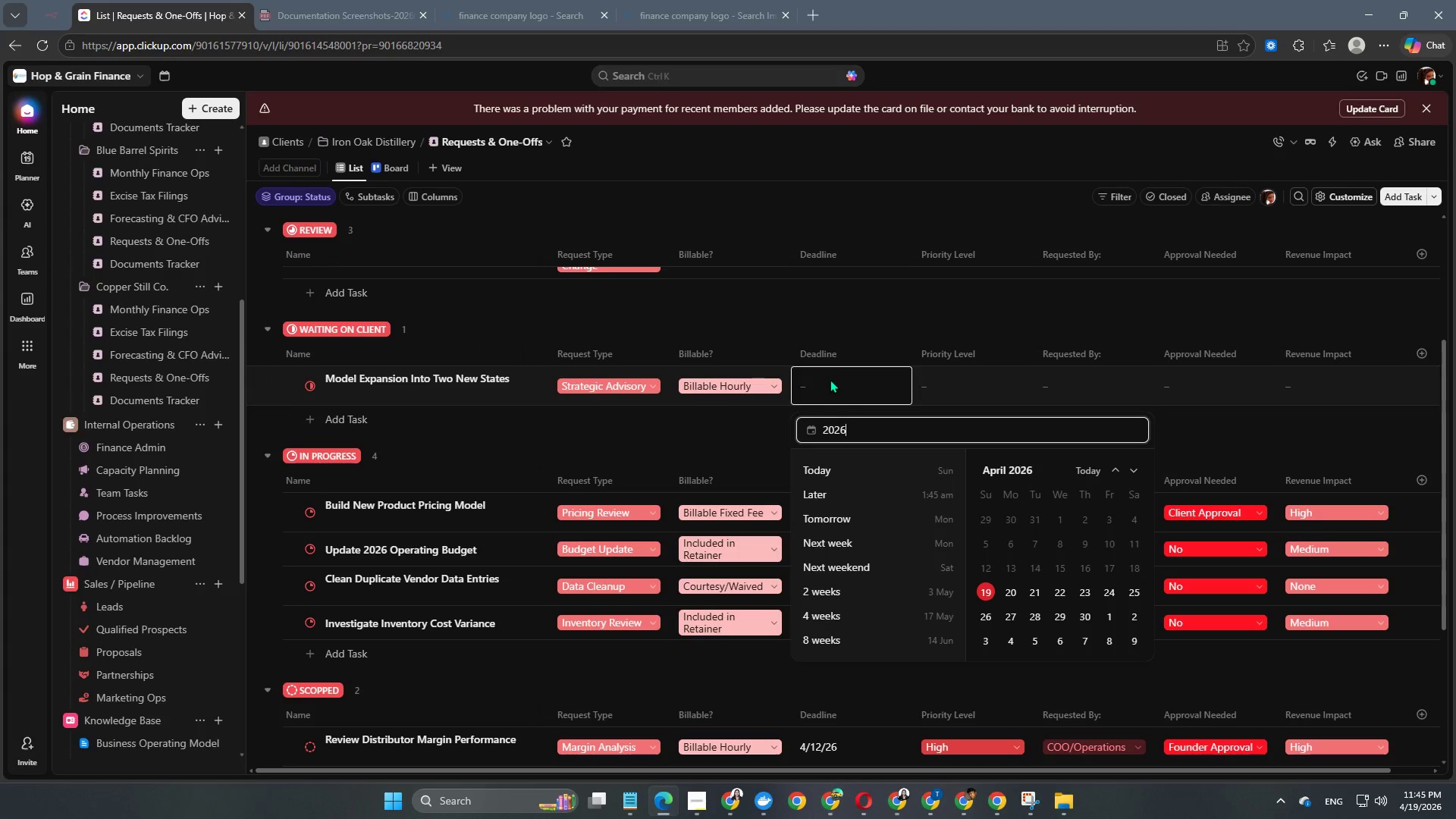 
key(Numpad6)
 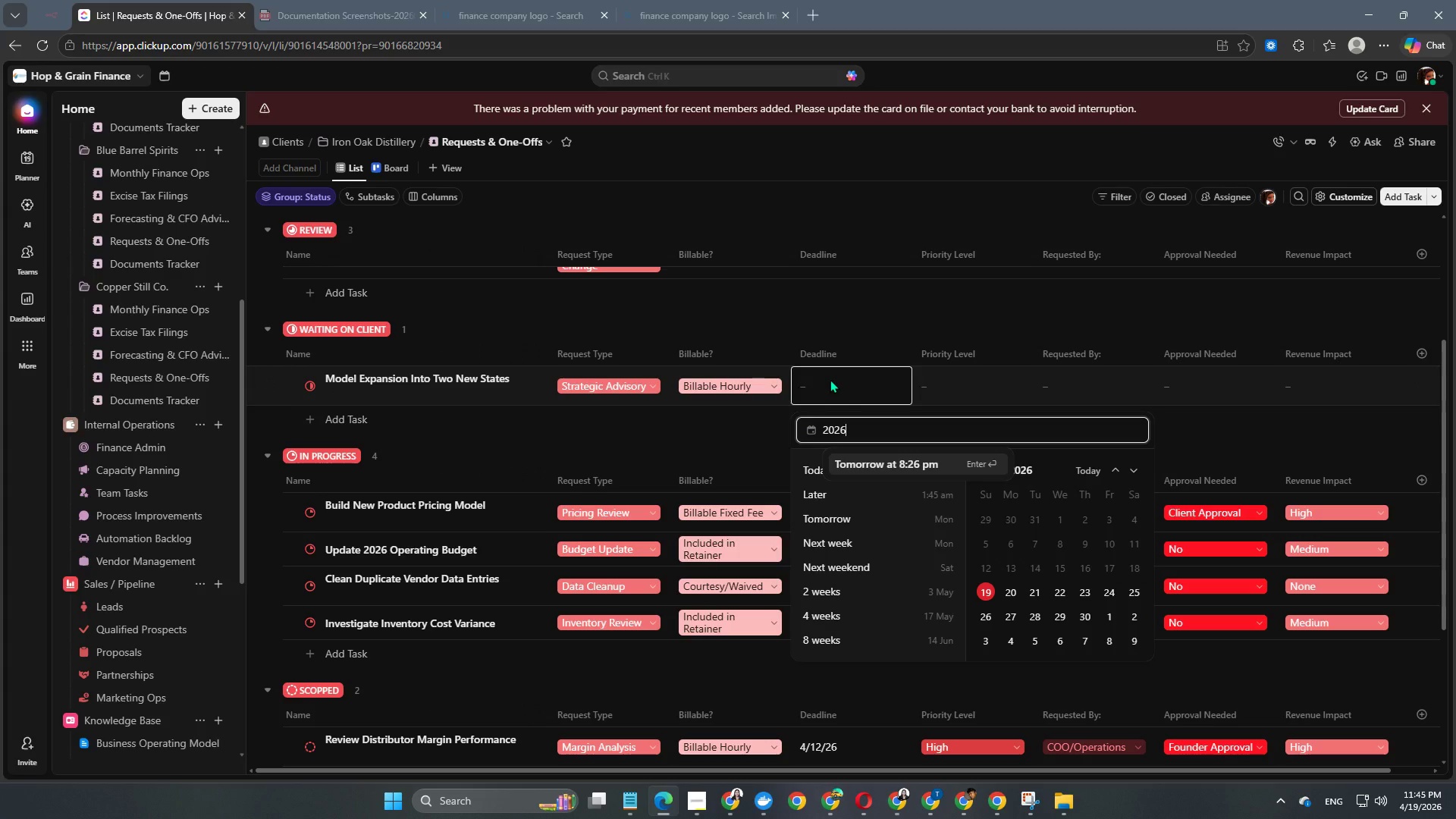 
key(NumpadSubtract)
 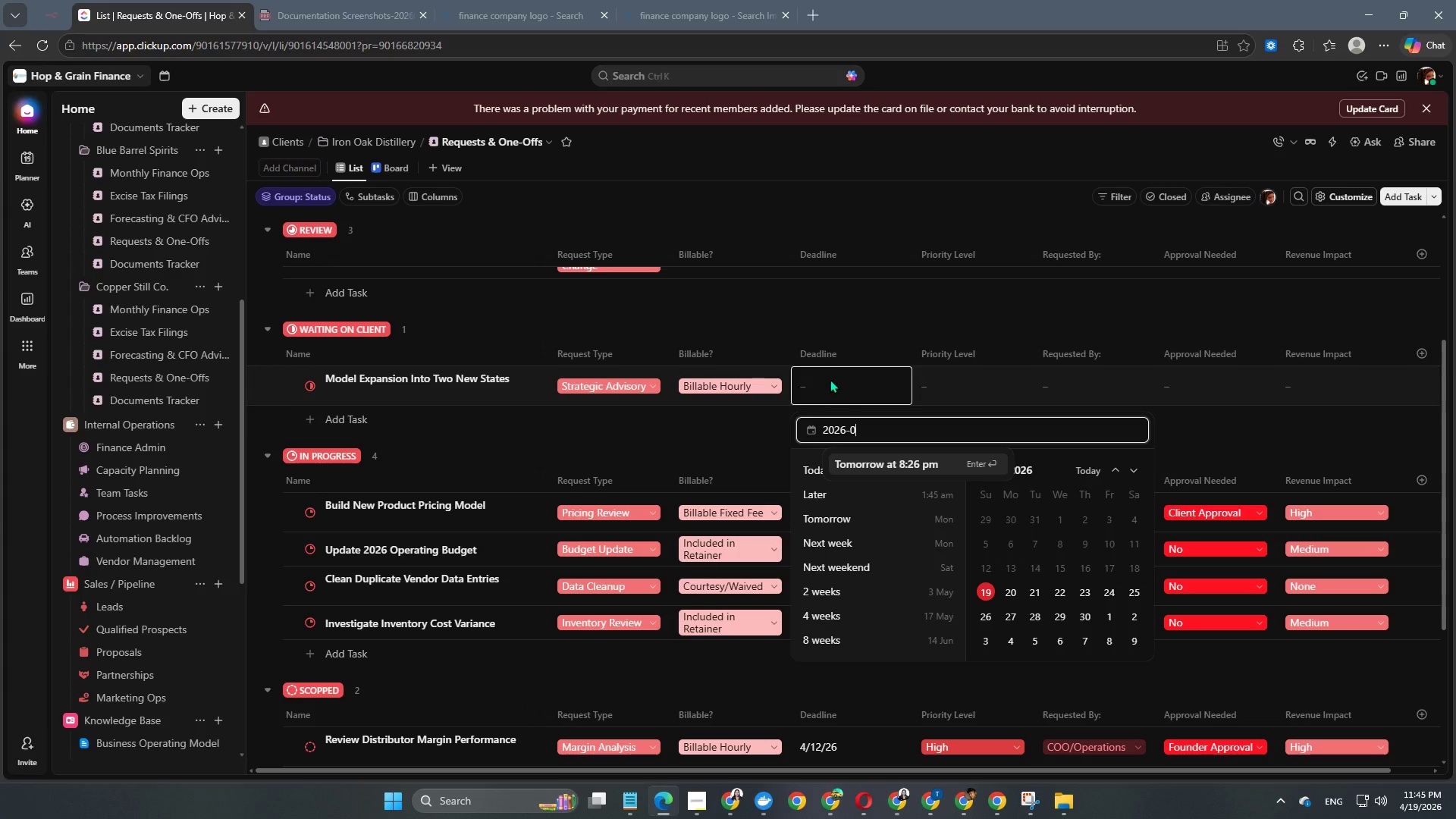 
key(Numpad0)
 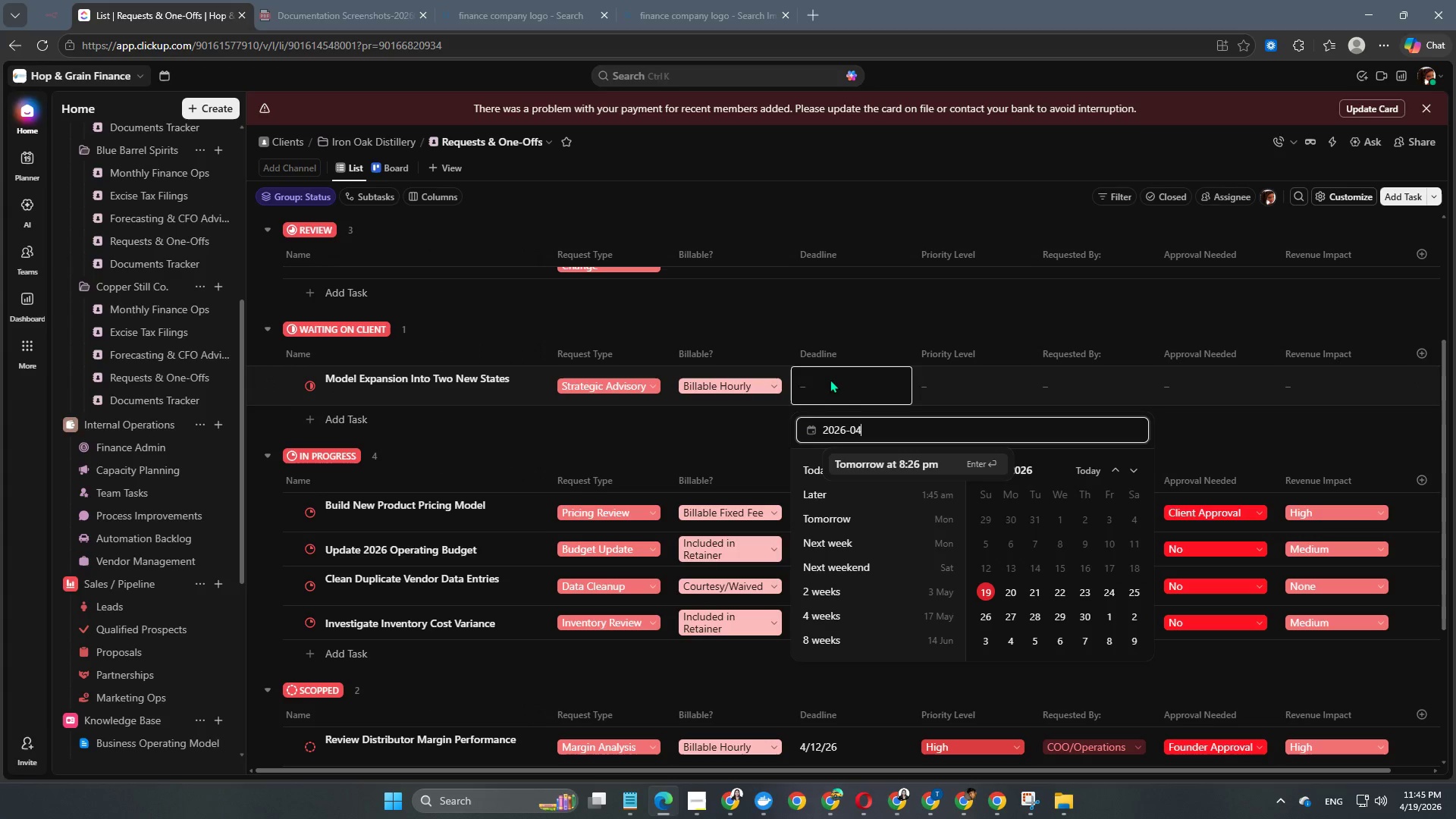 
key(Numpad4)
 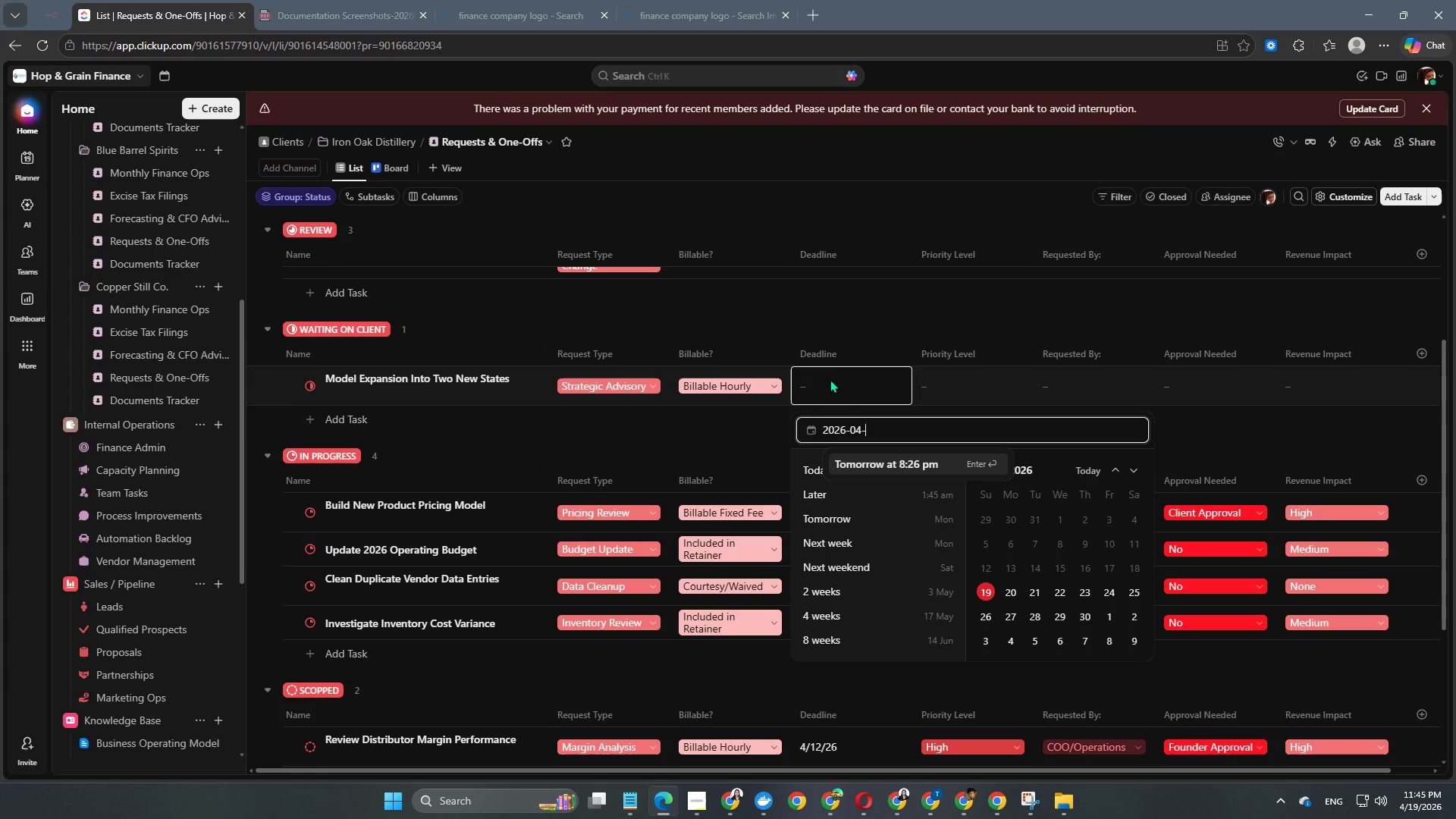 
key(NumpadSubtract)
 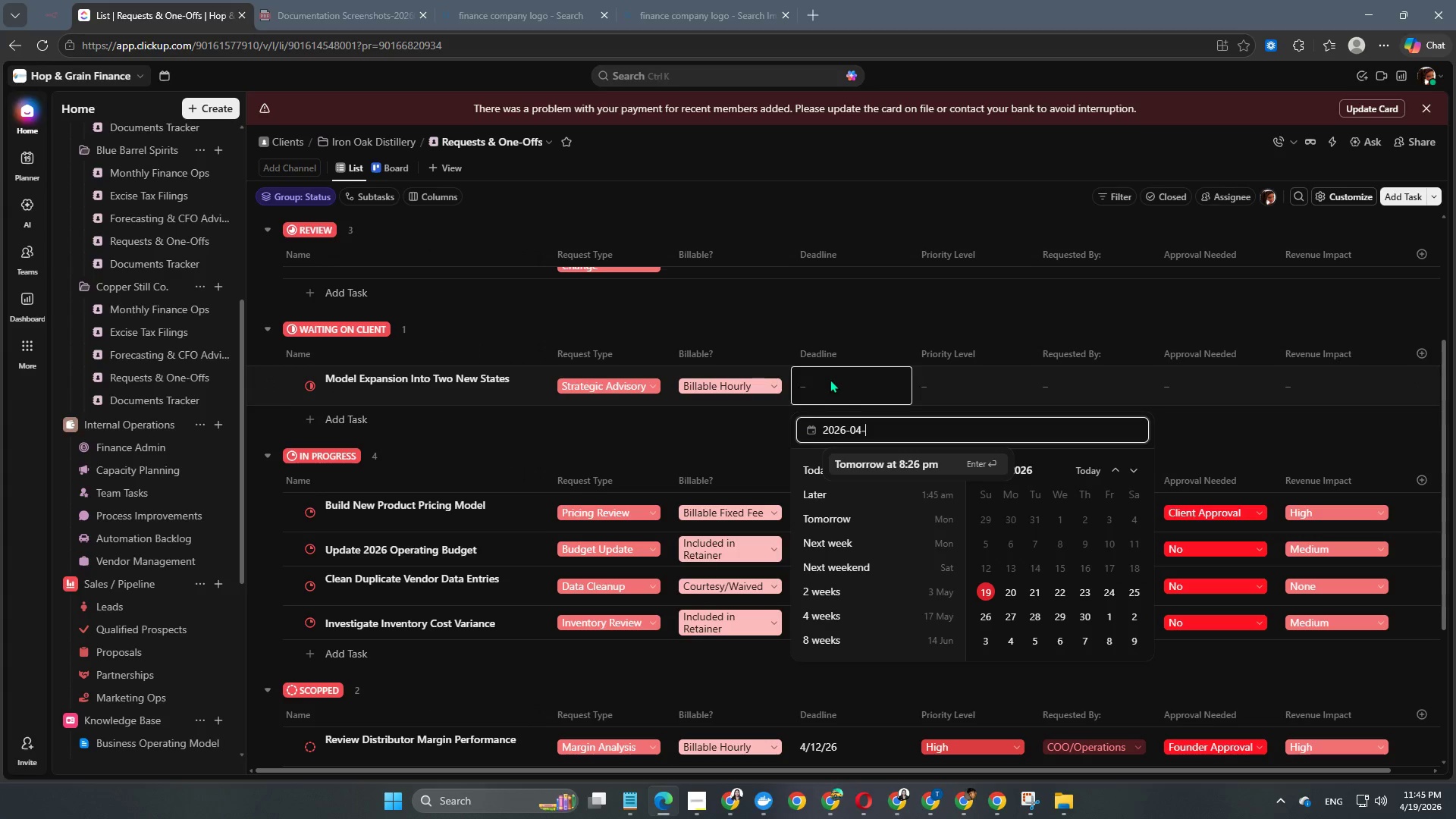 
key(Numpad2)
 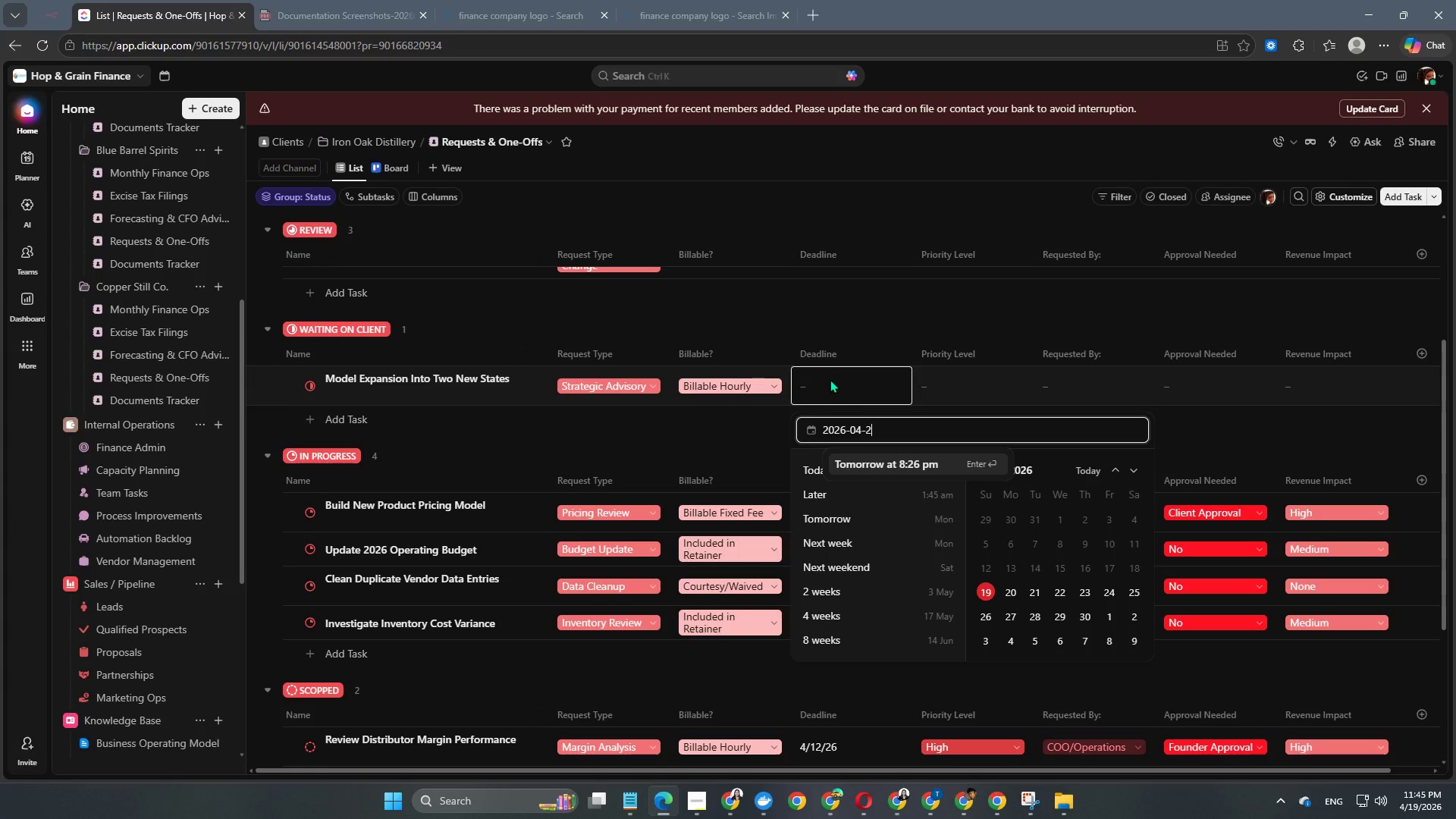 
key(Numpad8)
 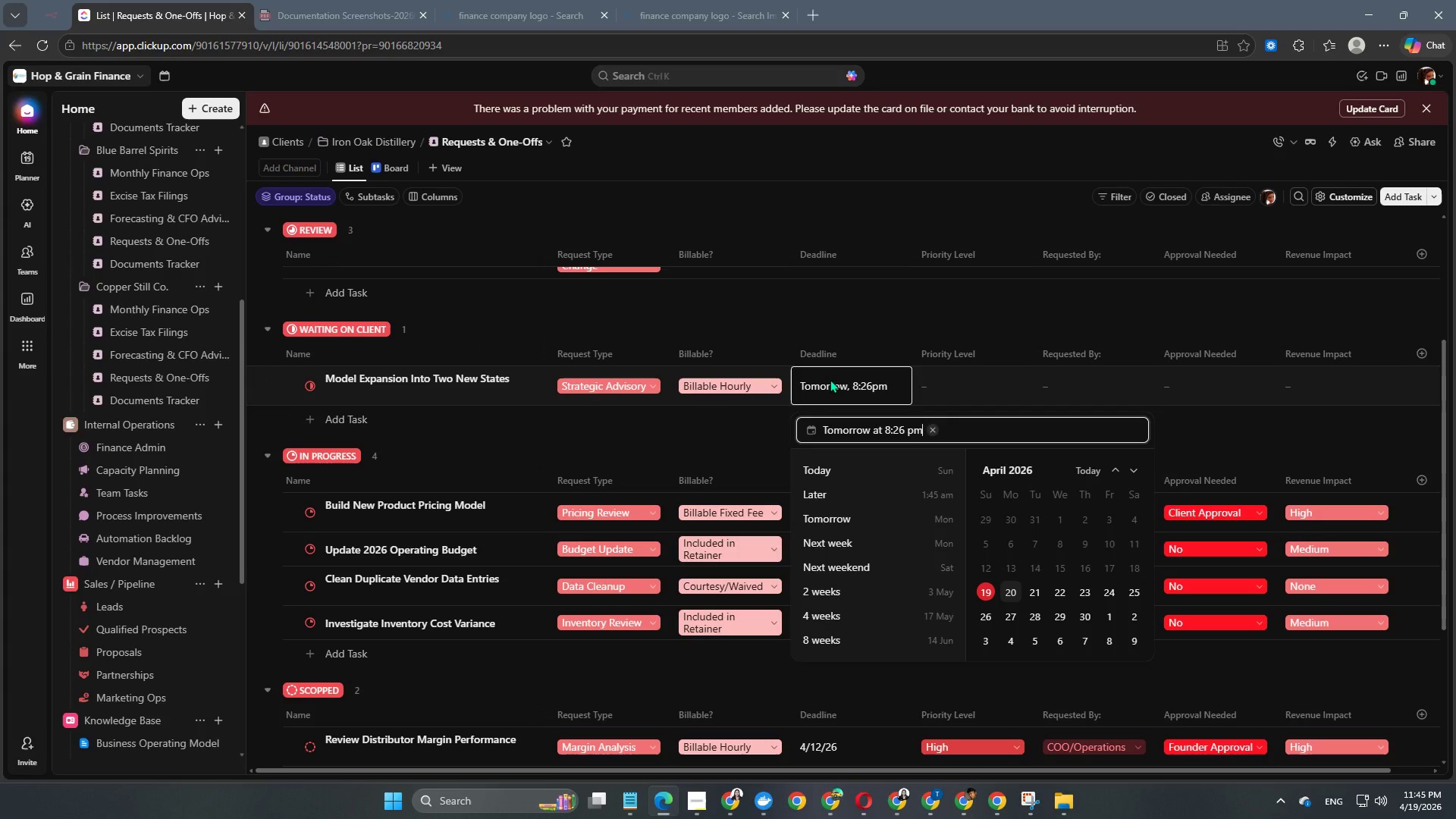 
key(NumpadEnter)
 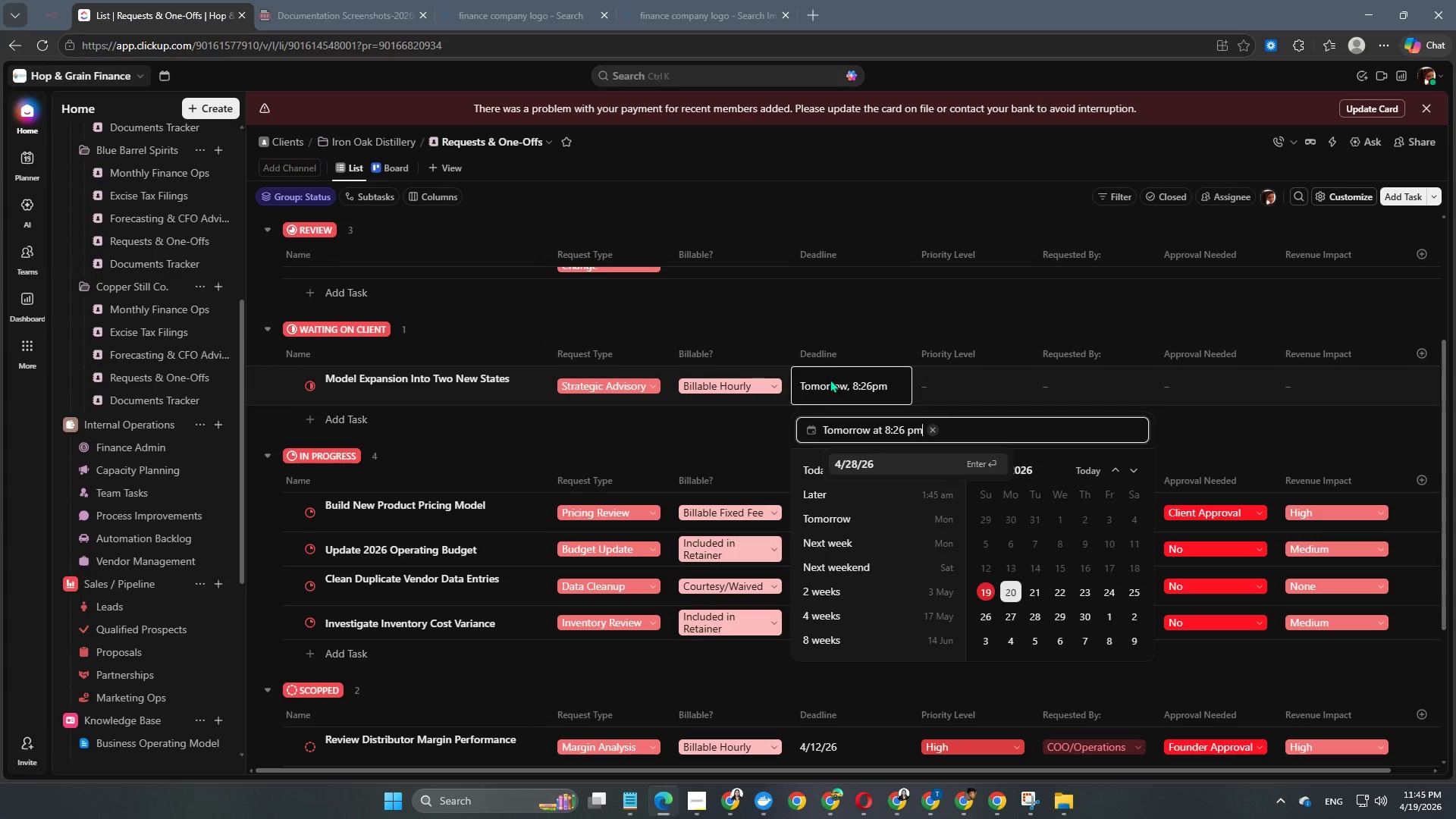 
key(NumpadEnter)
 